 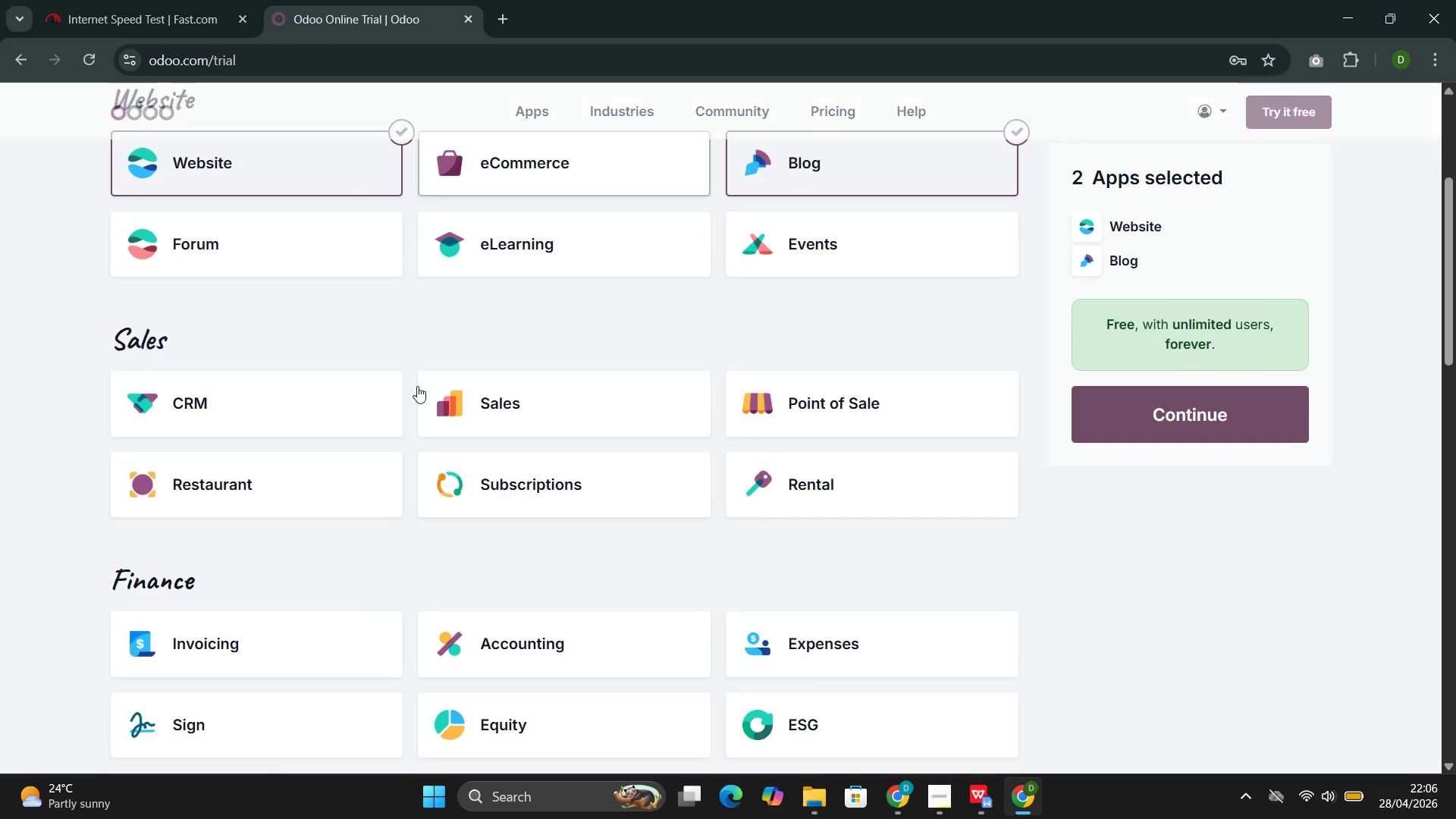 
left_click([268, 389])
 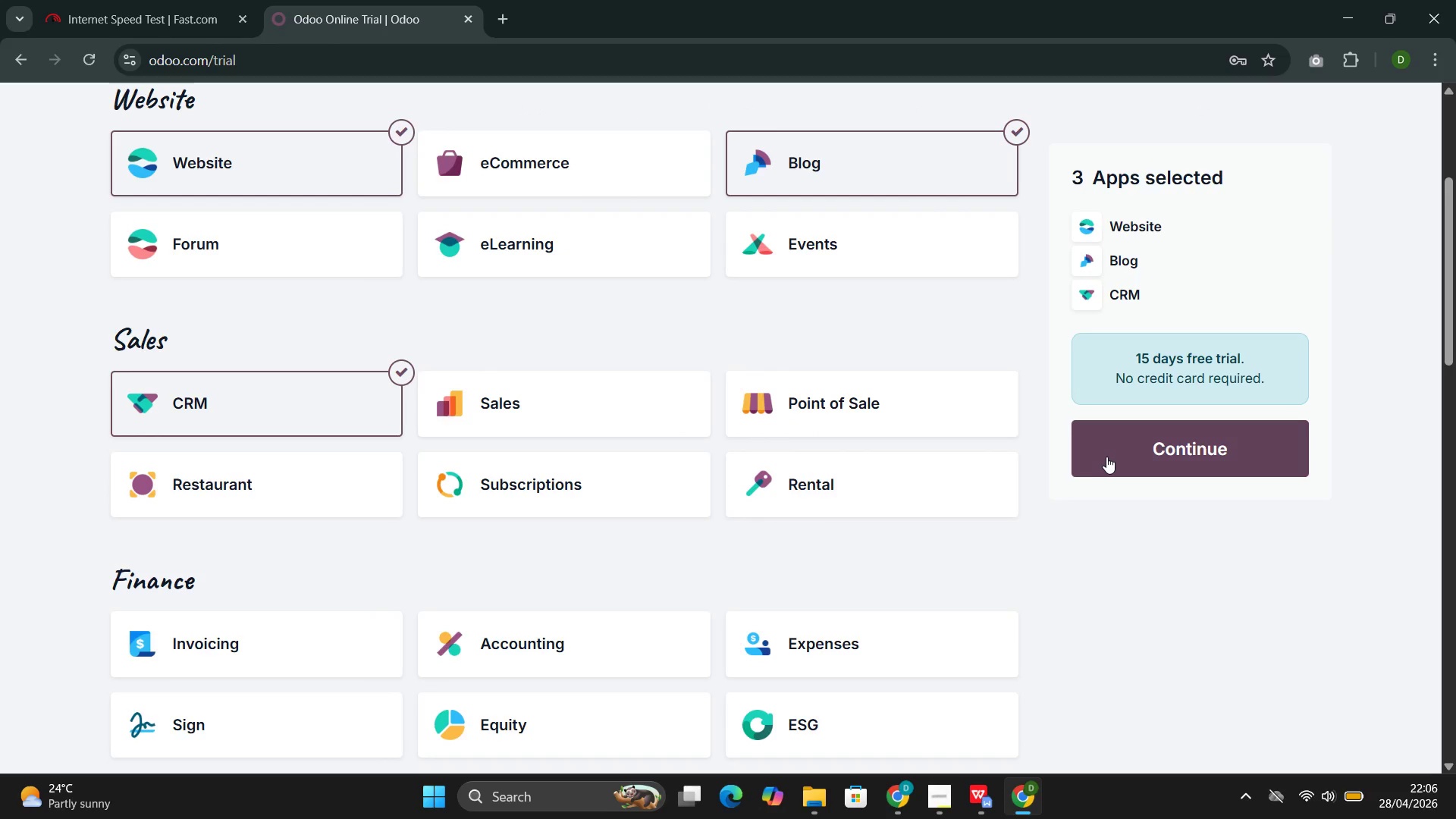 
left_click([1107, 454])
 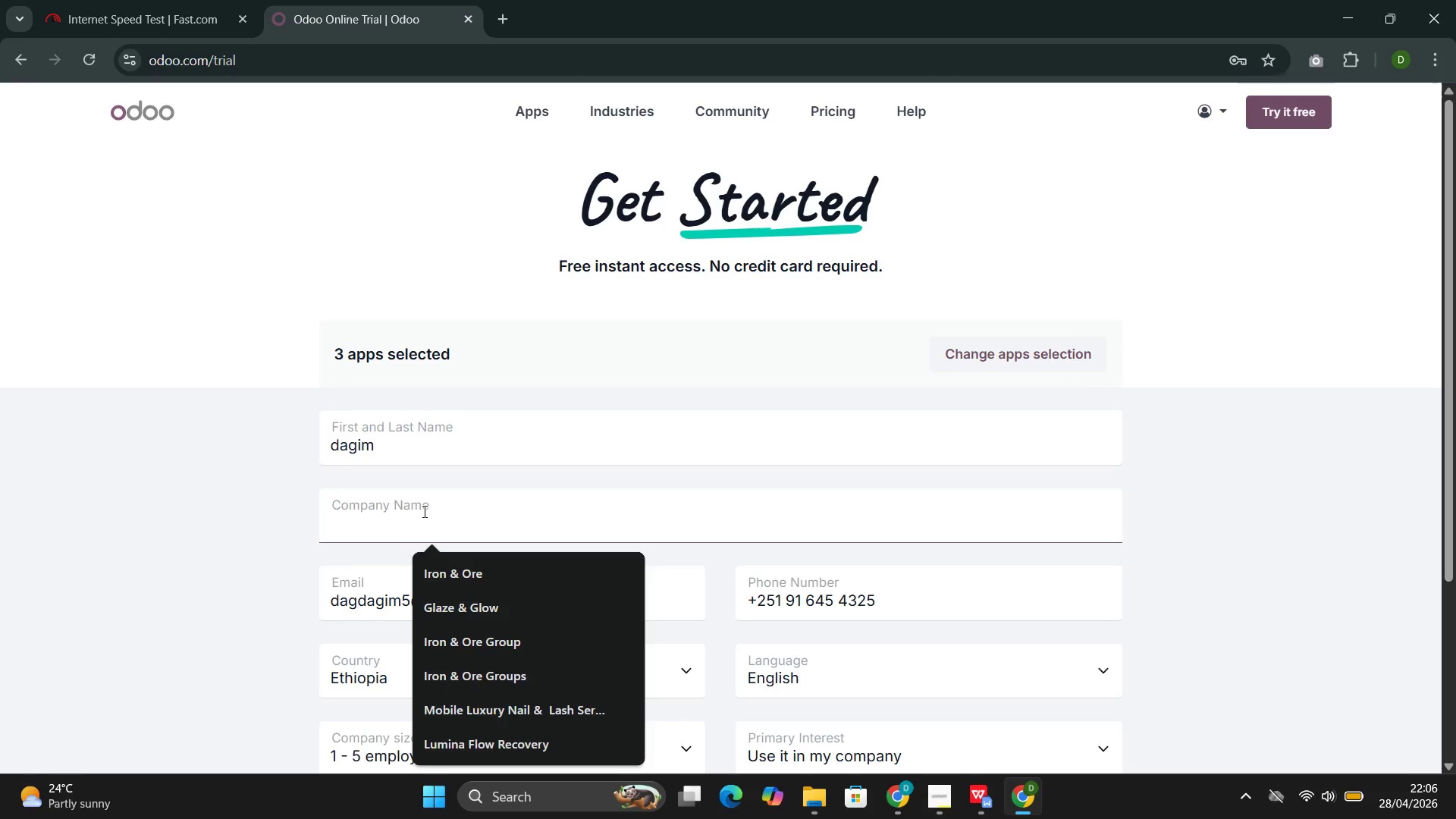 
key(Control+V)
 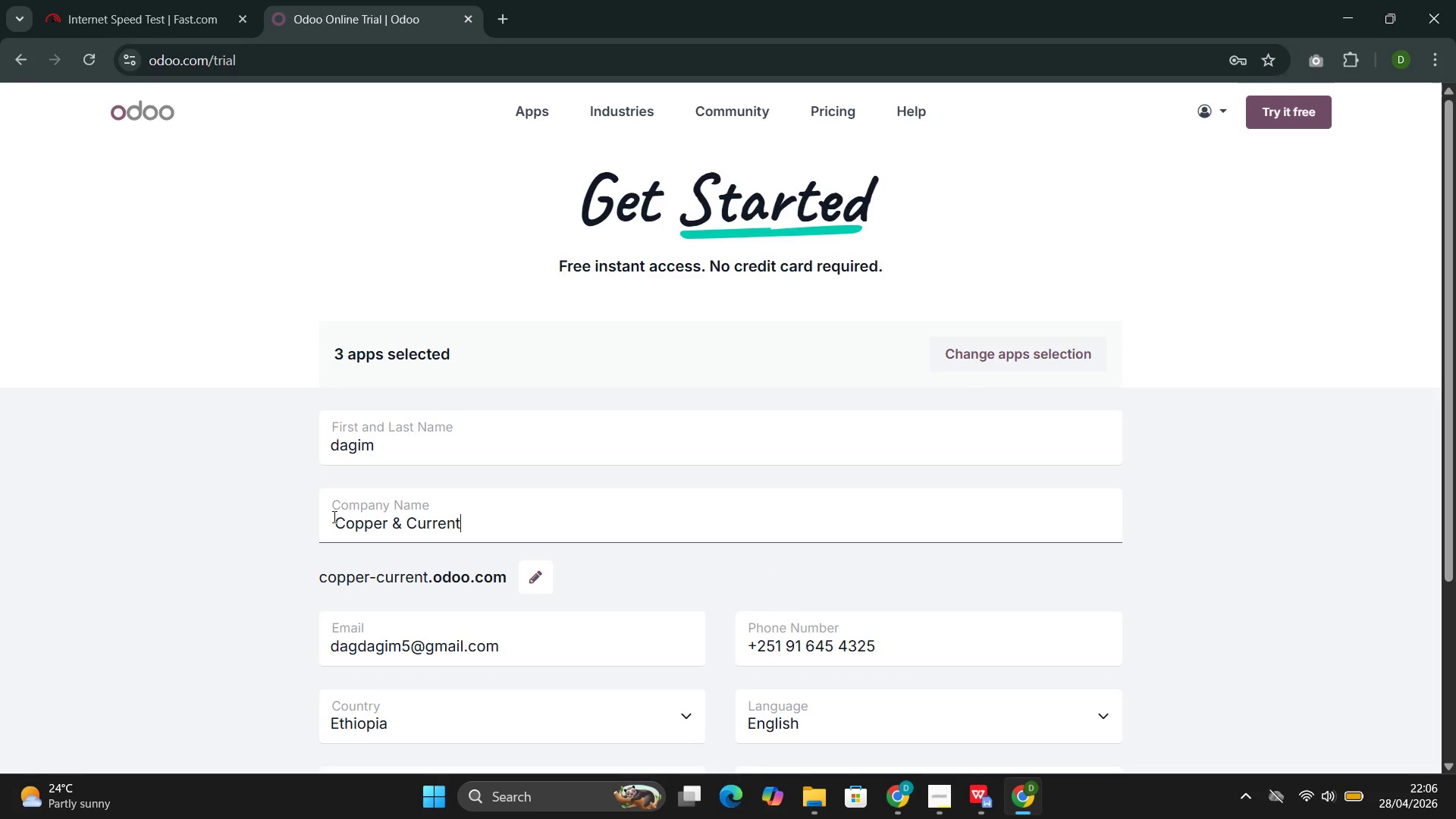 
left_click([337, 522])
 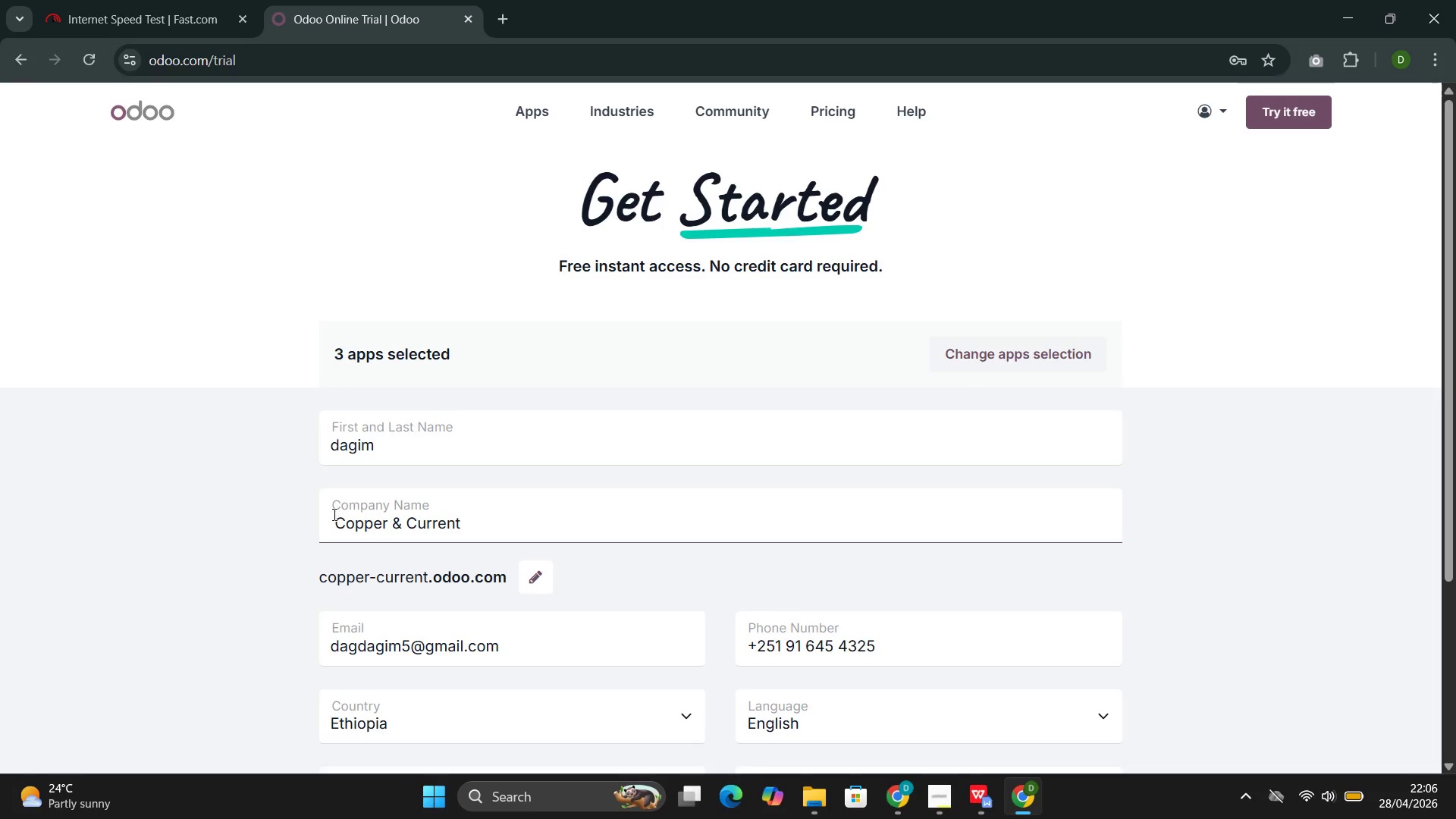 
key(Backspace)
 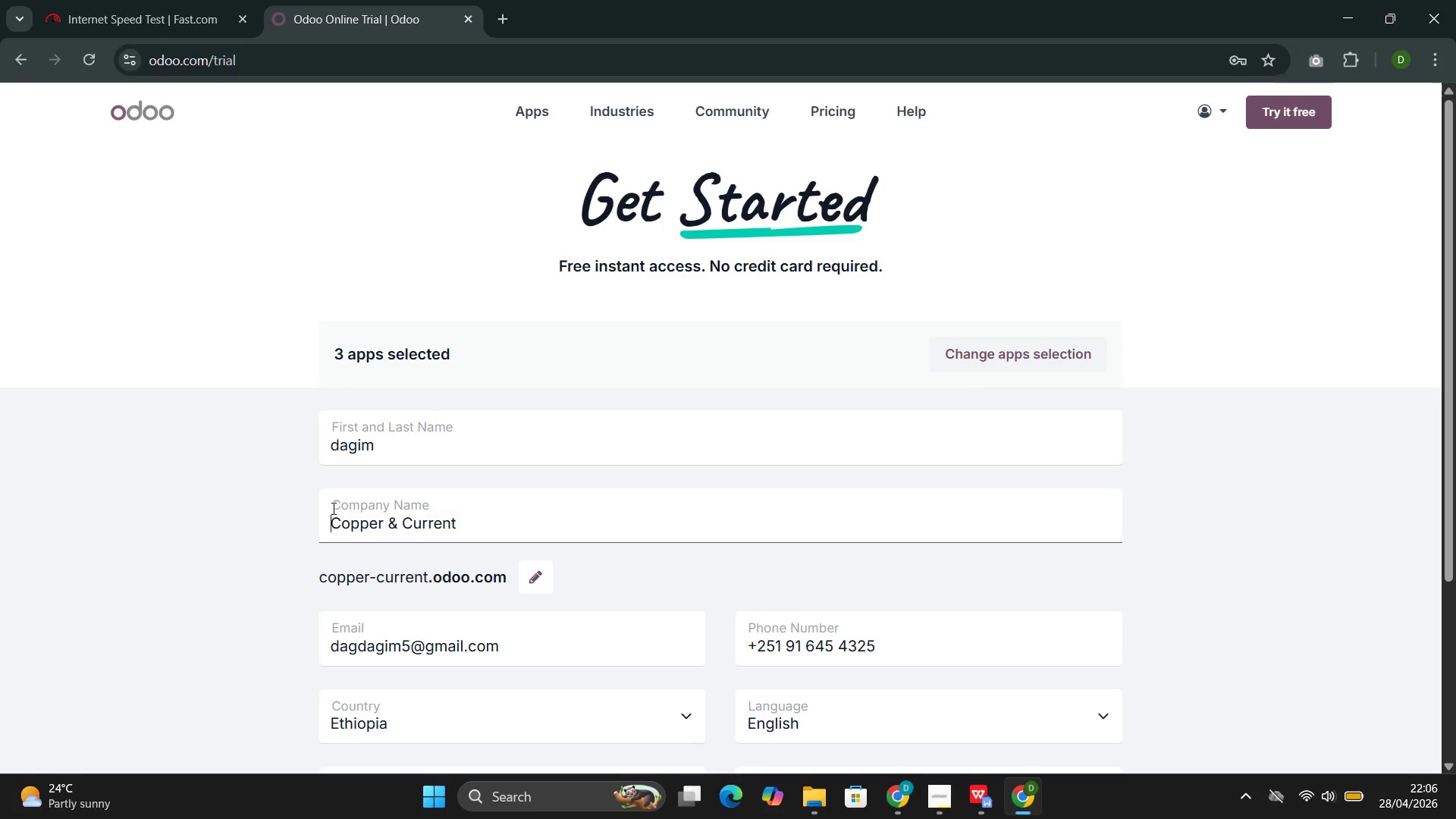 
key(Backspace)
 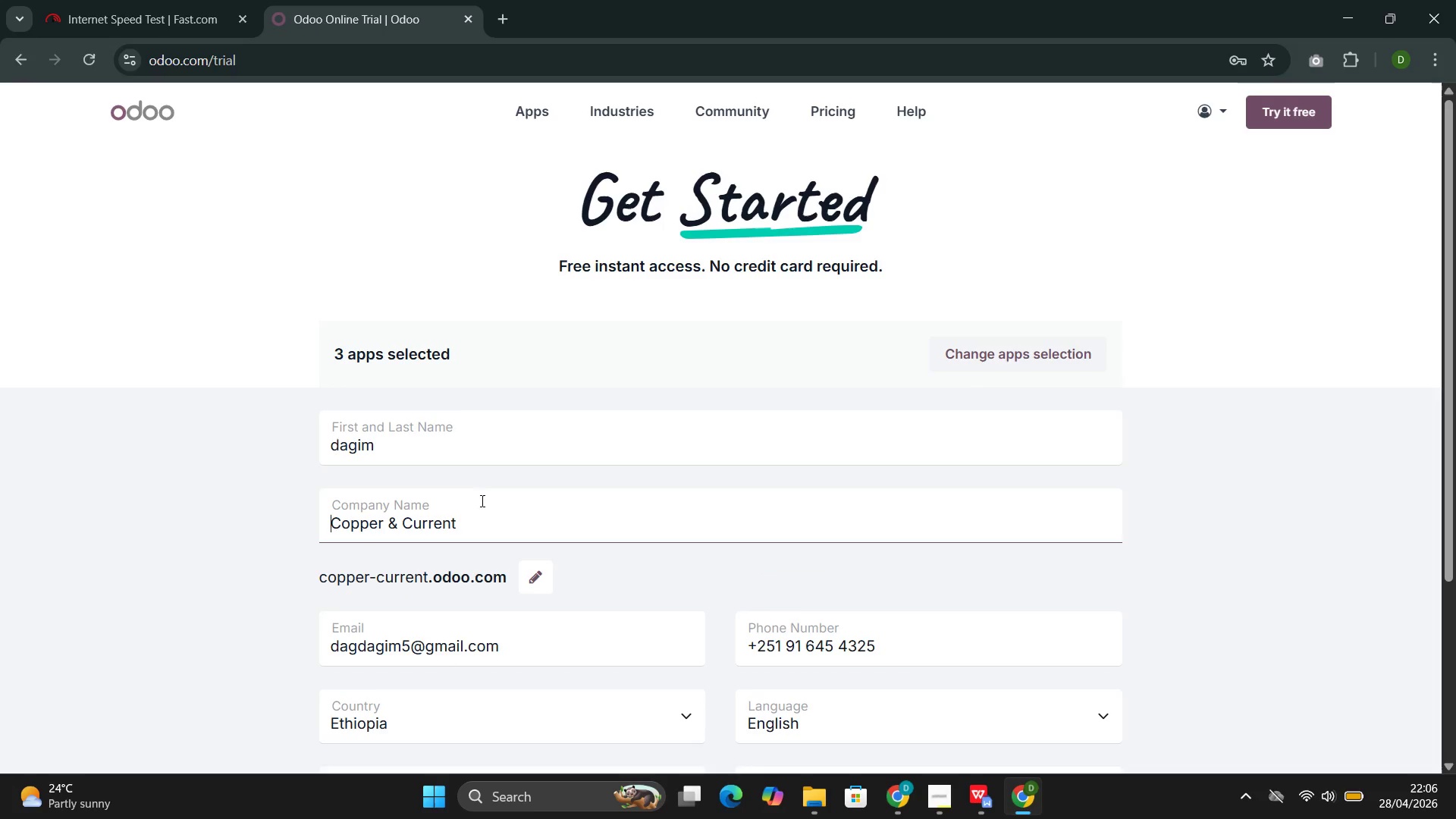 
scroll: coordinate [473, 488], scroll_direction: down, amount: 5.0
 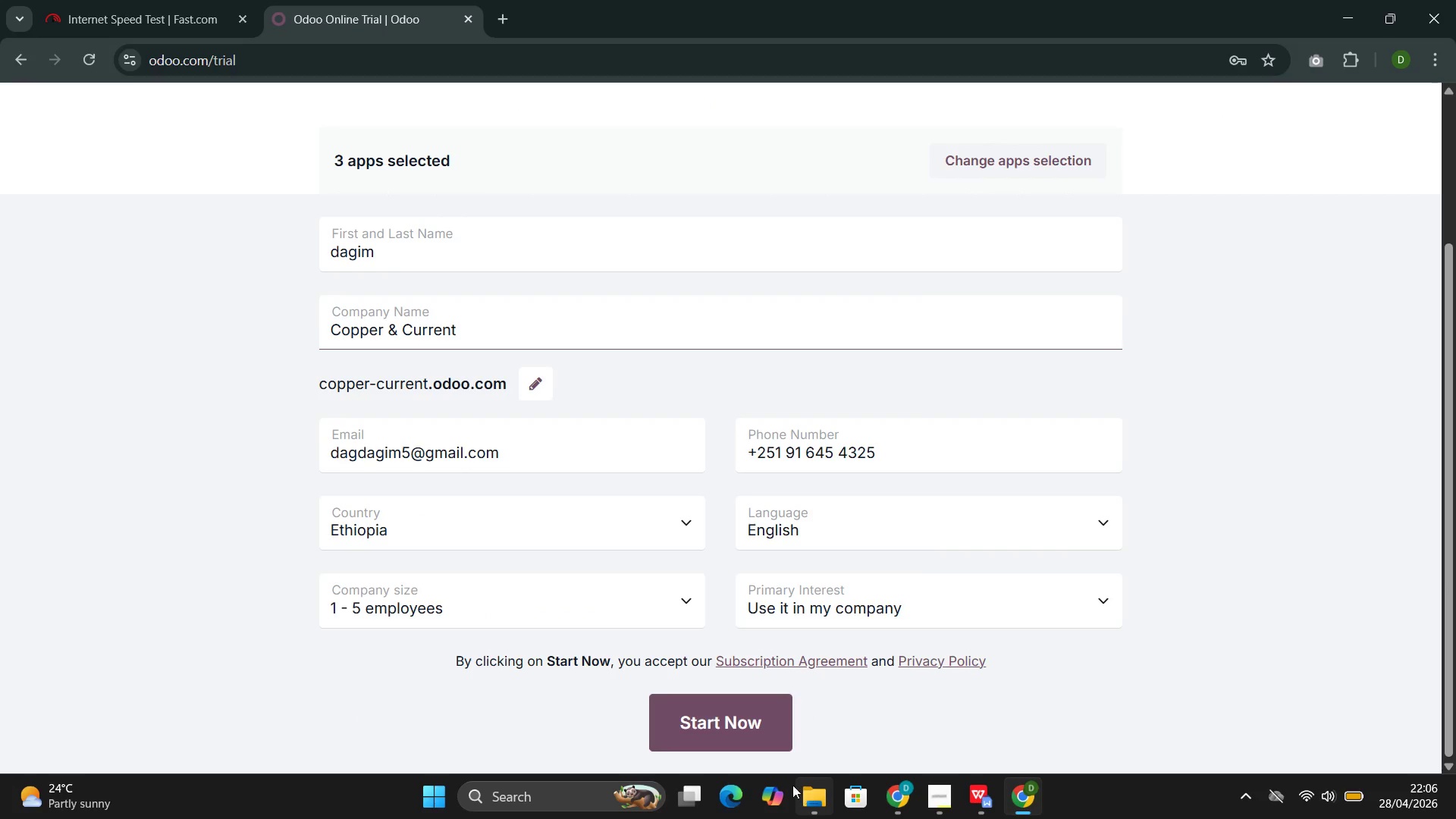 
left_click_drag(start_coordinate=[641, 698], to_coordinate=[673, 707])
 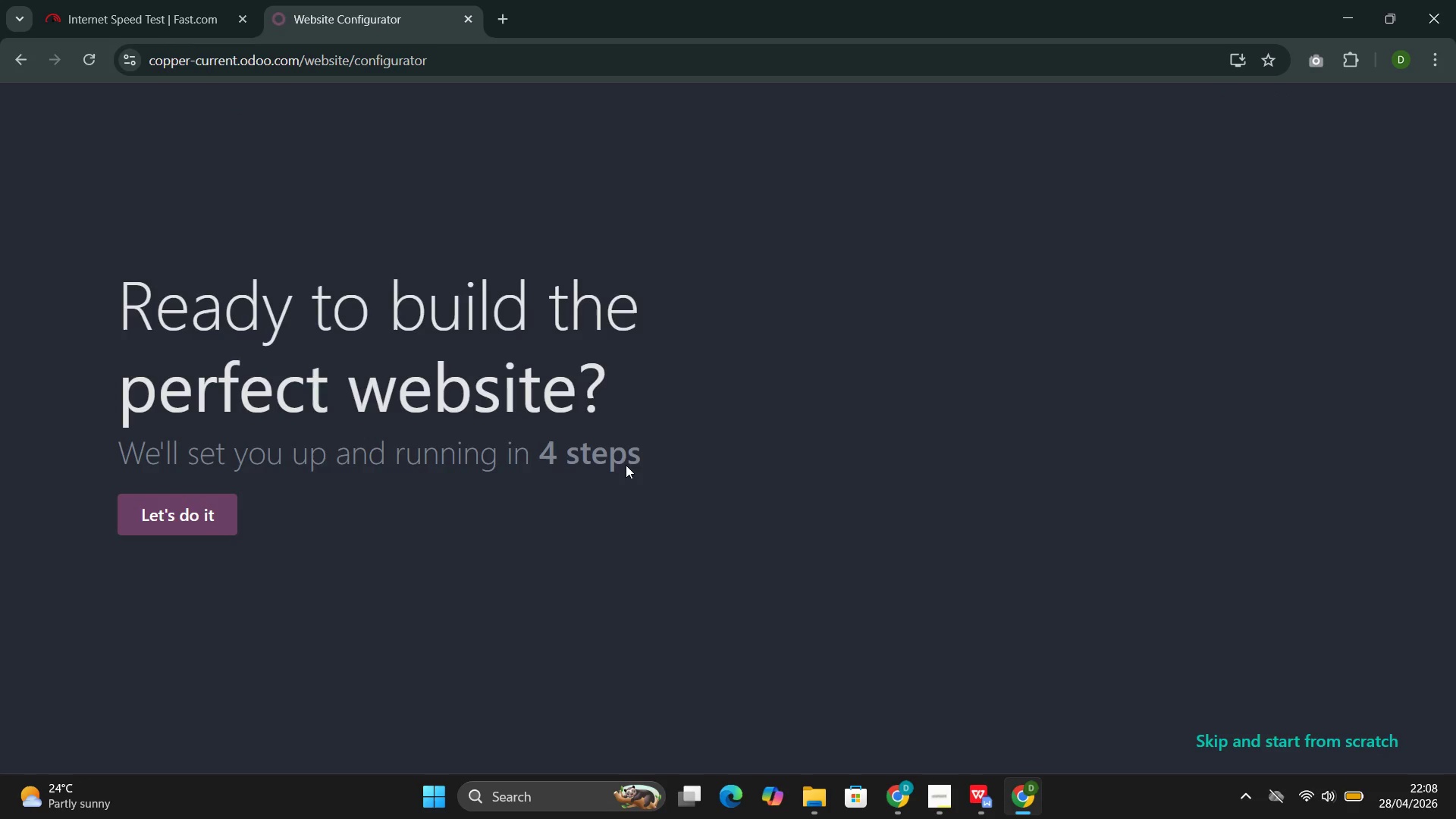 
wait(100.73)
 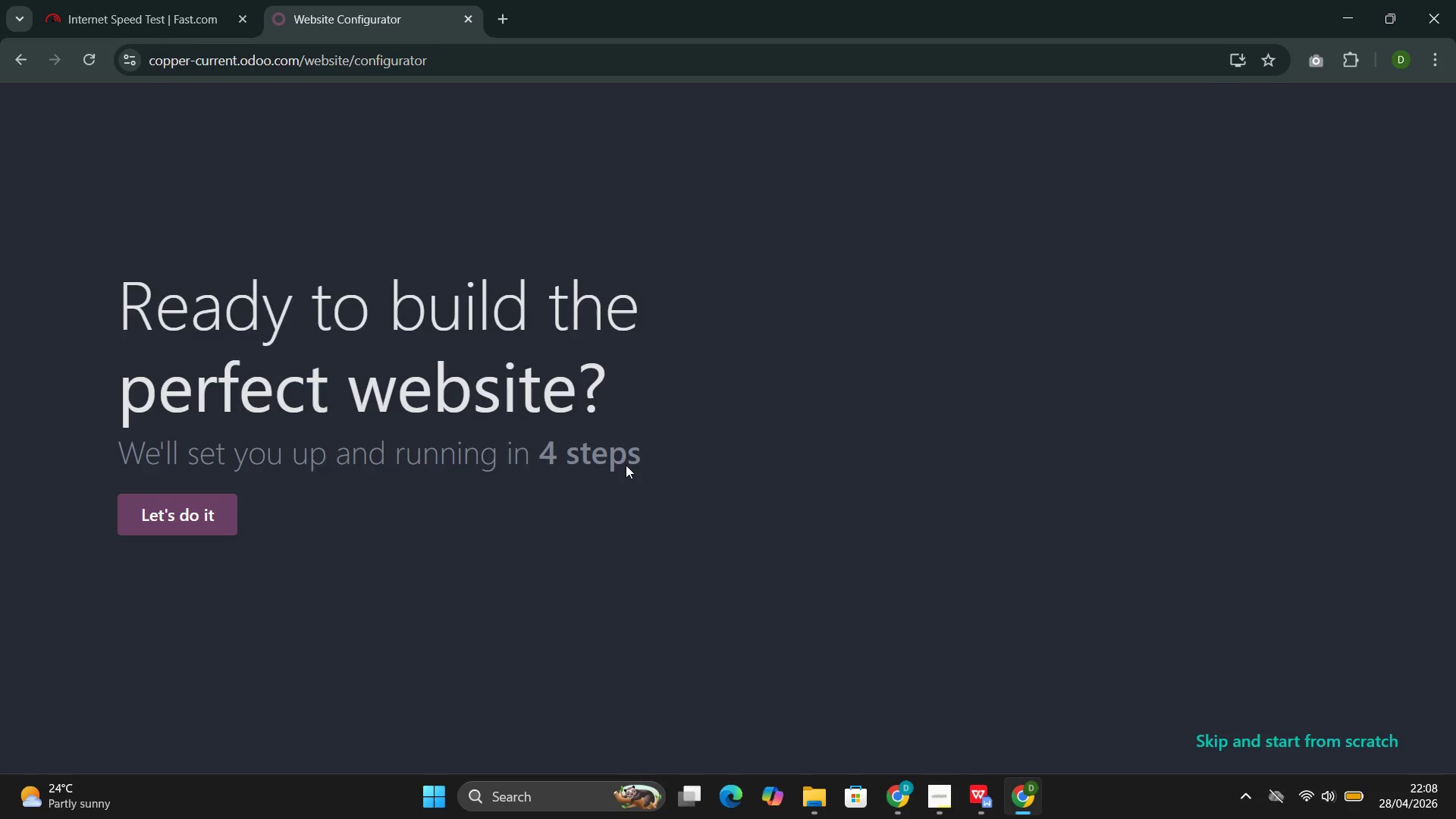 
left_click([198, 519])
 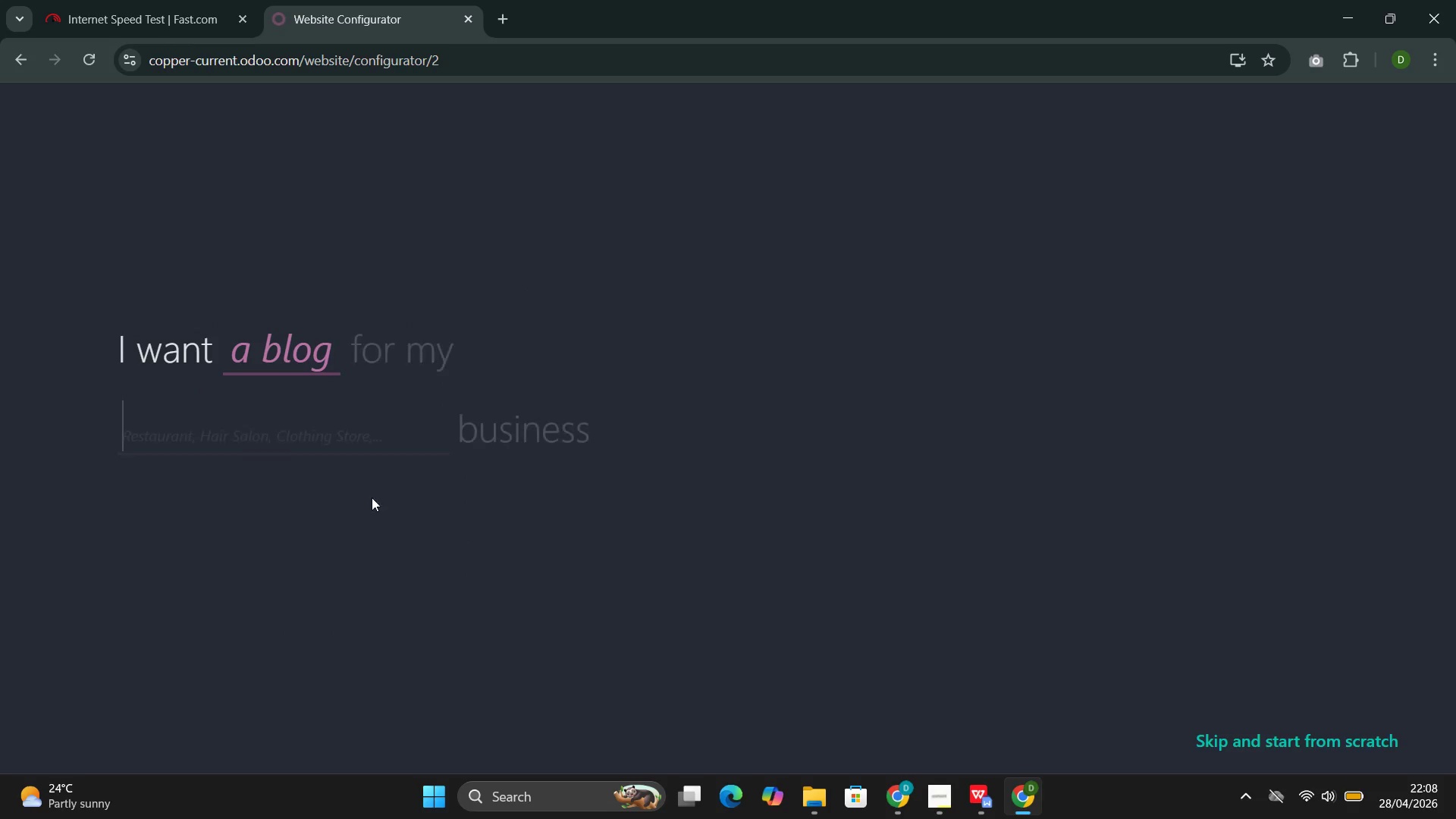 
left_click([277, 443])
 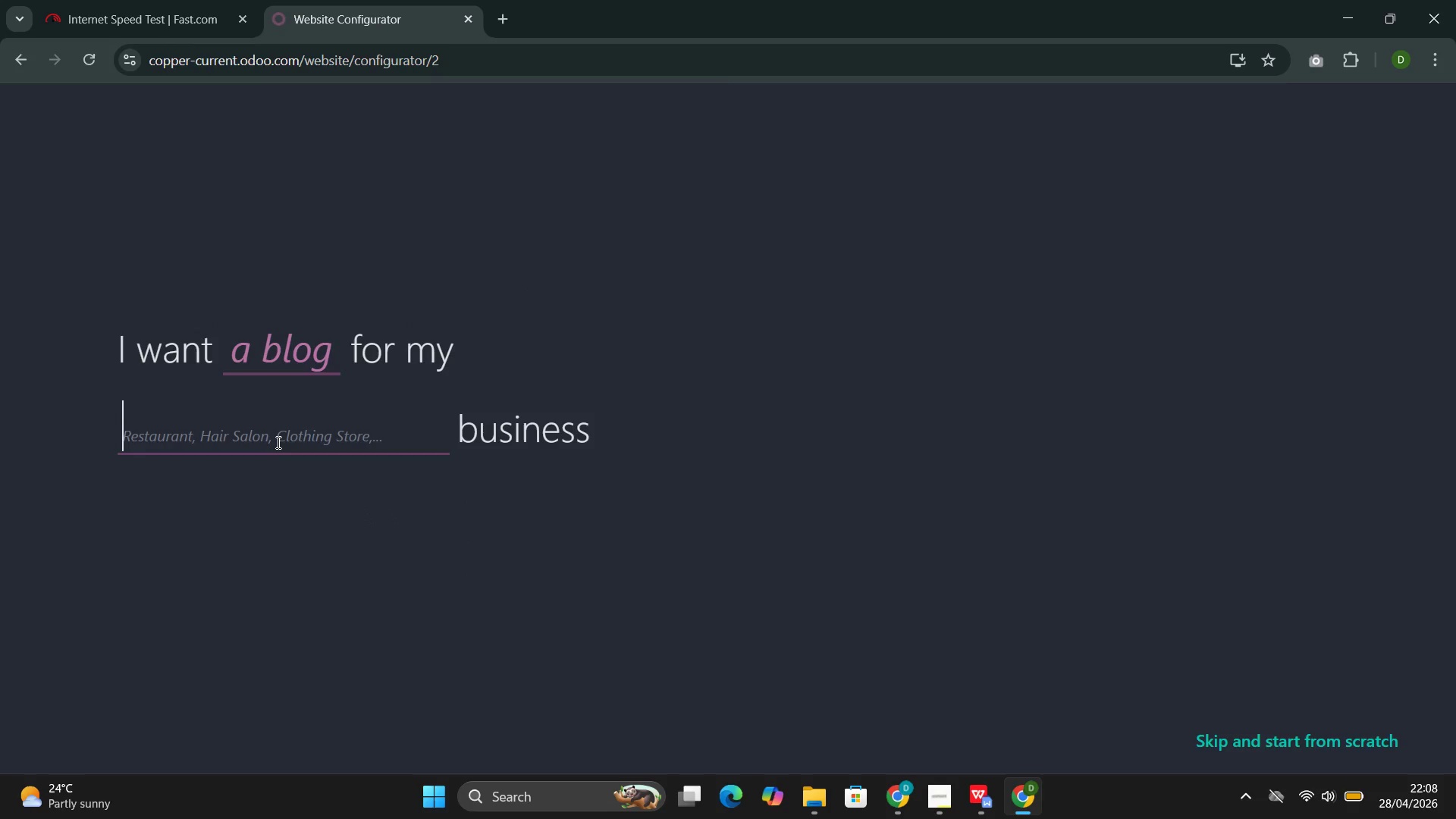 
wait(5.08)
 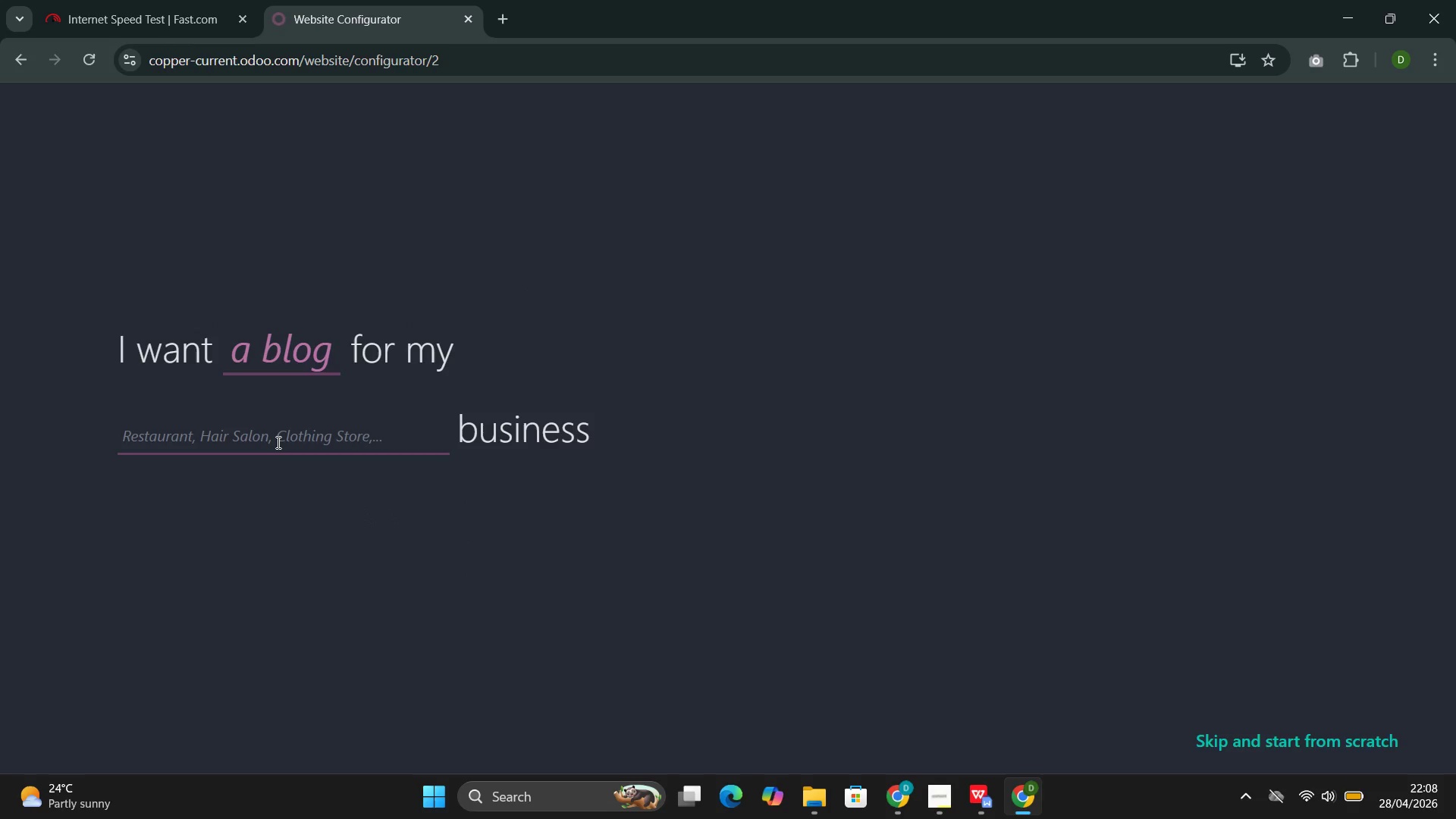 
type(ele)
 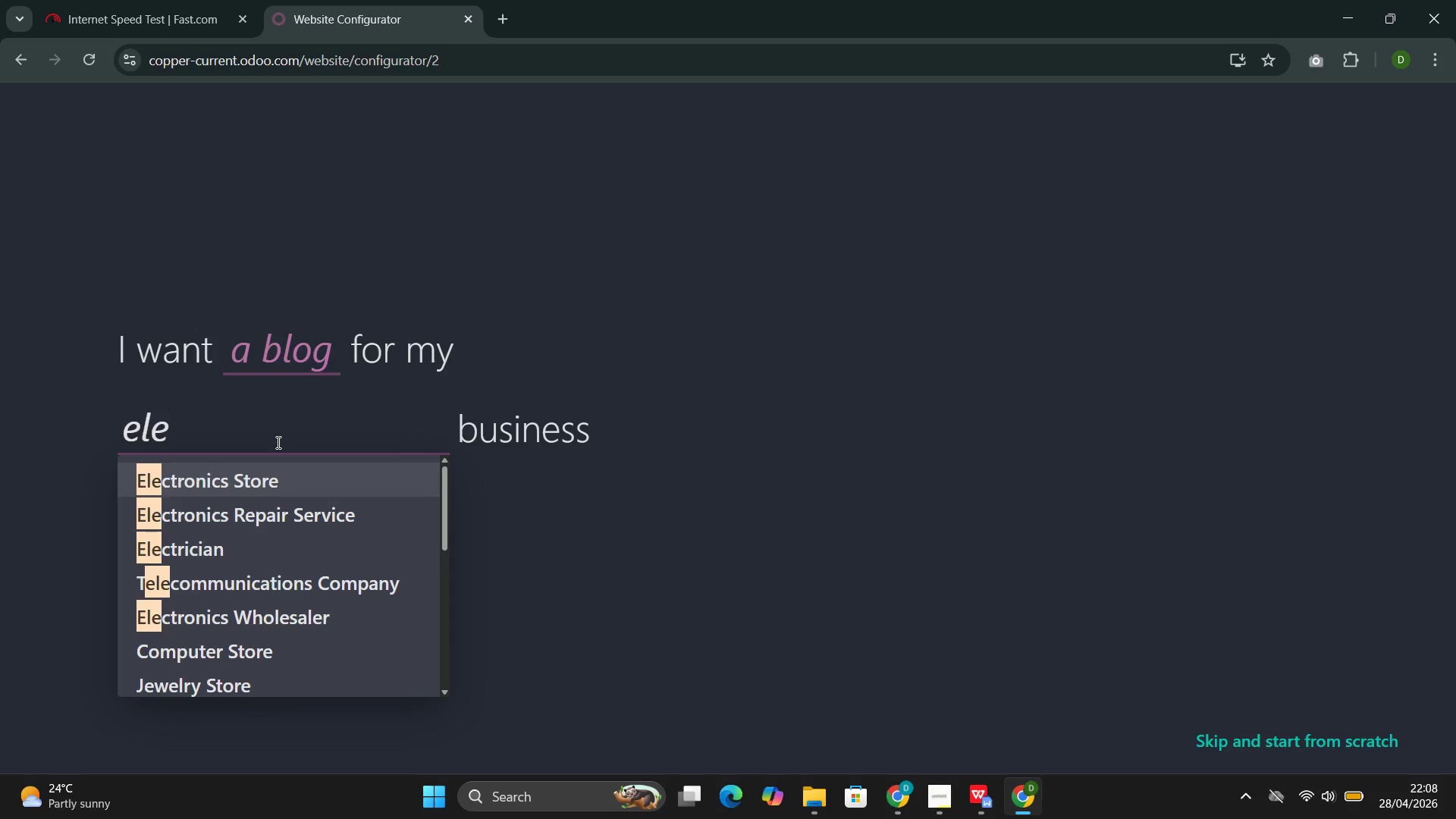 
wait(5.3)
 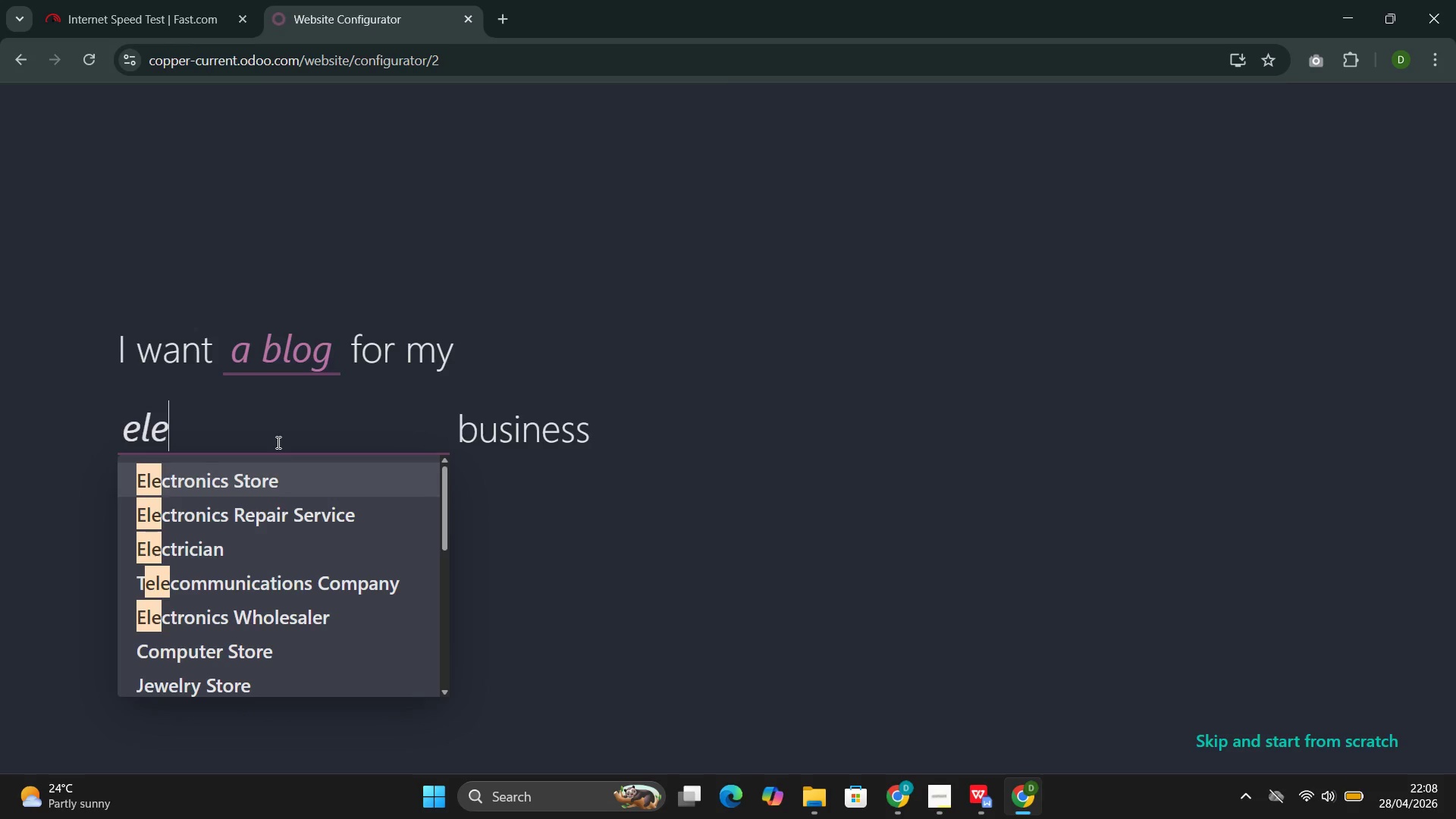 
key(Backspace)
key(Backspace)
key(Backspace)
type(house)
 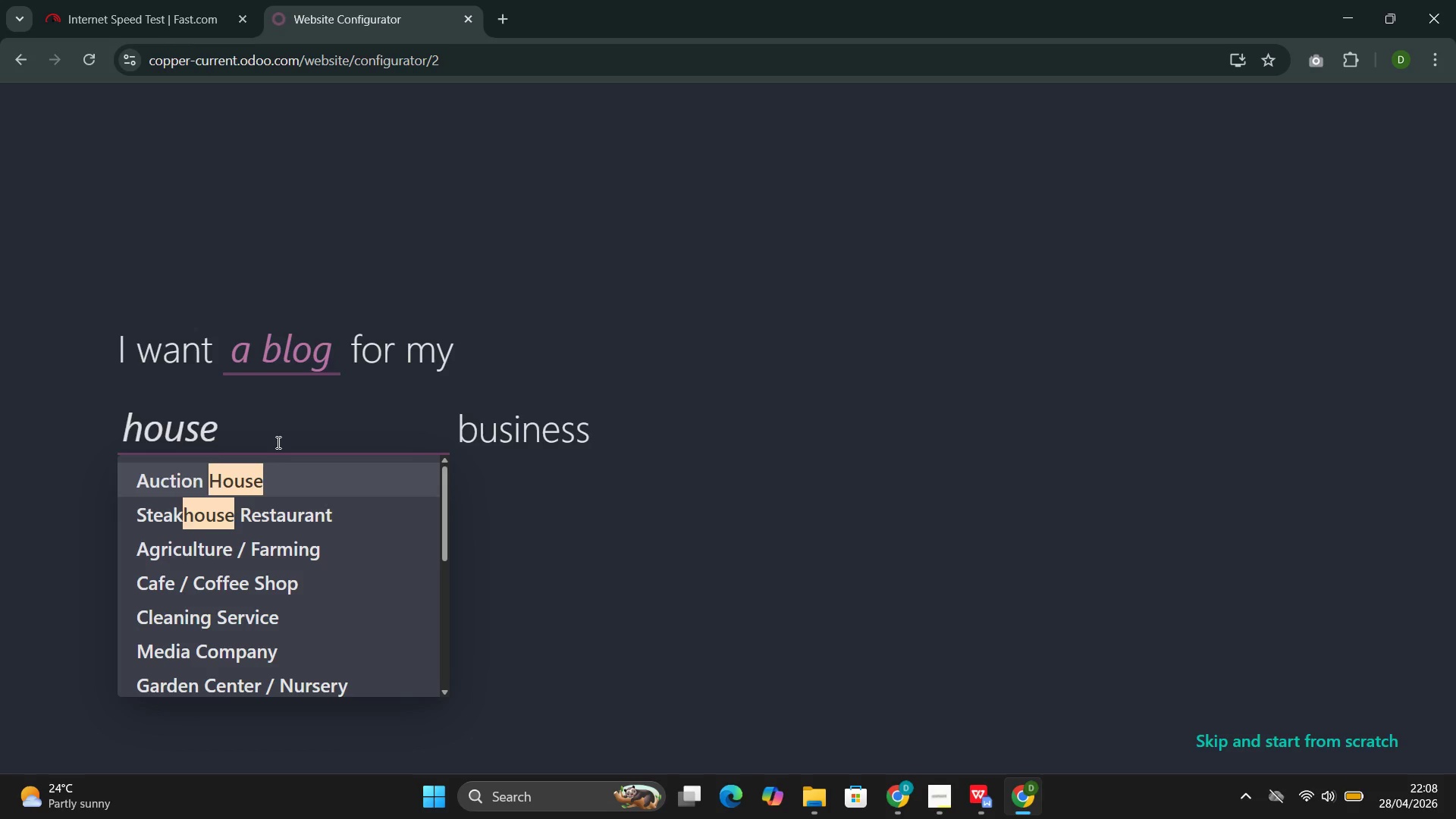 
wait(10.09)
 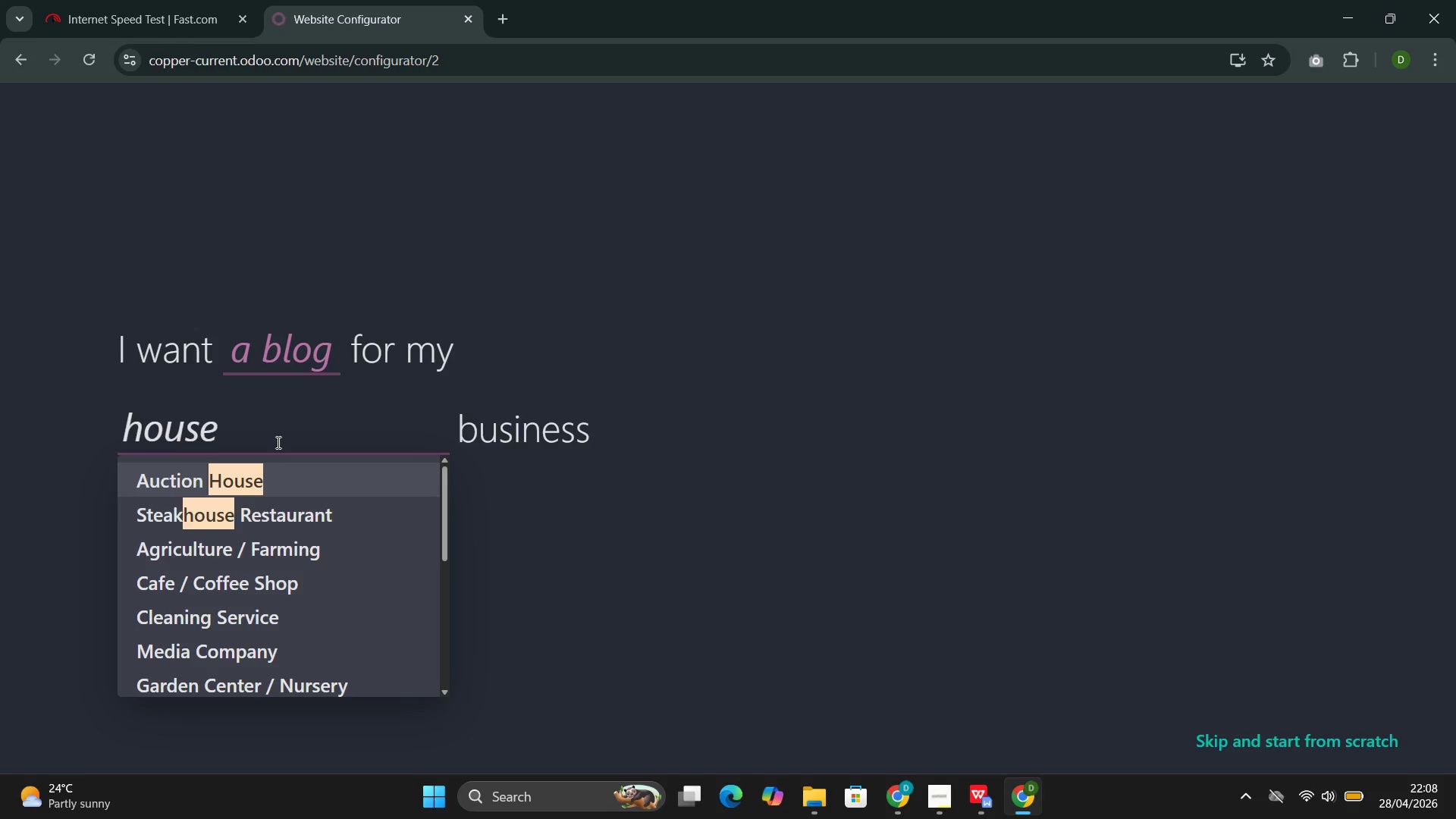 
key(Backspace)
key(Backspace)
key(Backspace)
key(Backspace)
key(Backspace)
type(smart)
key(Backspace)
key(Backspace)
key(Backspace)
key(Backspace)
key(Backspace)
type(ek)
key(Backspace)
type(lectrical sta)
 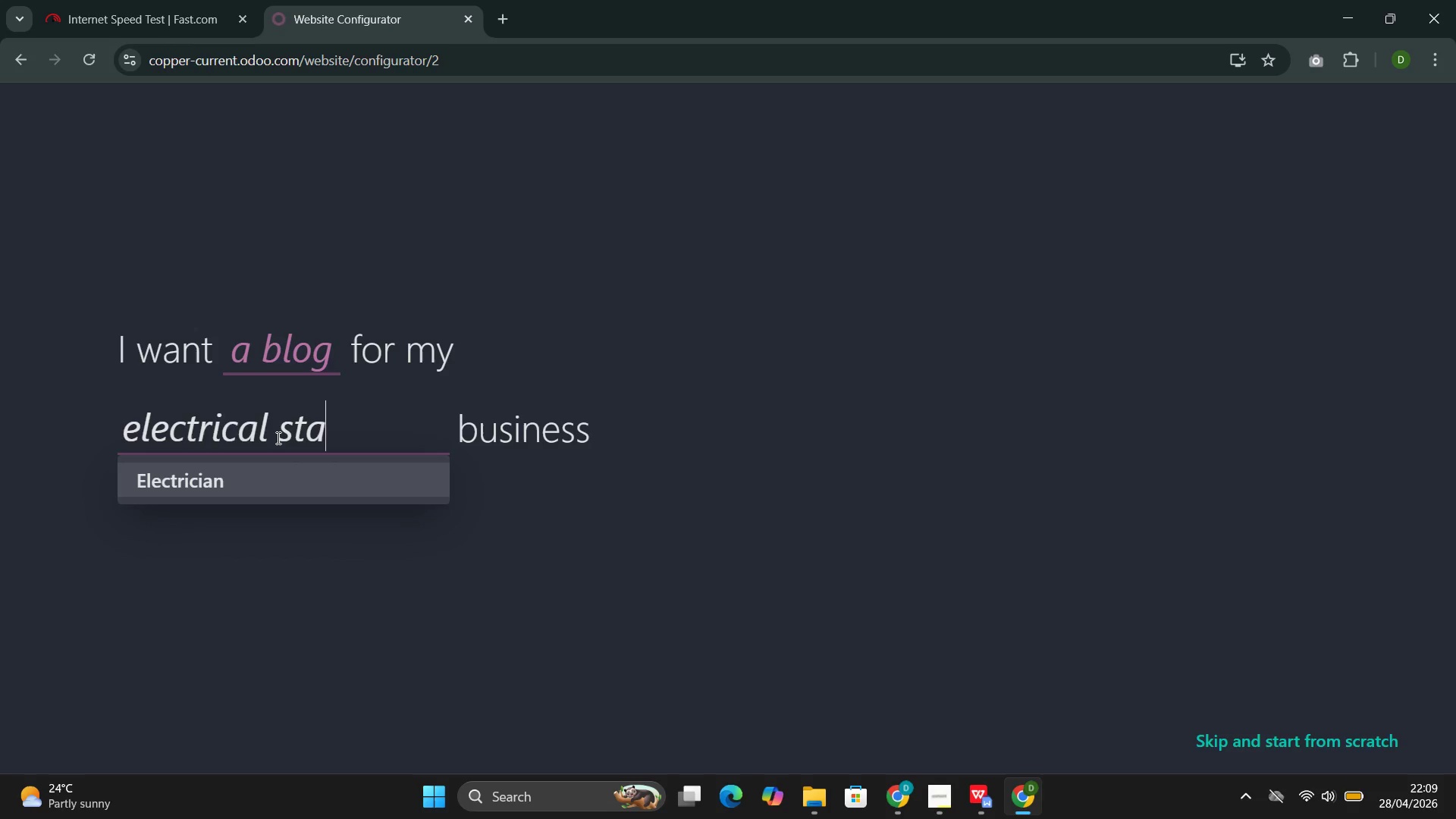 
key(Enter)
 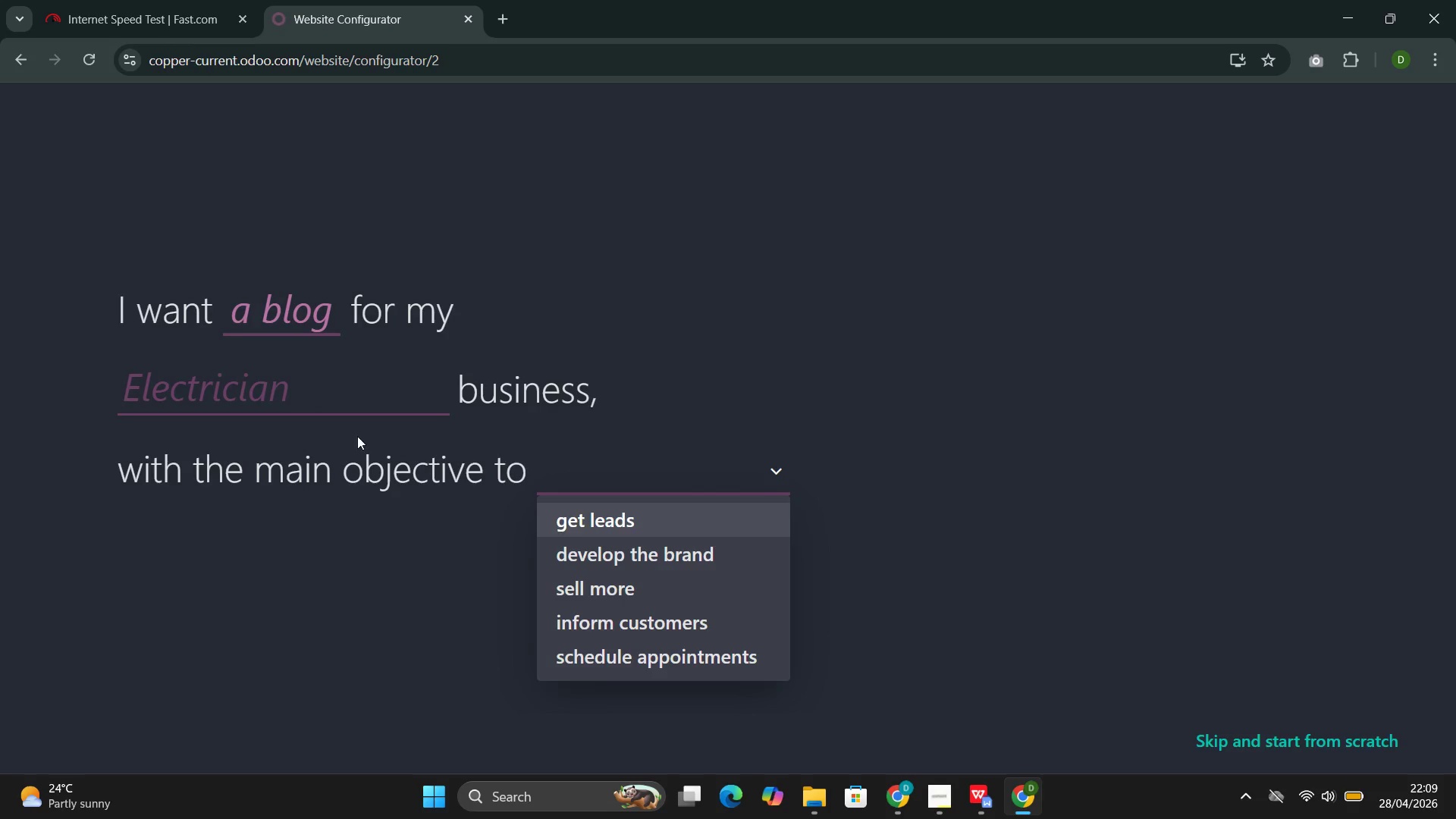 
left_click([588, 527])
 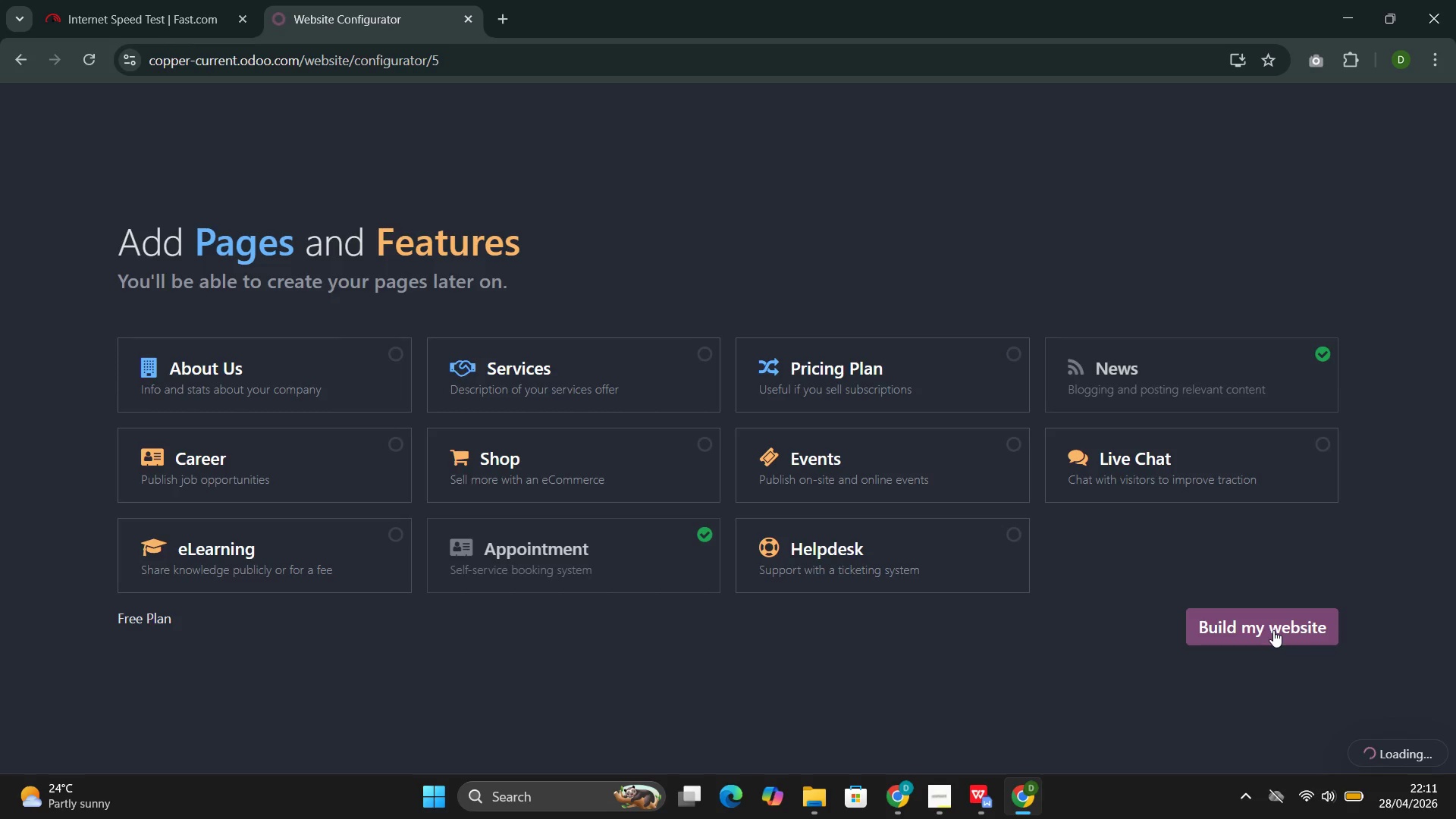 
wait(148.91)
 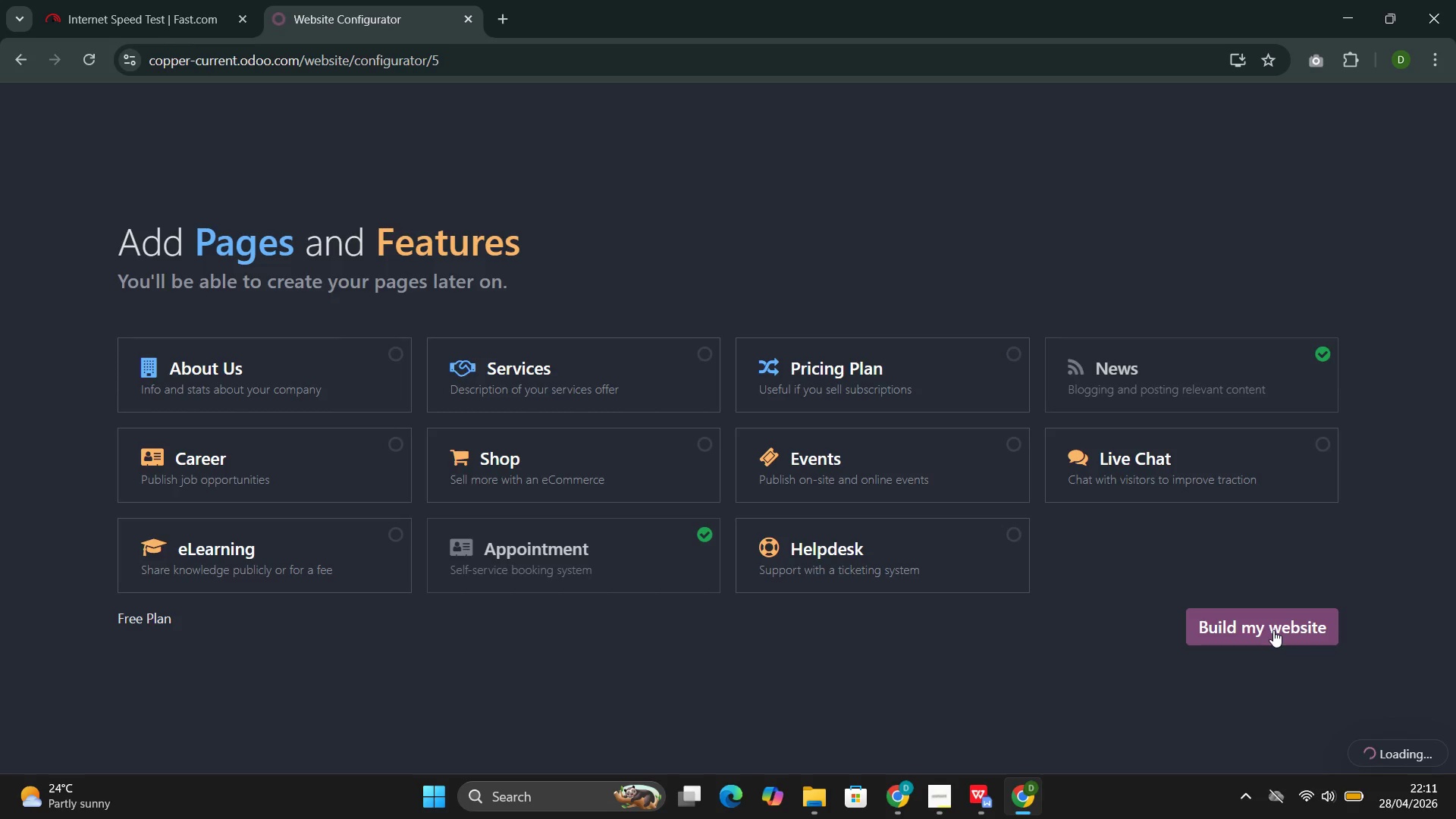 
left_click([828, 235])
 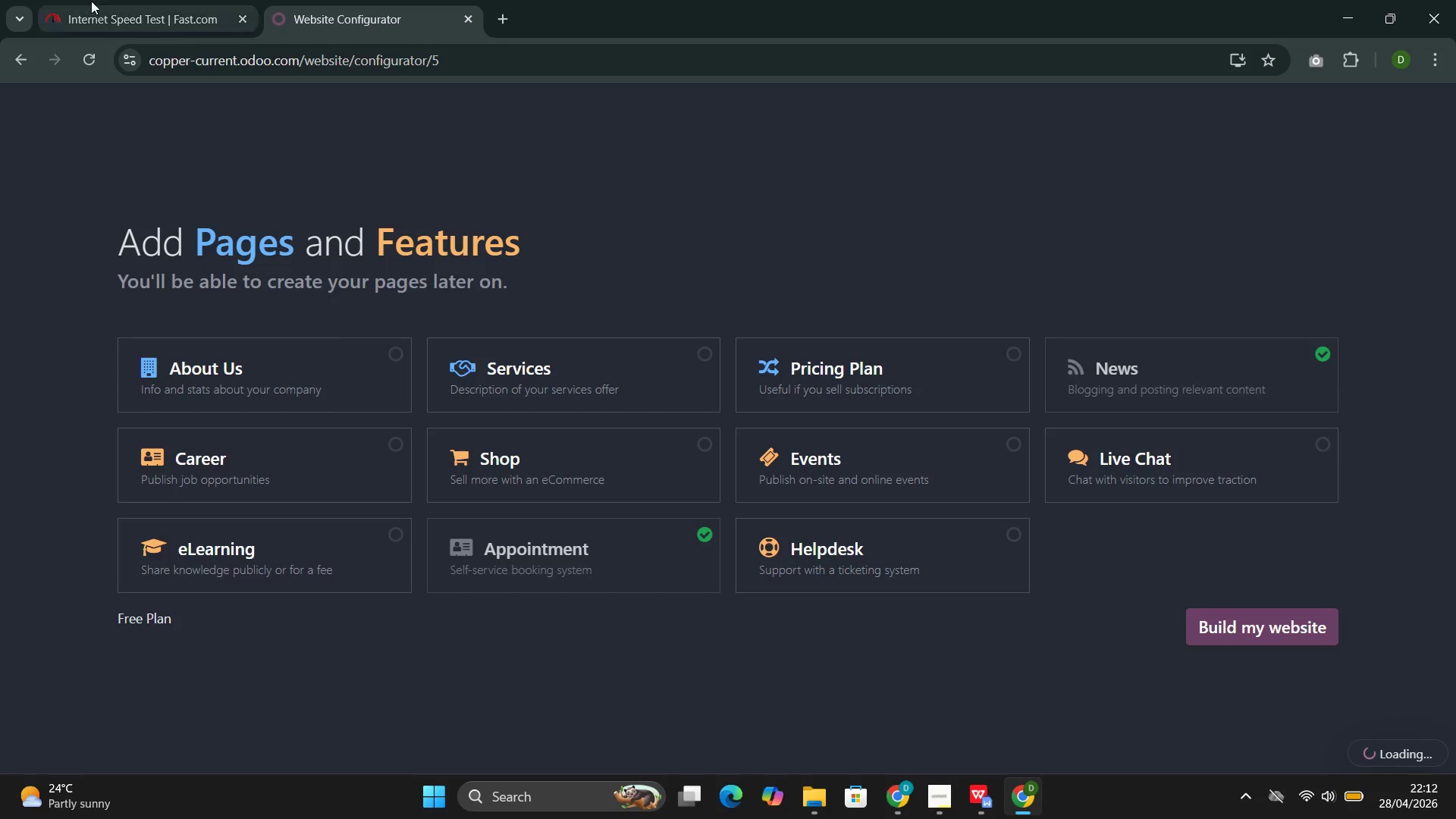 
left_click([111, 0])
 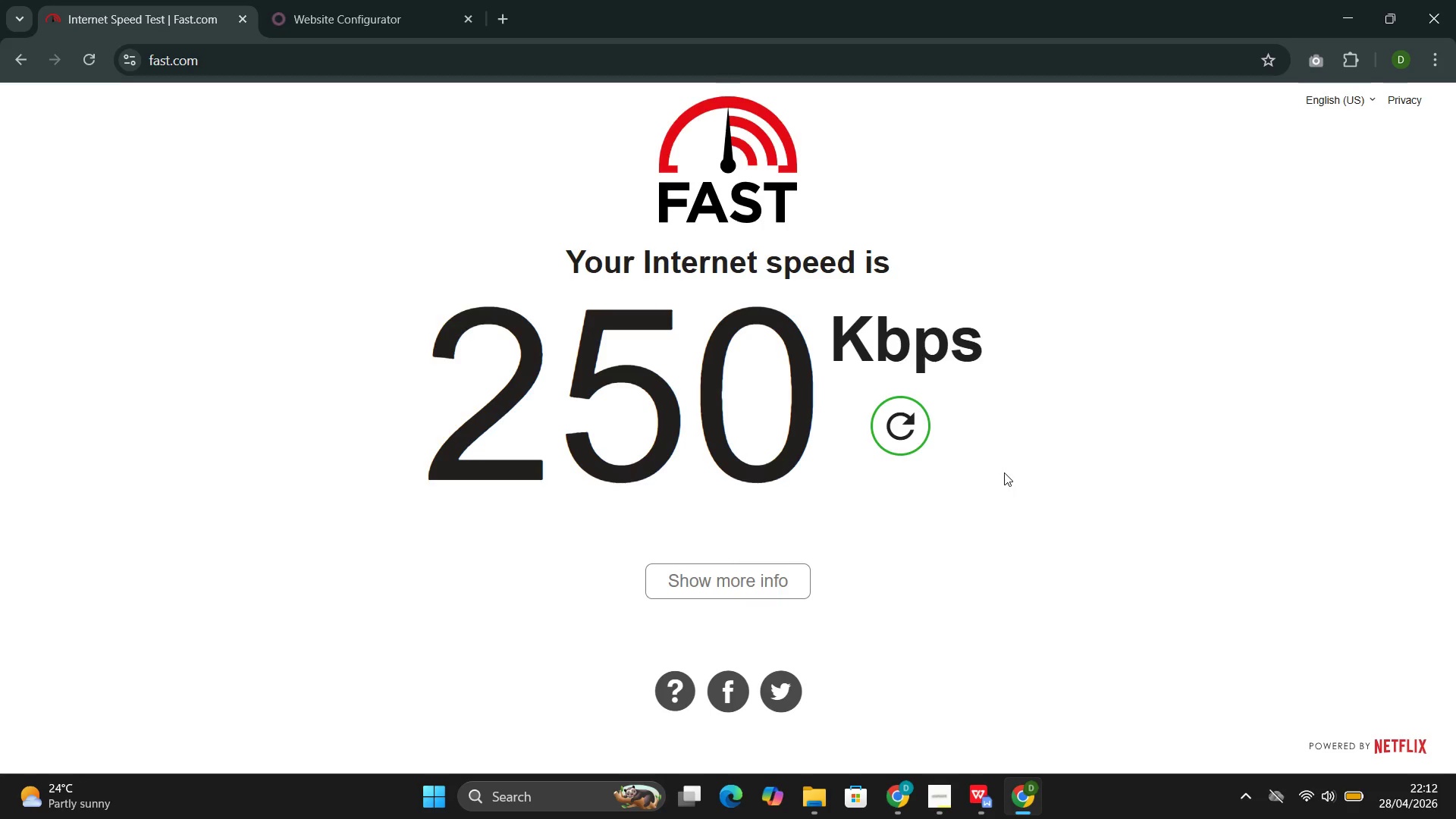 
left_click([902, 428])
 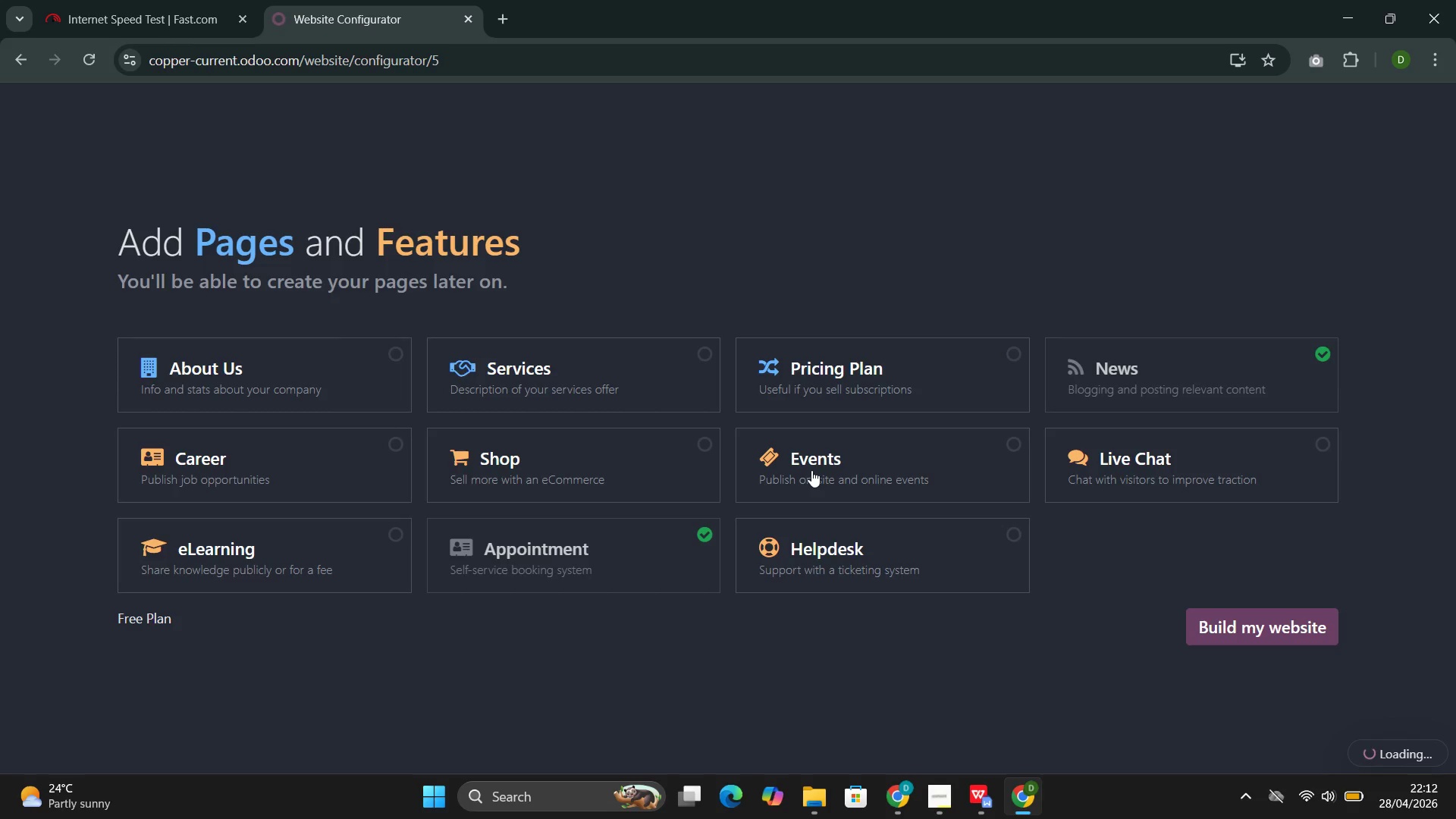 
wait(48.31)
 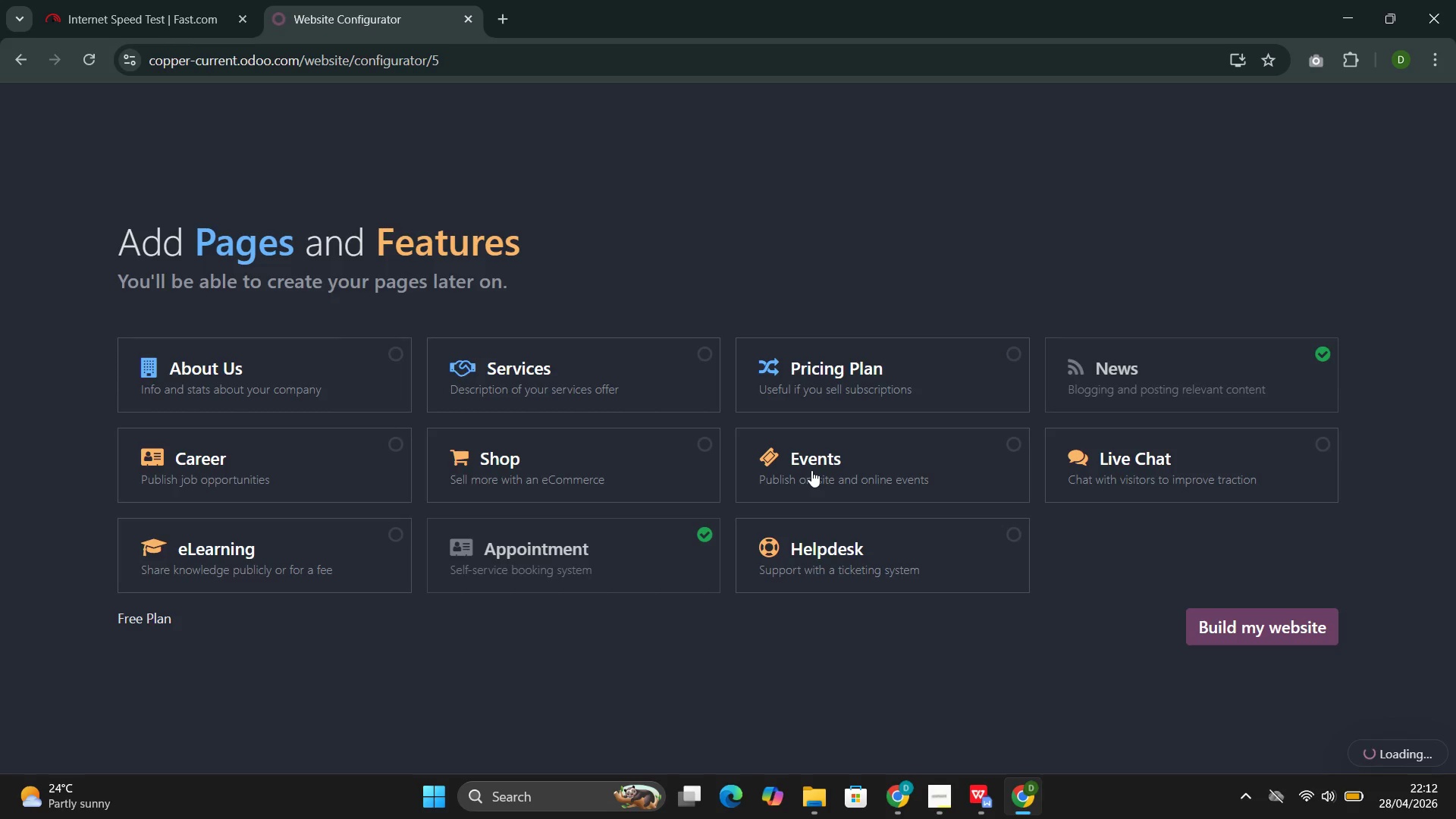 
left_click([89, 61])
 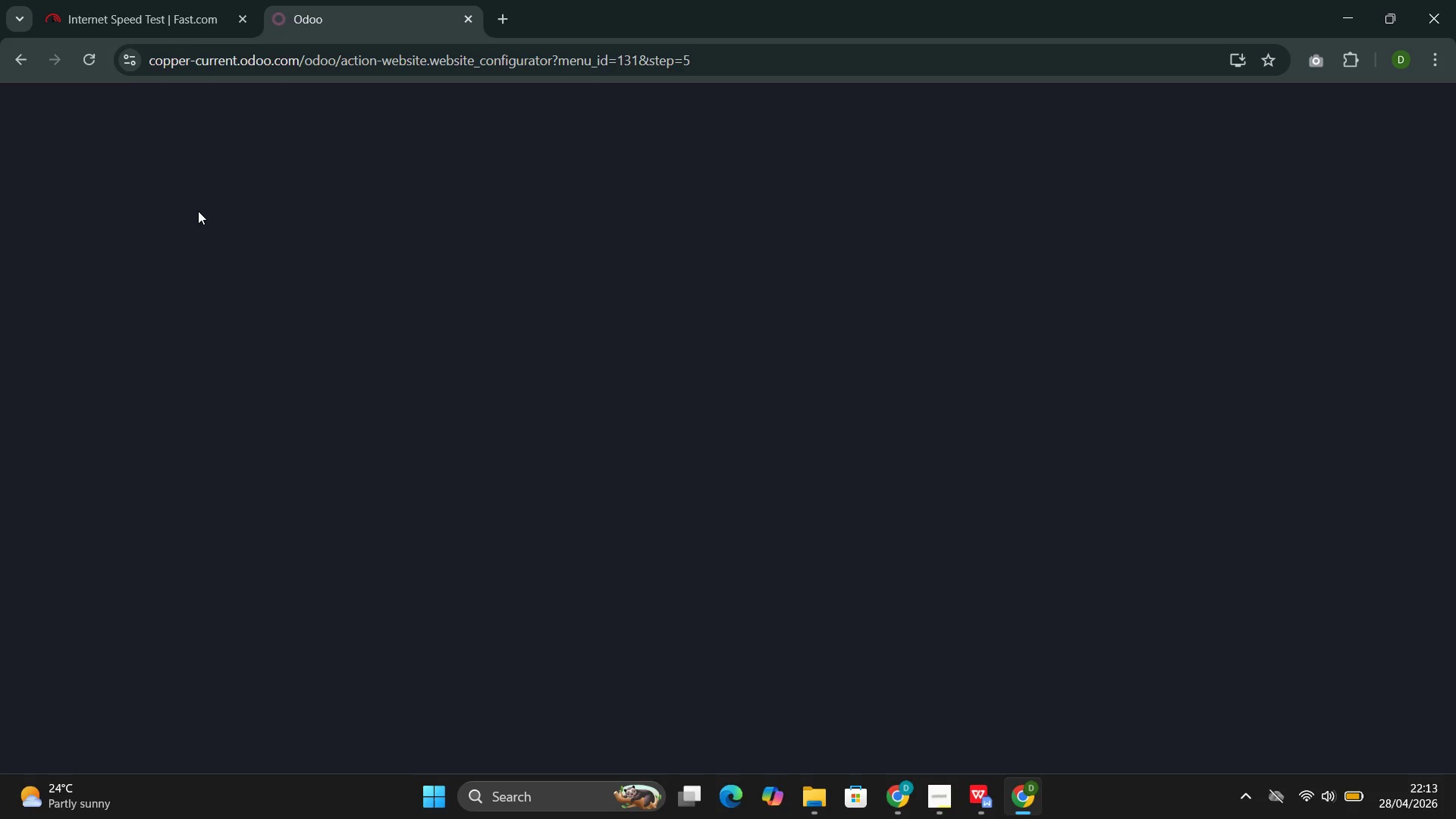 
wait(43.08)
 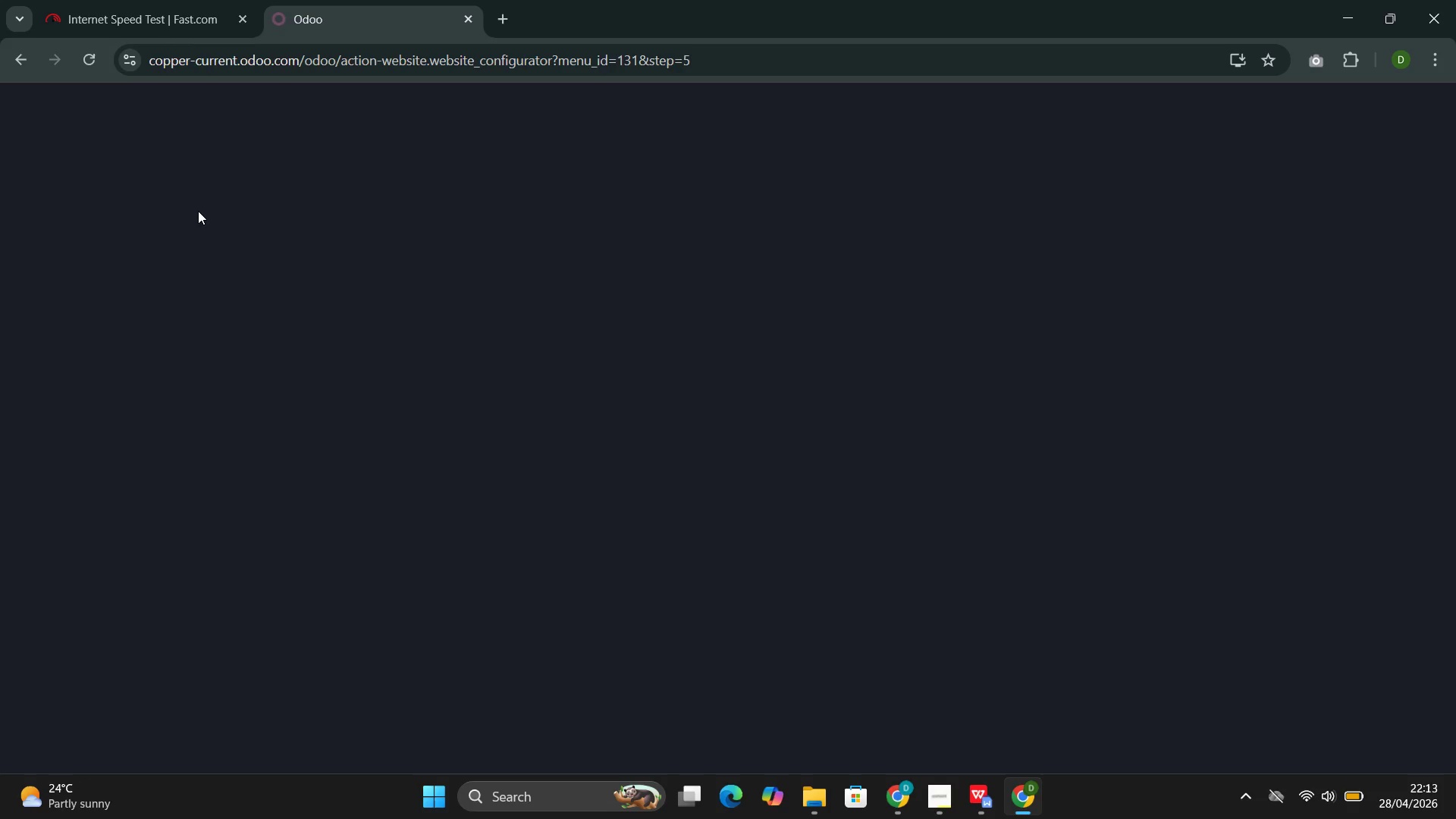 
left_click([81, 58])
 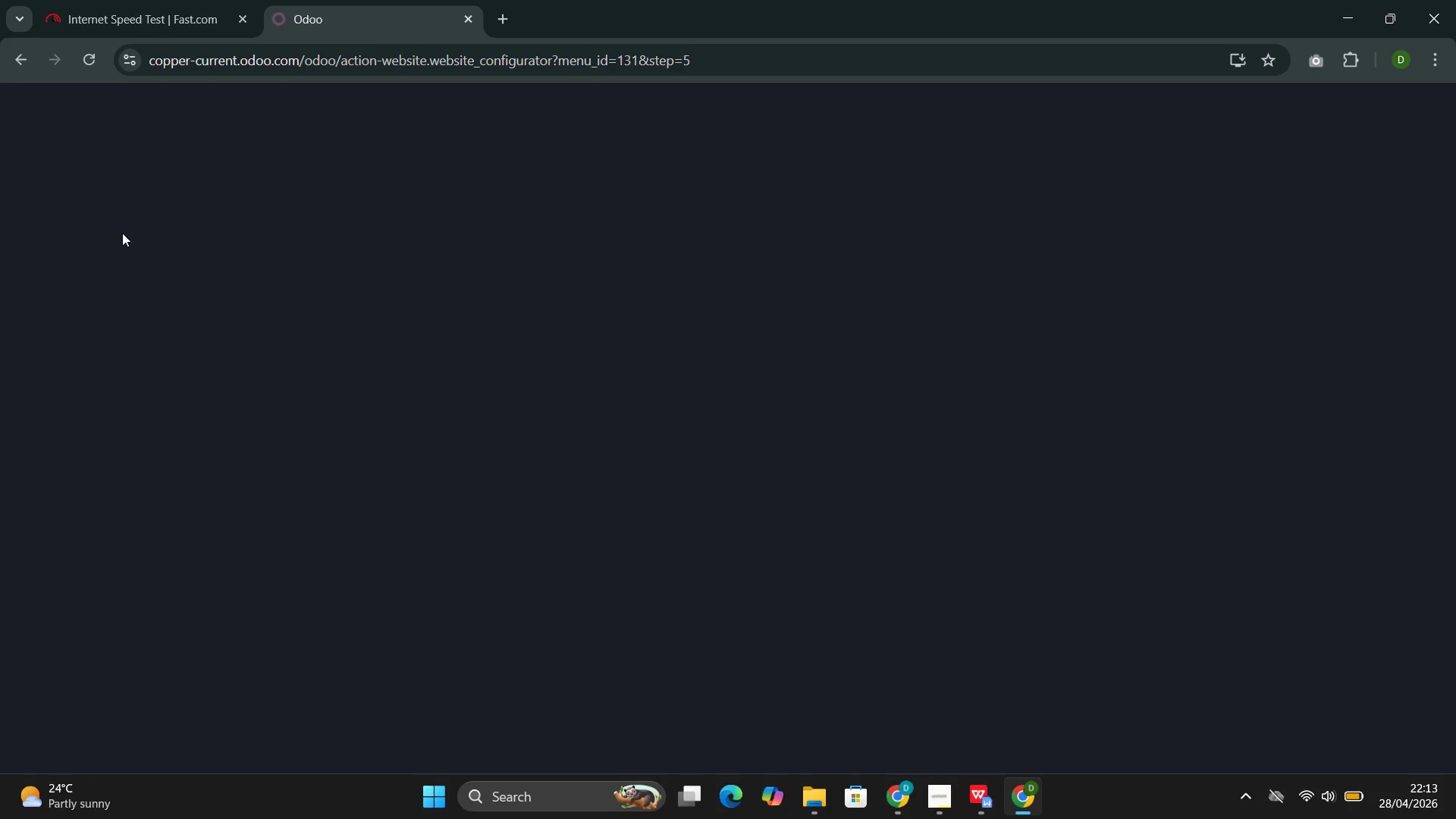 
wait(8.41)
 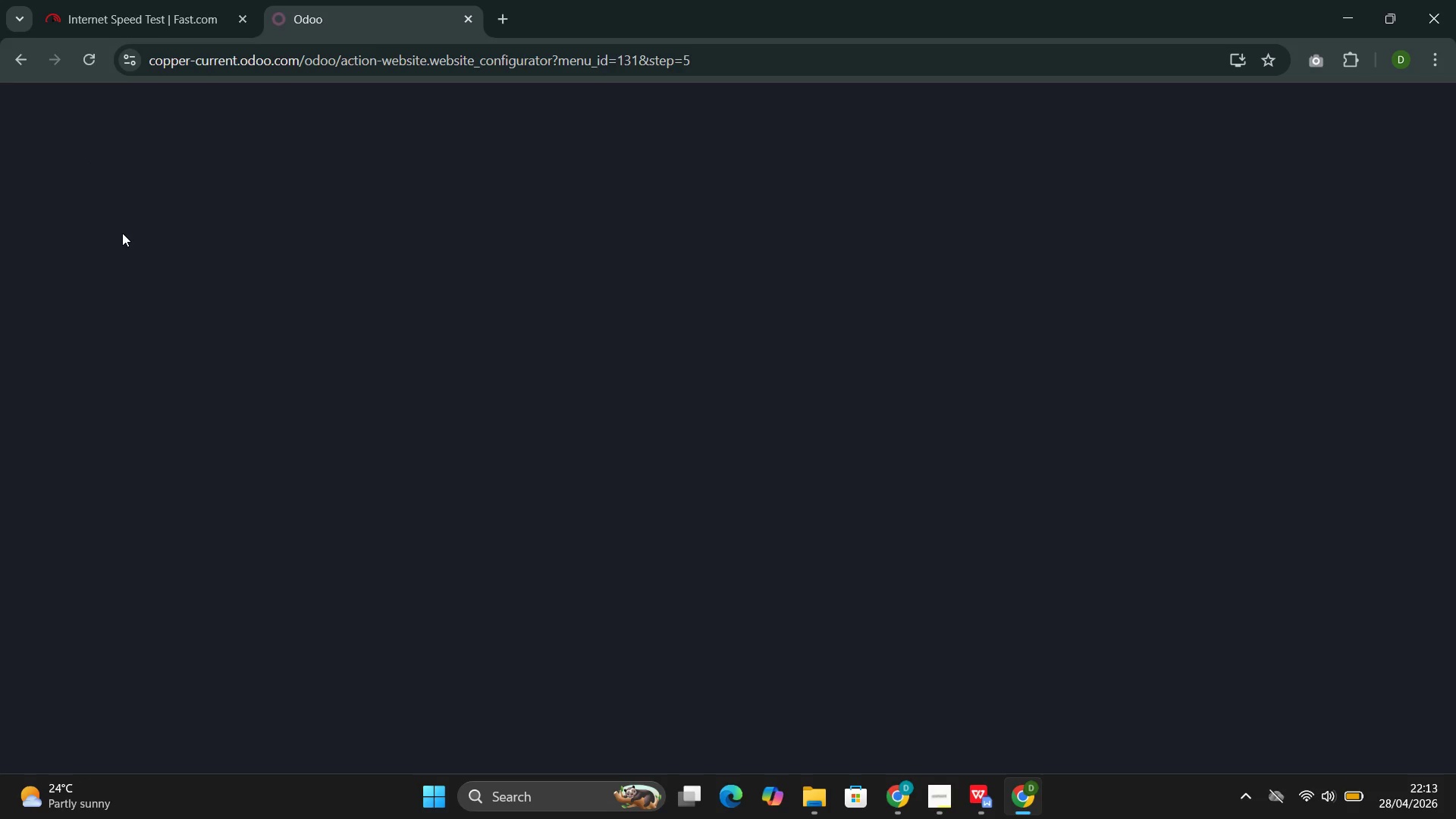 
left_click([85, 52])
 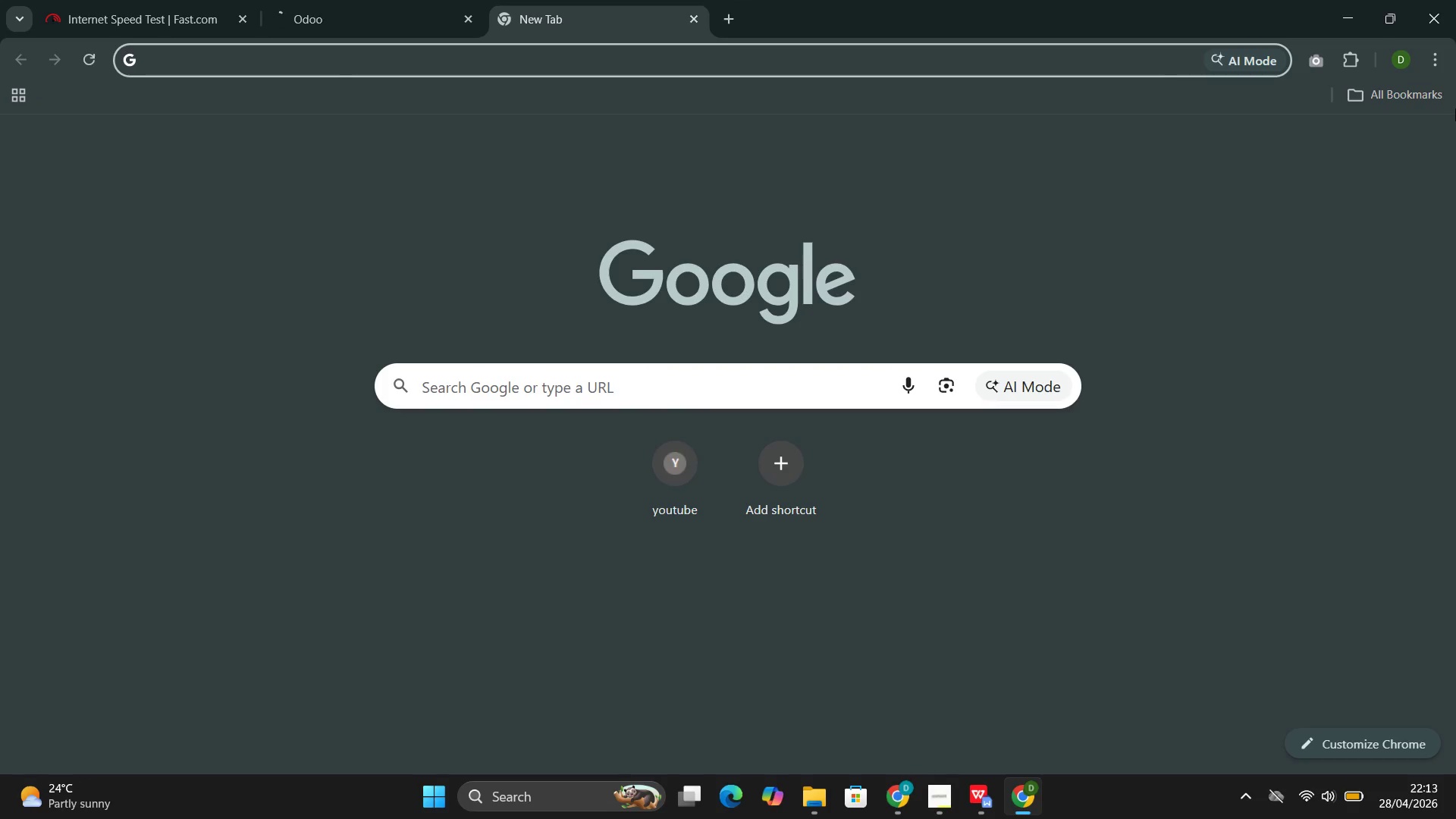 
wait(14.2)
 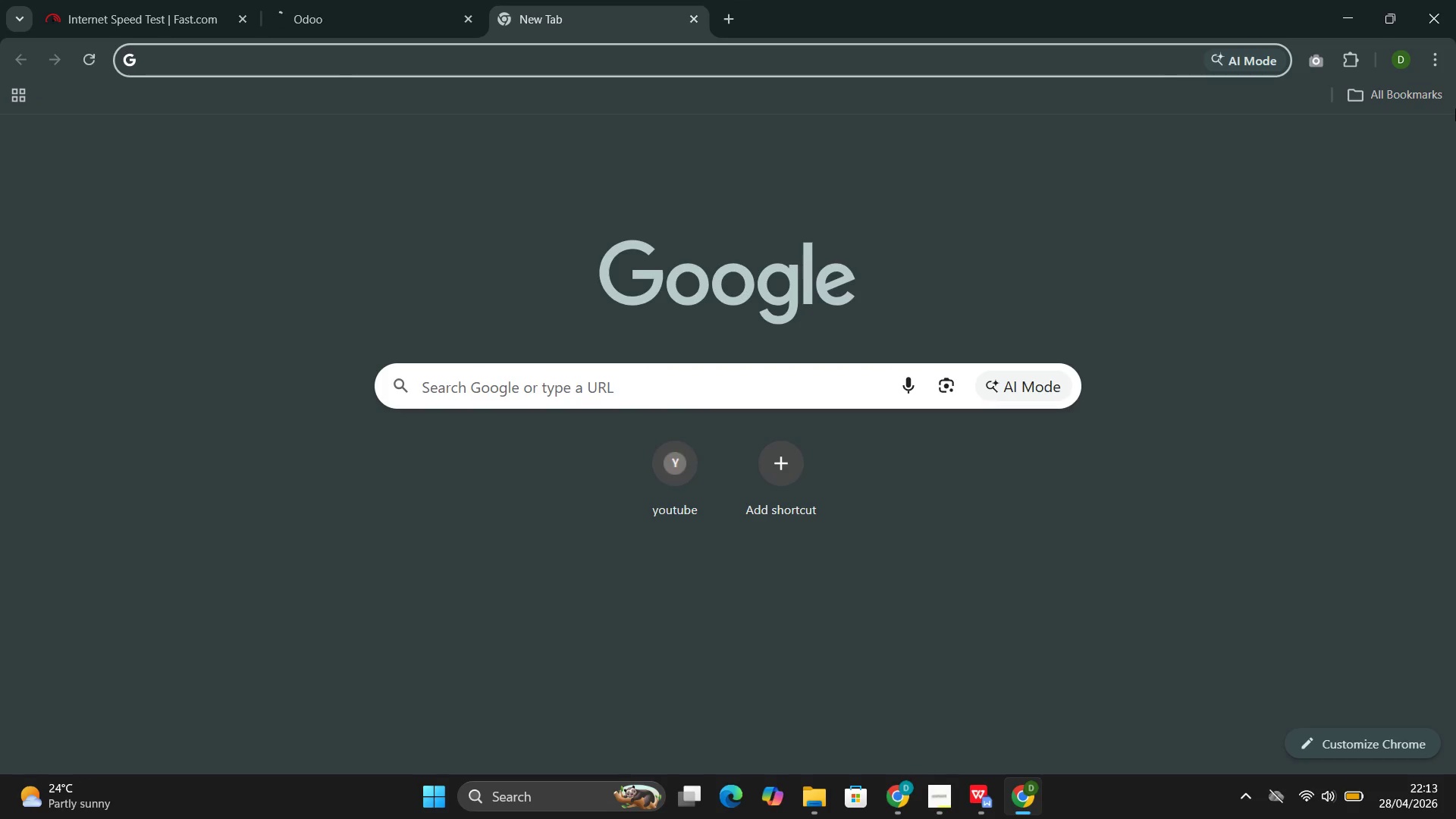 
left_click([1228, 146])
 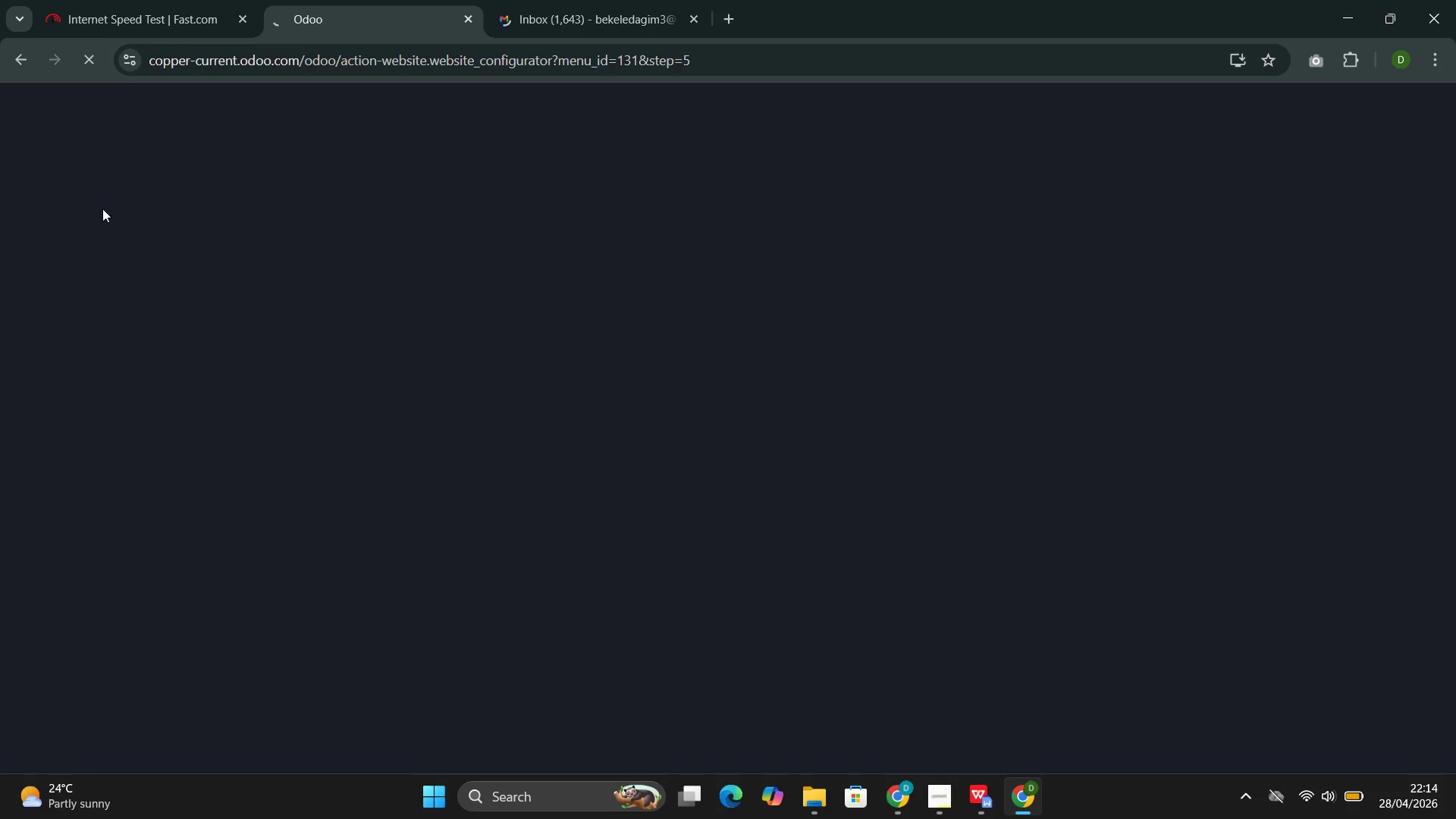 
left_click([14, 61])
 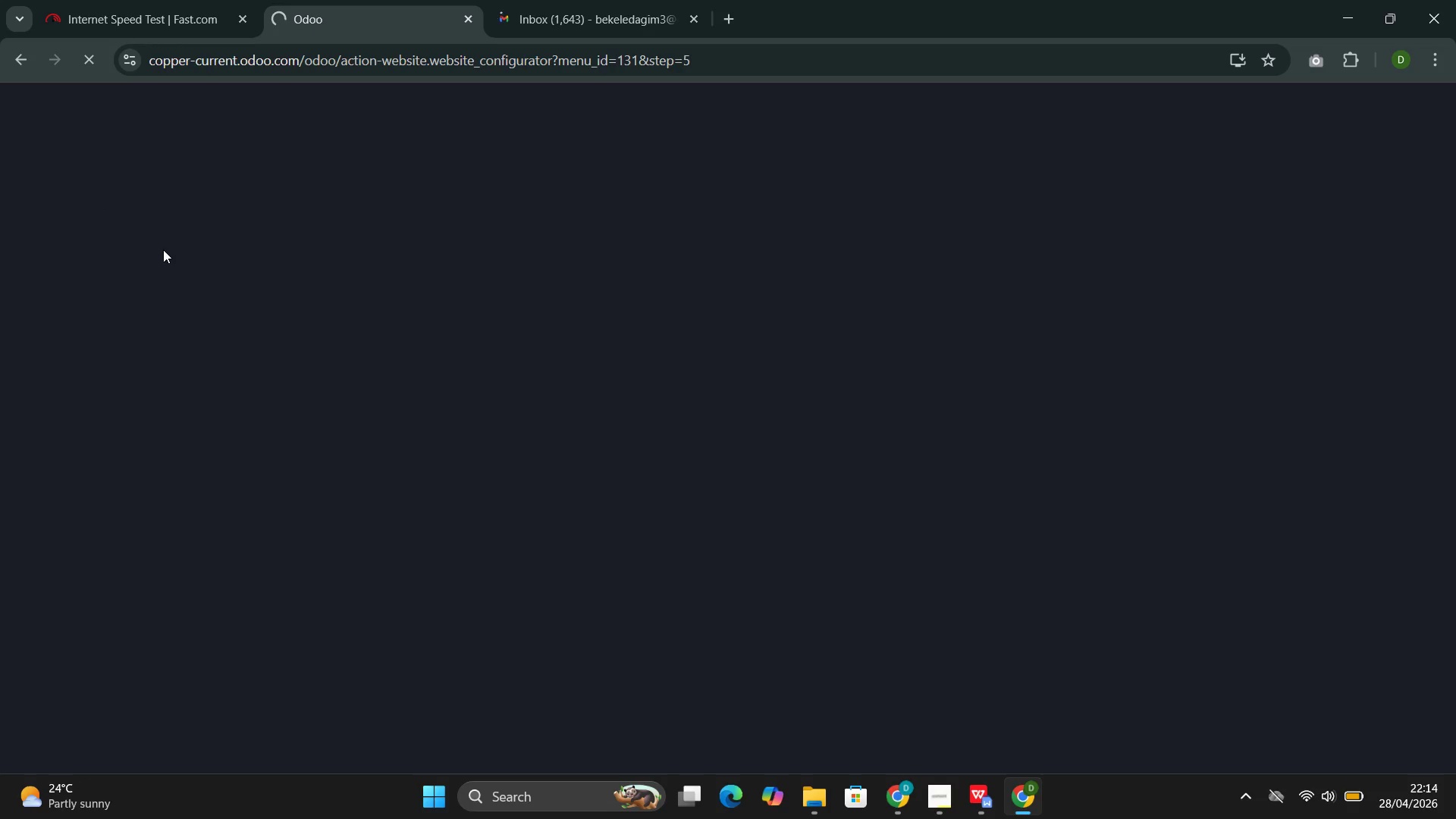 
left_click([600, 1])
 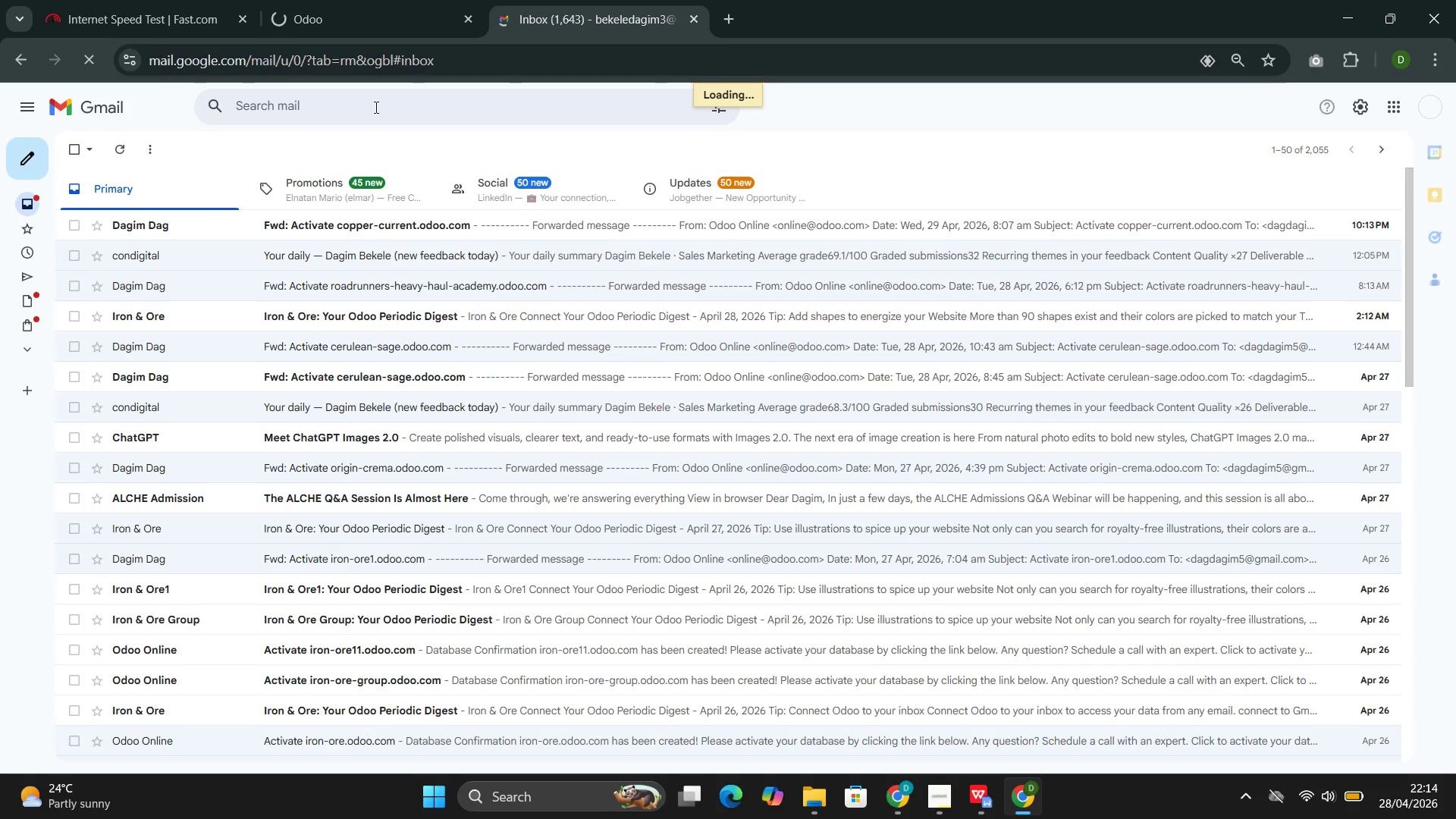 
left_click([340, 12])
 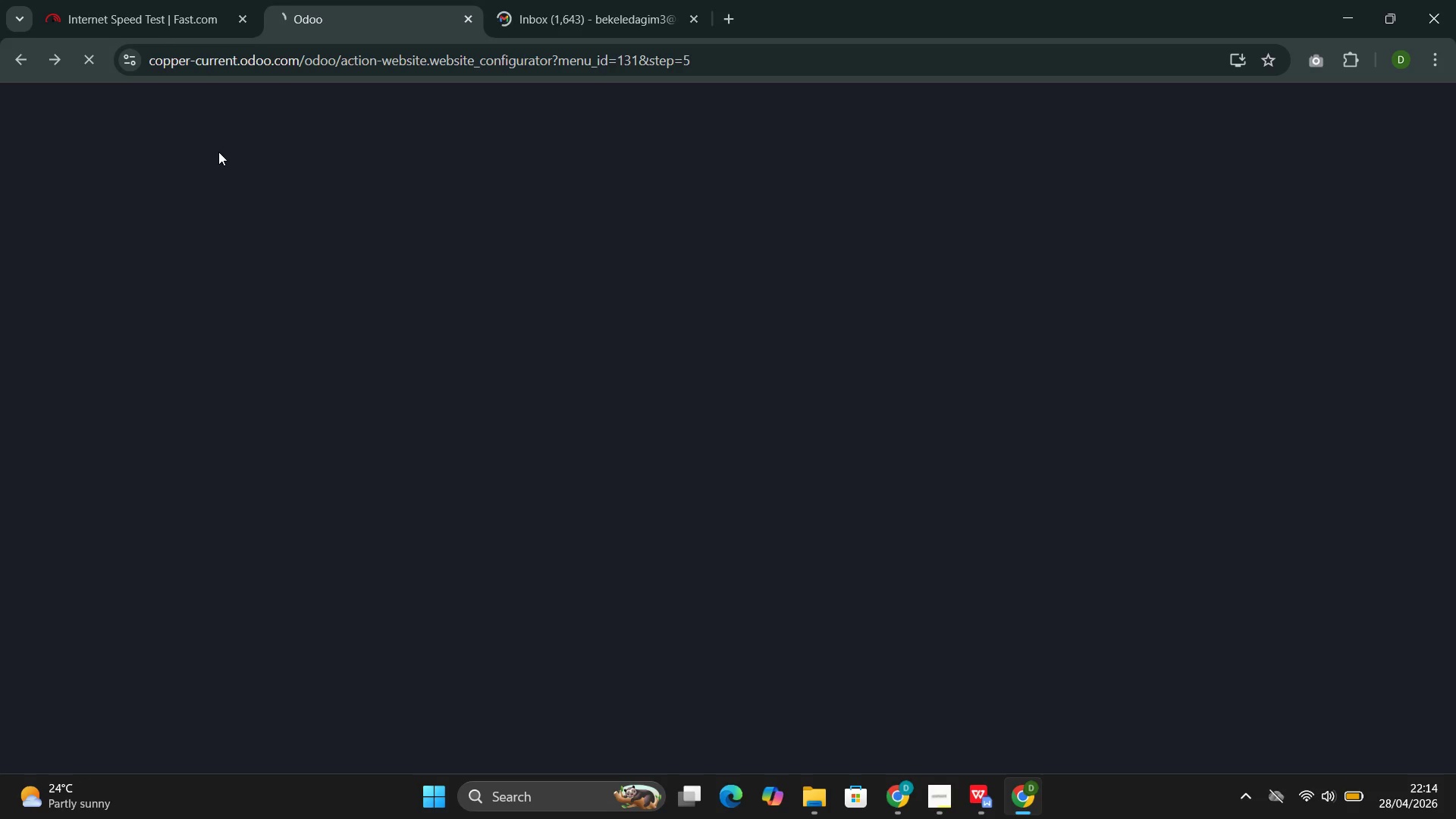 
left_click([216, 146])
 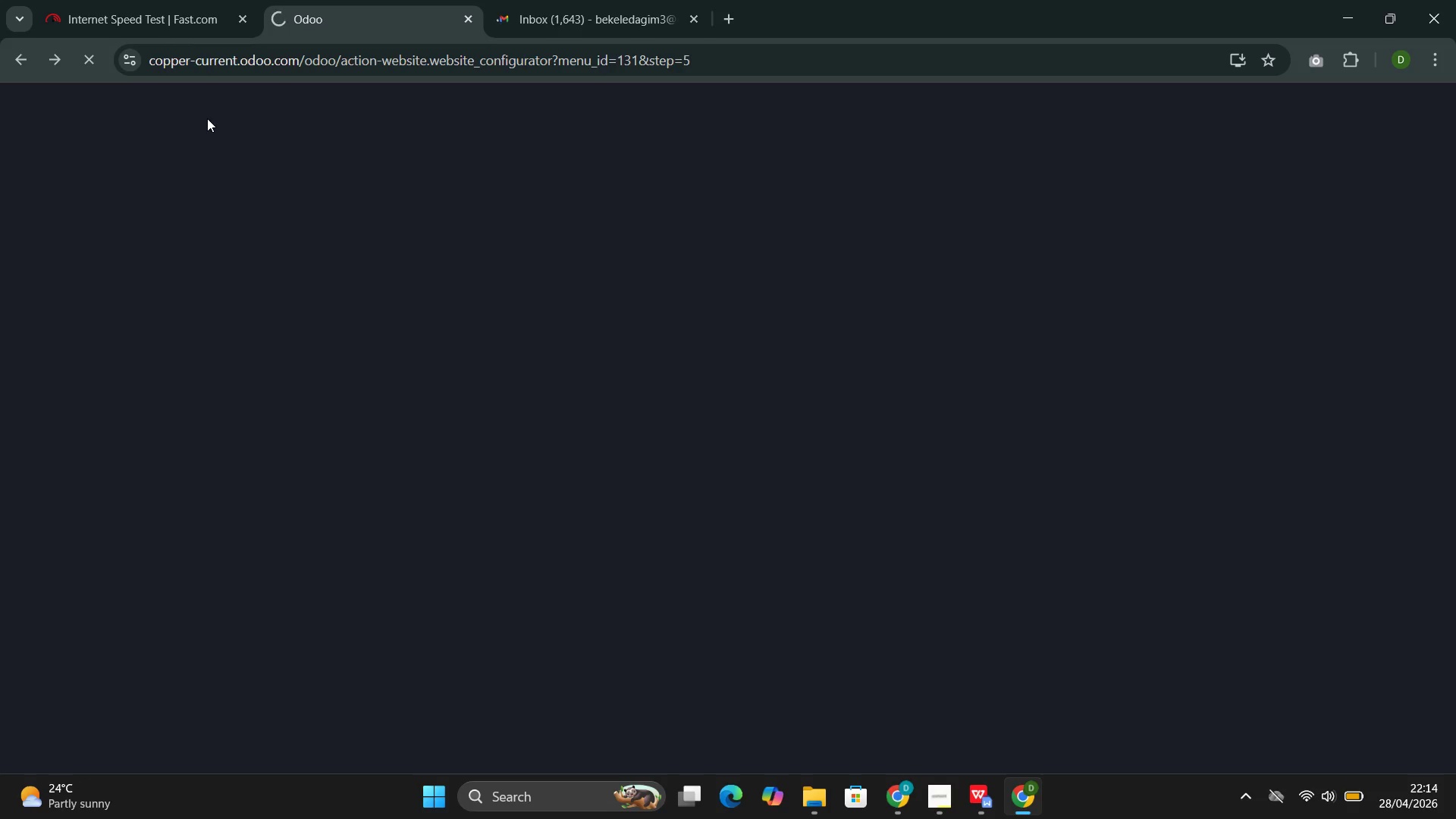 
wait(9.17)
 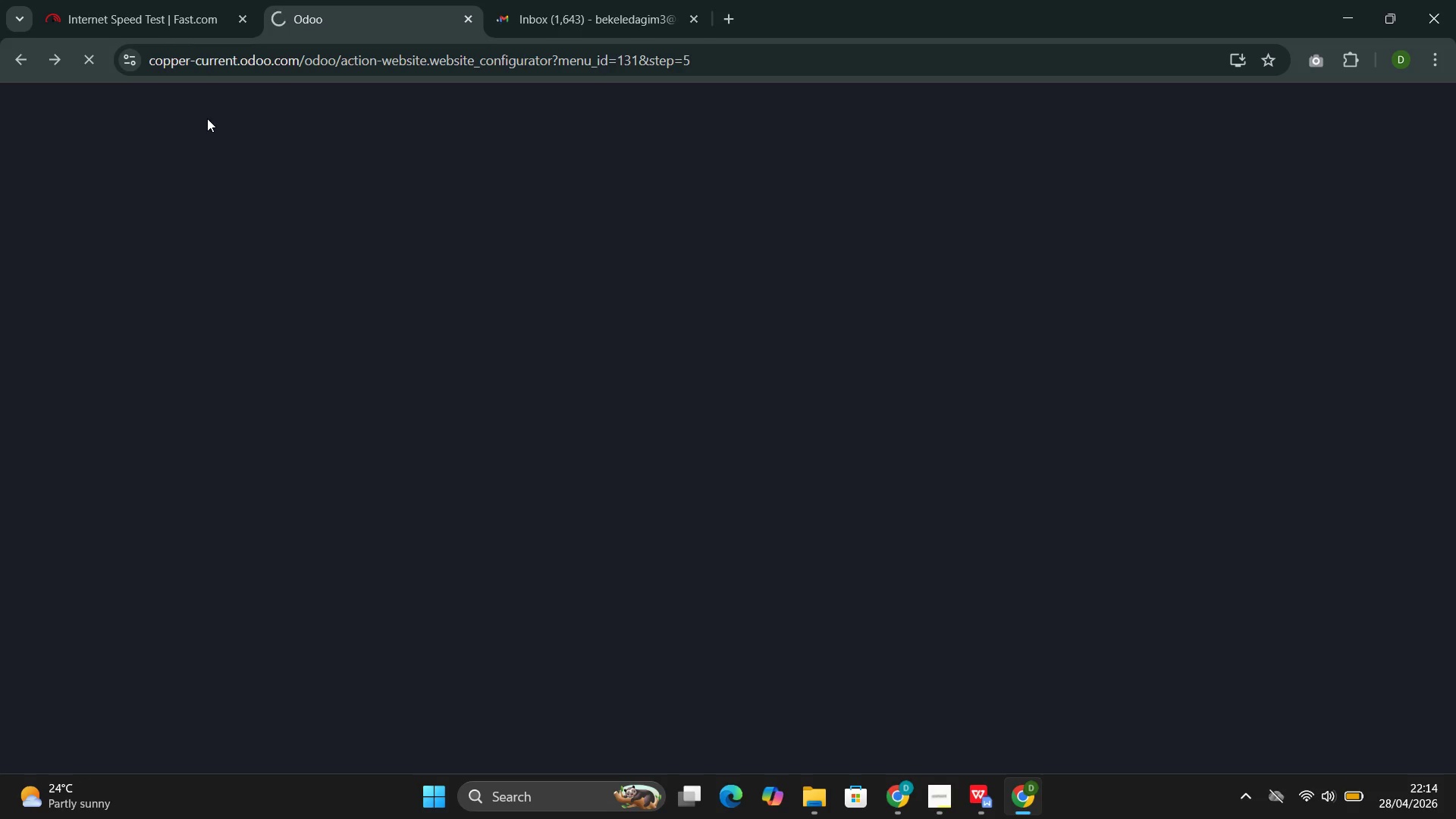 
left_click([594, 0])
 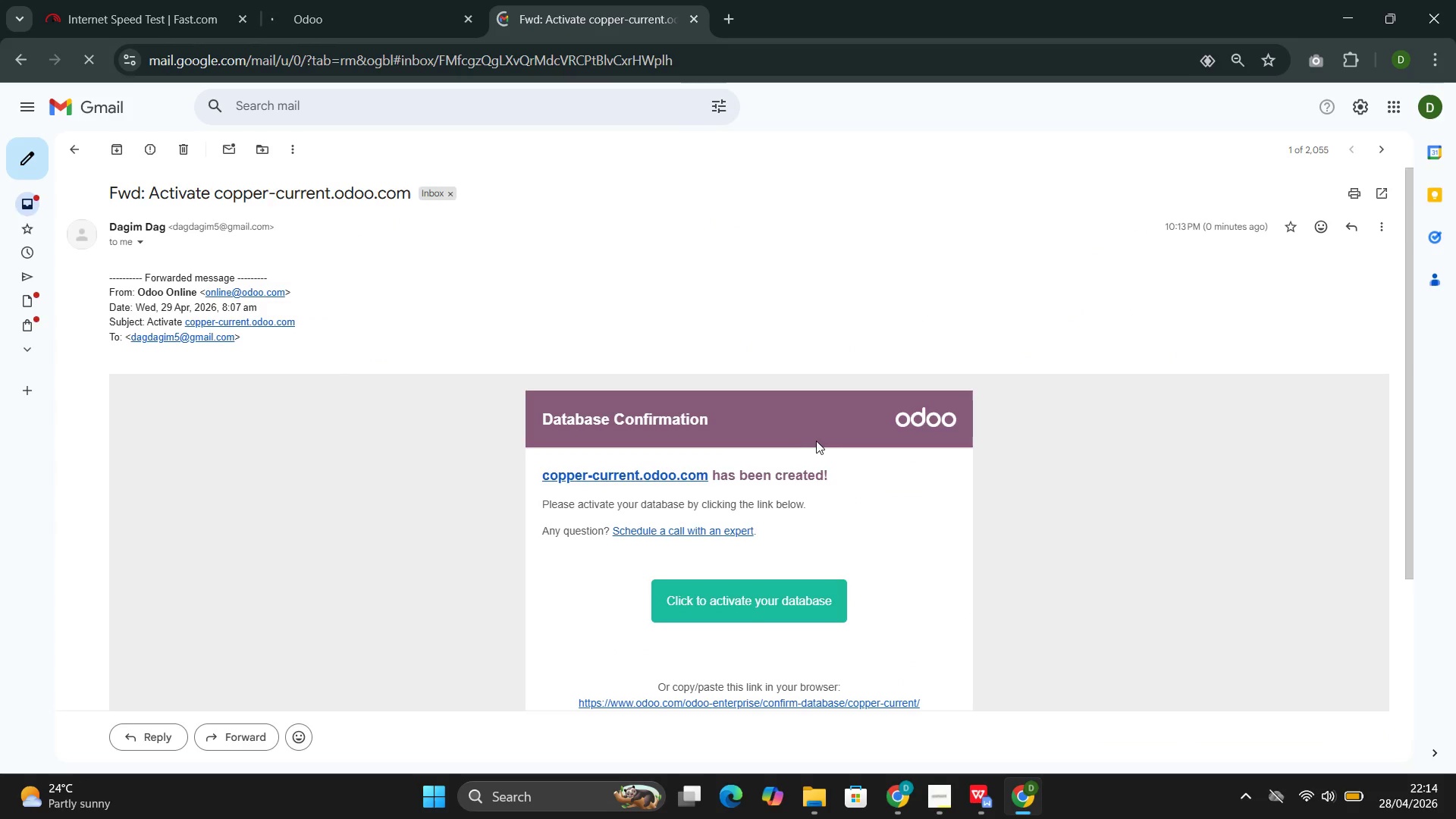 
scroll: coordinate [805, 457], scroll_direction: down, amount: 2.0
 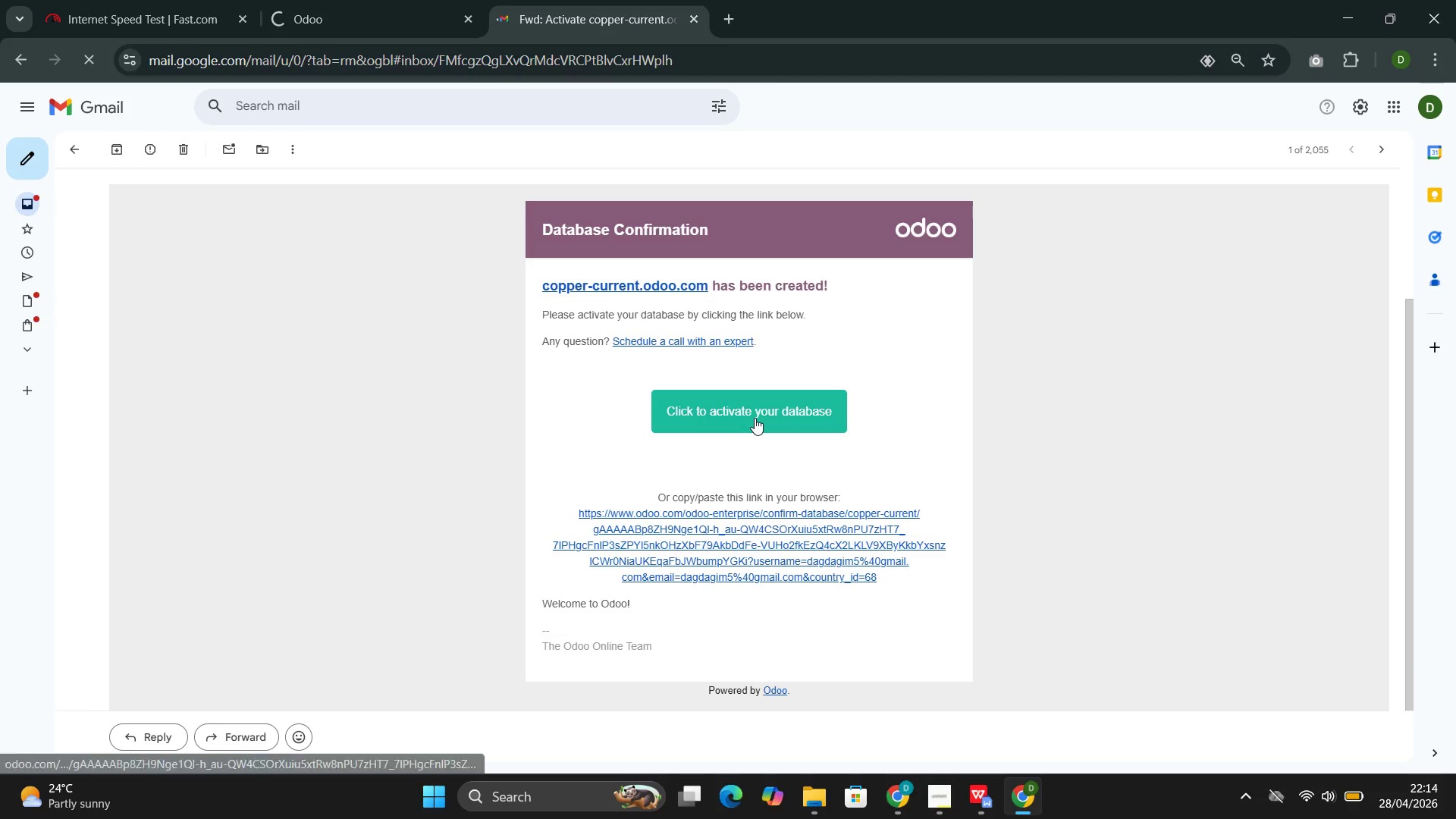 
left_click([754, 413])
 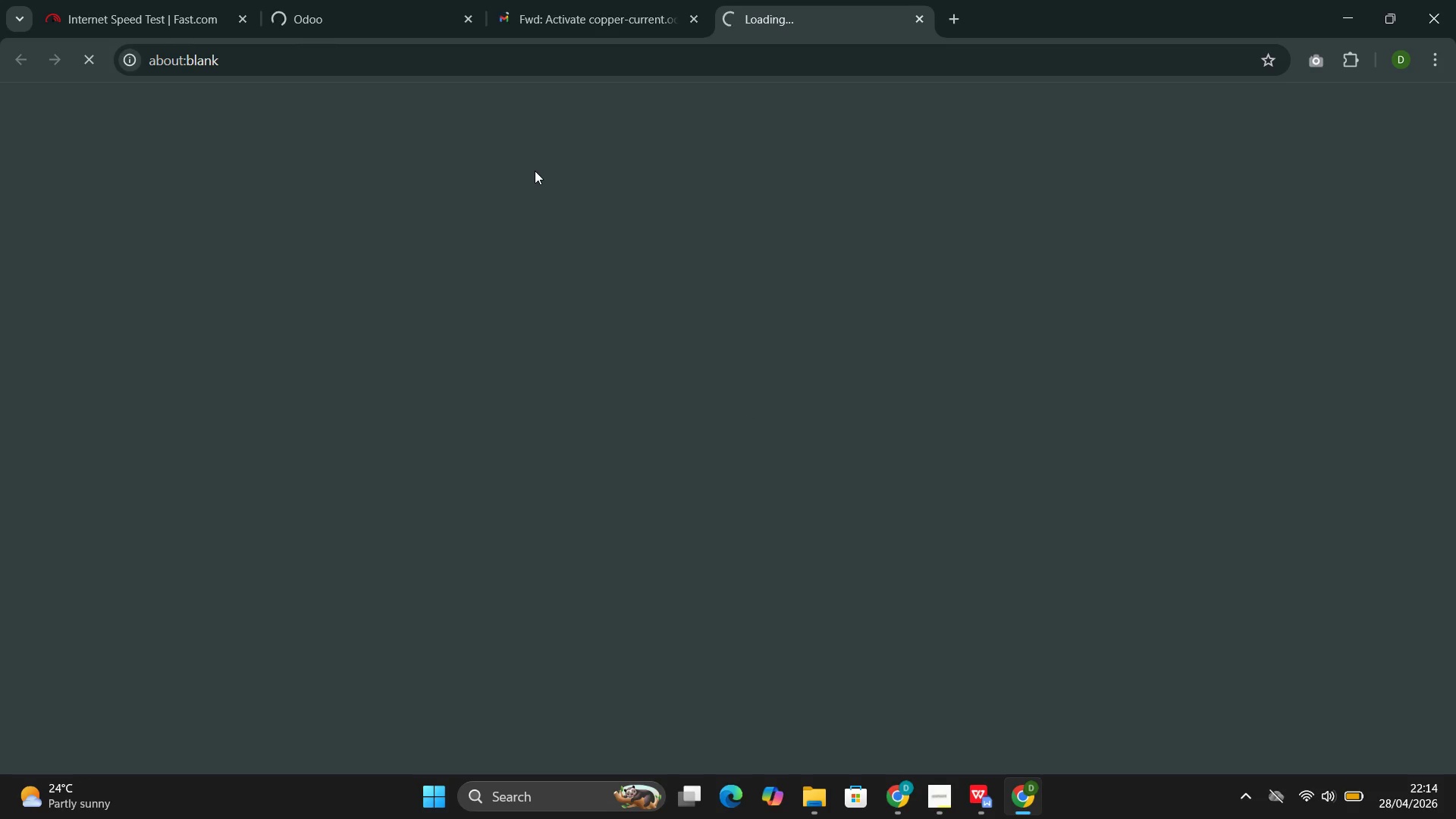 
wait(10.14)
 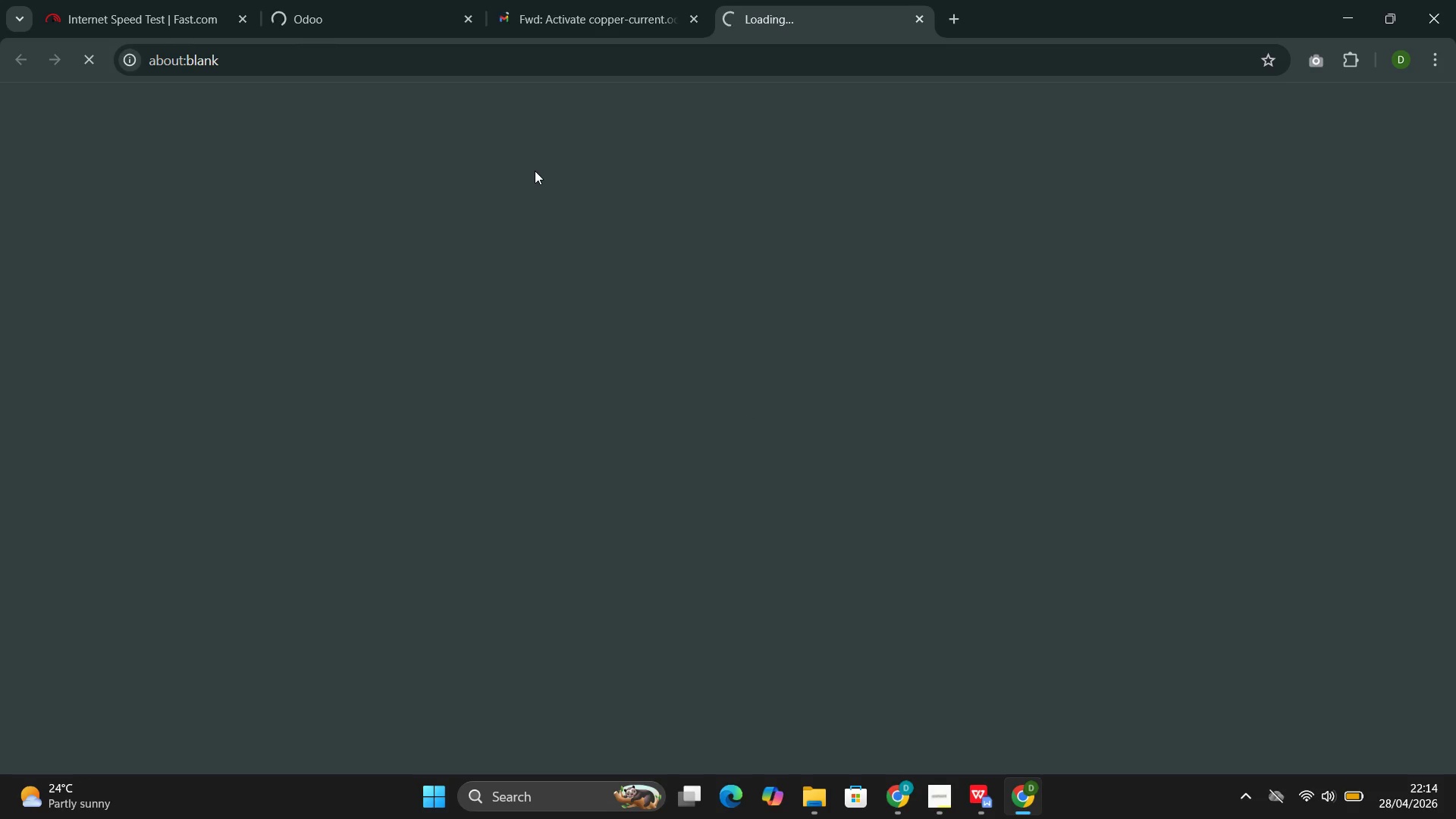 
left_click([689, 22])
 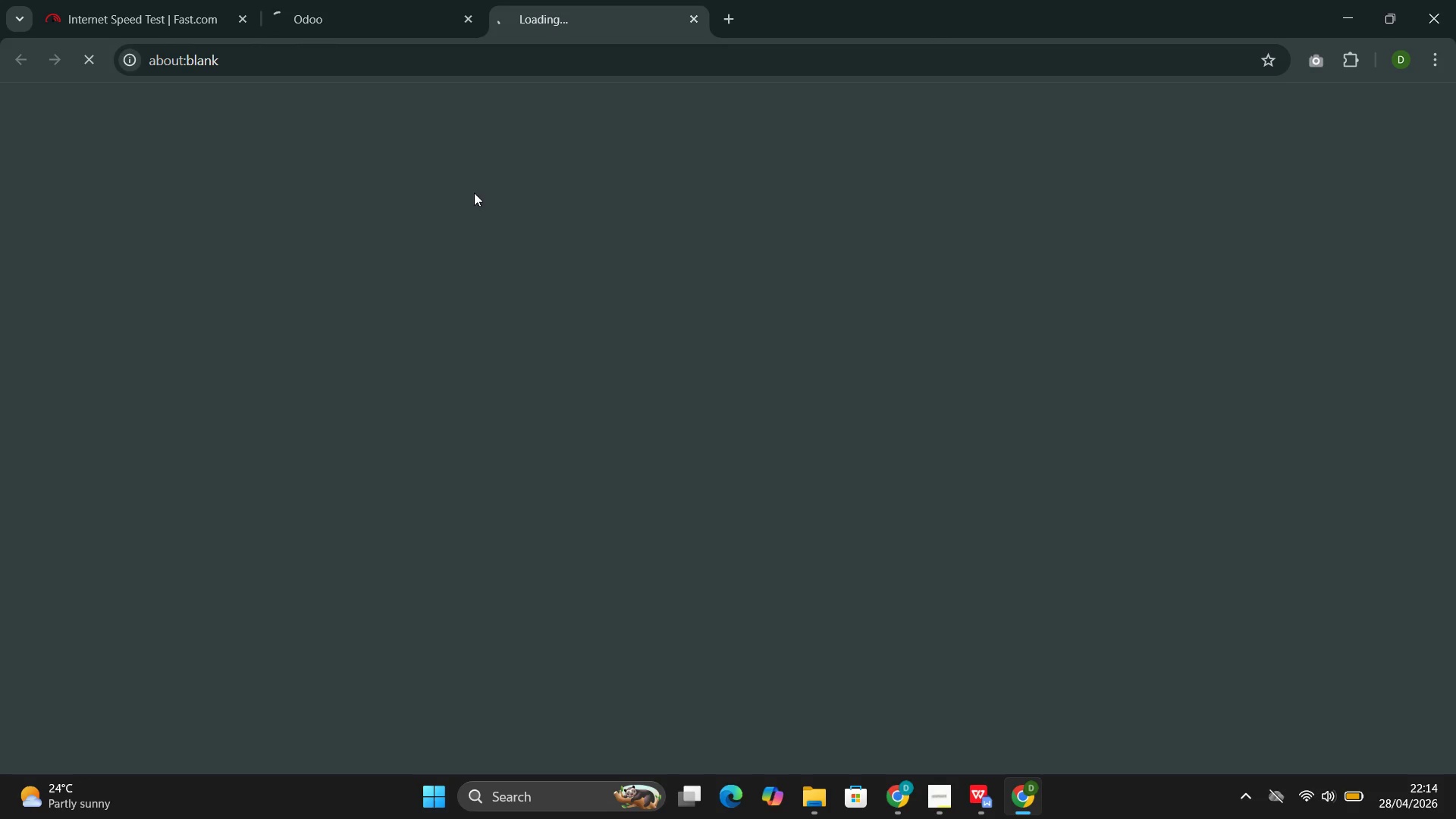 
left_click([476, 193])
 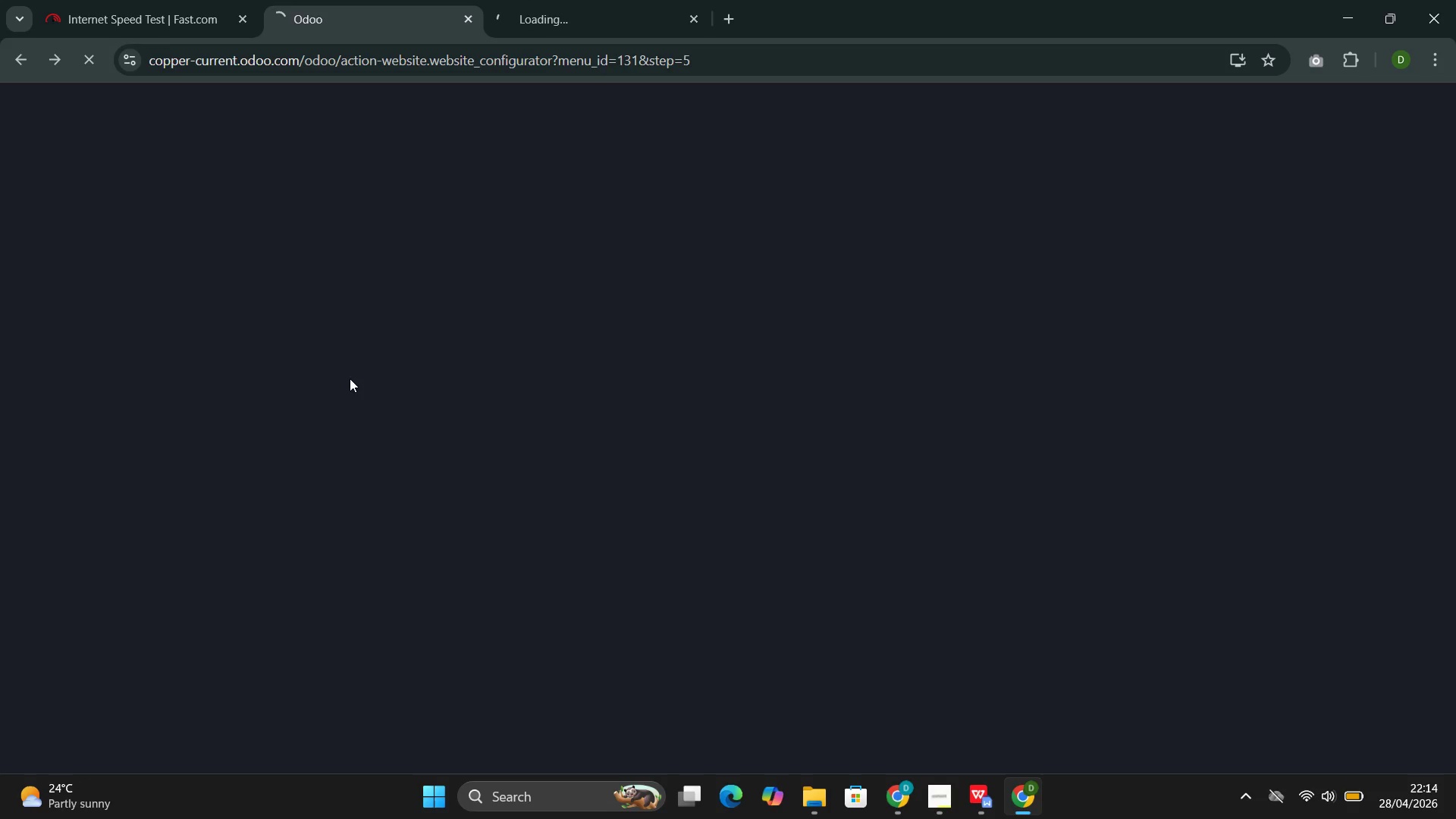 
left_click([350, 369])
 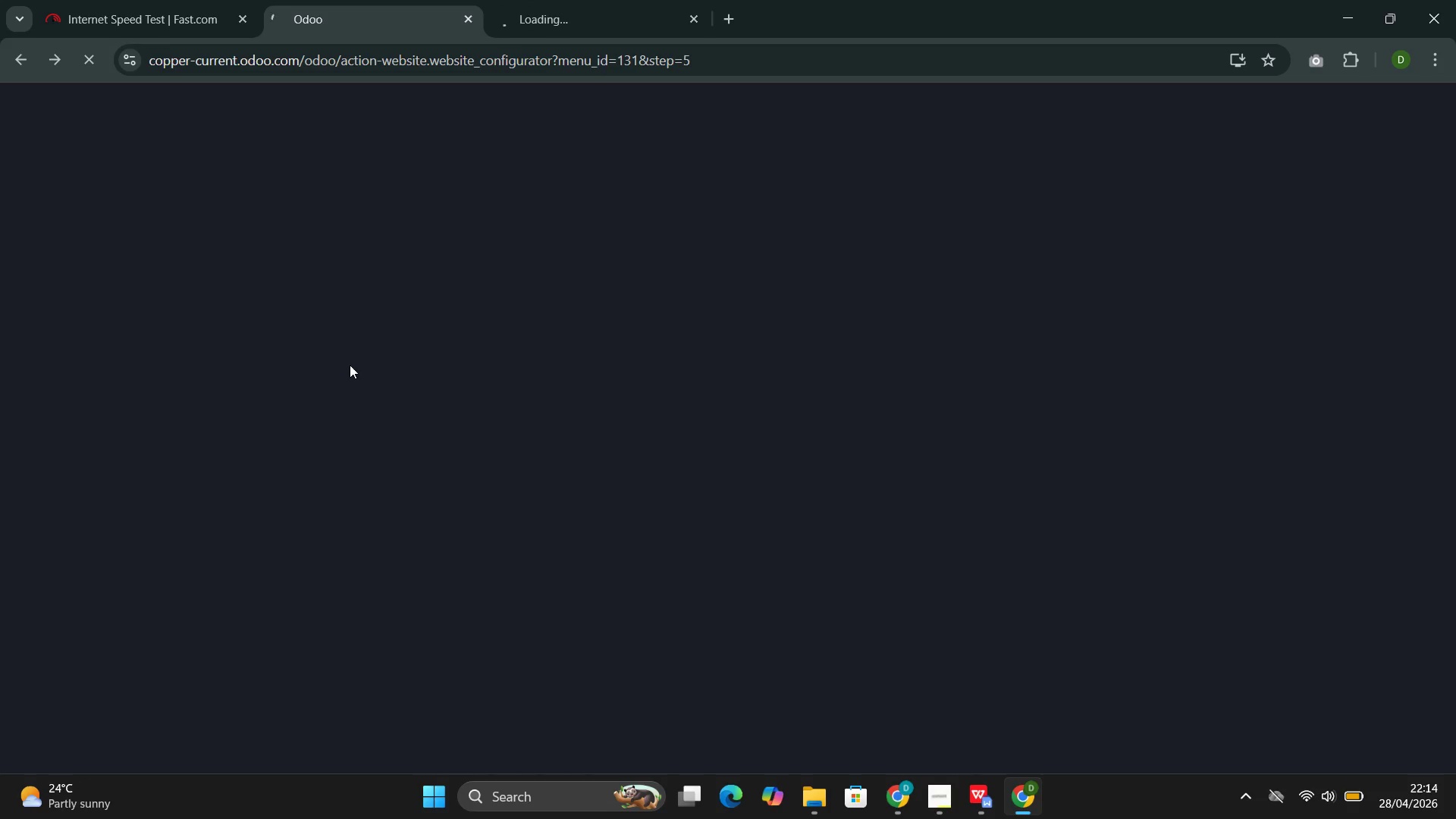 
scroll: coordinate [337, 305], scroll_direction: down, amount: 36.0
 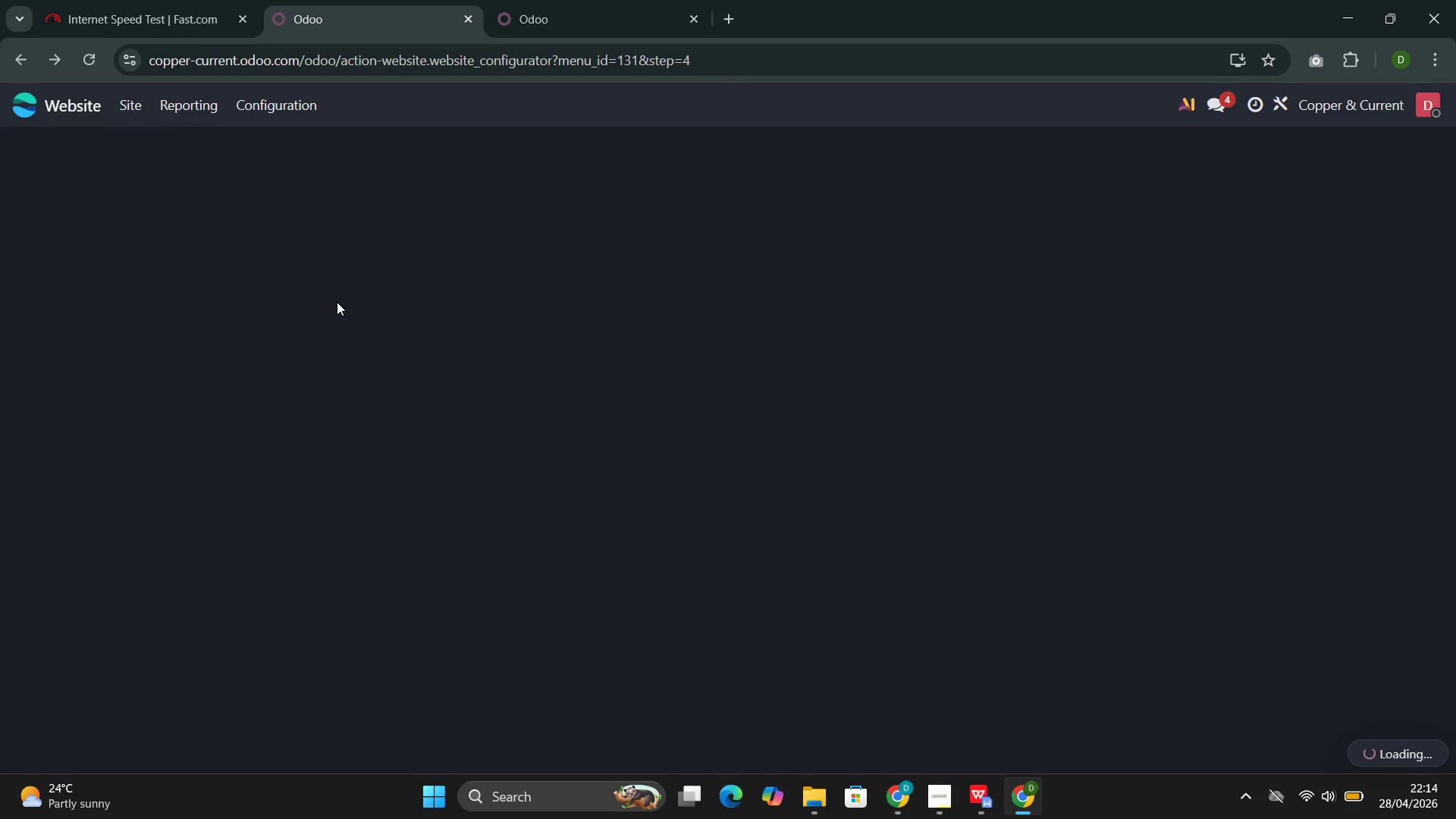 
wait(11.3)
 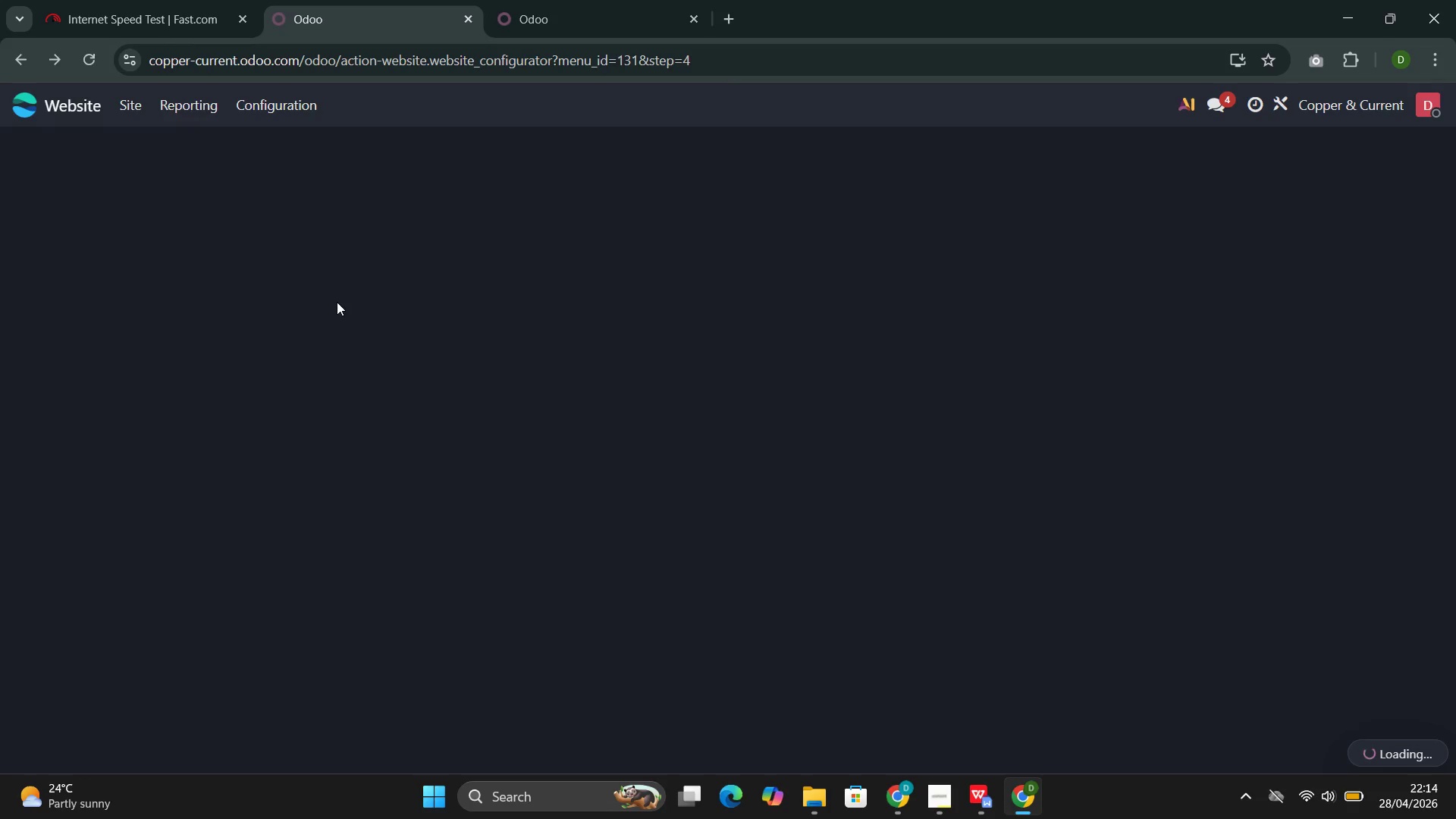 
left_click([893, 415])
 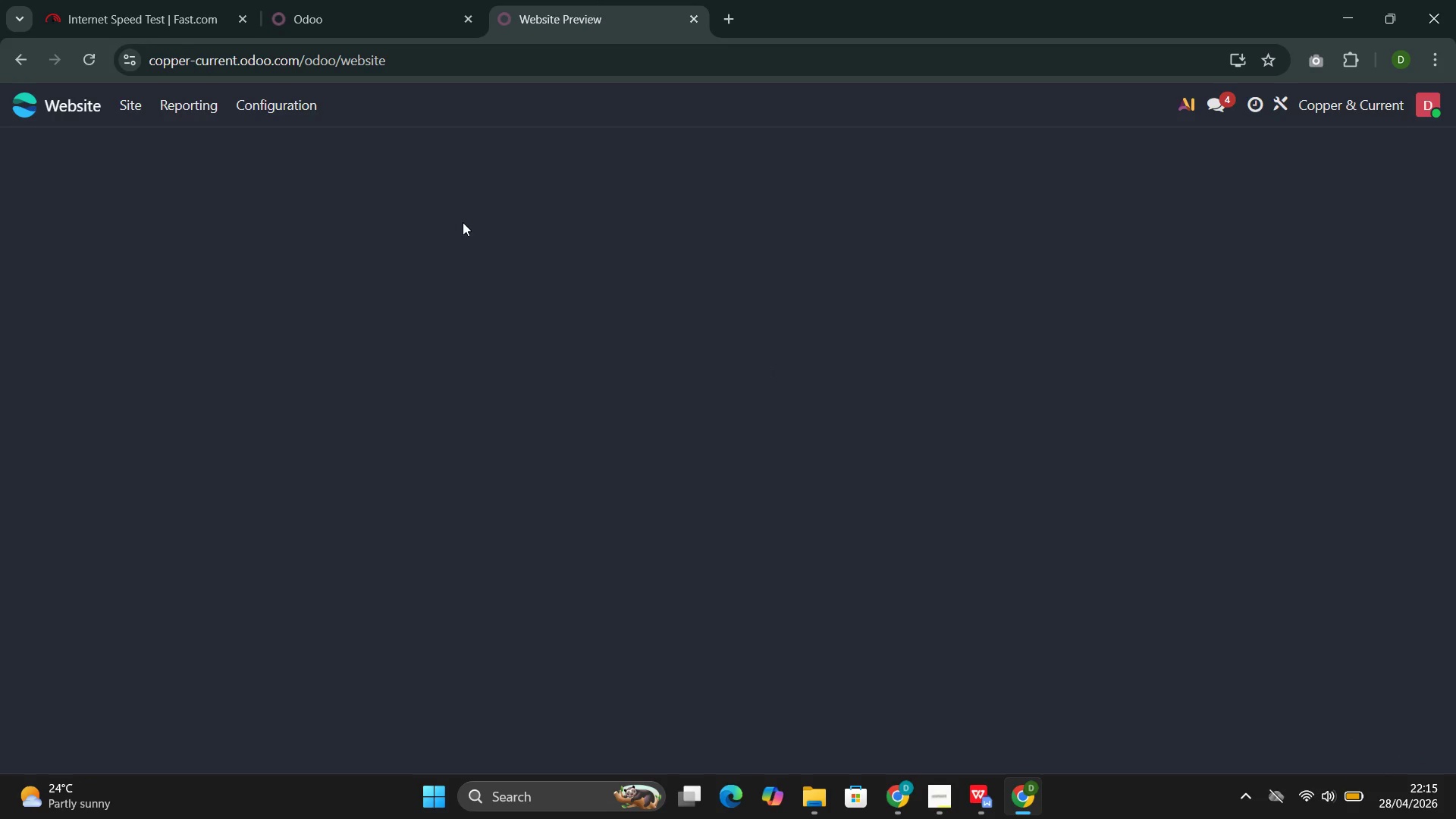 
wait(15.97)
 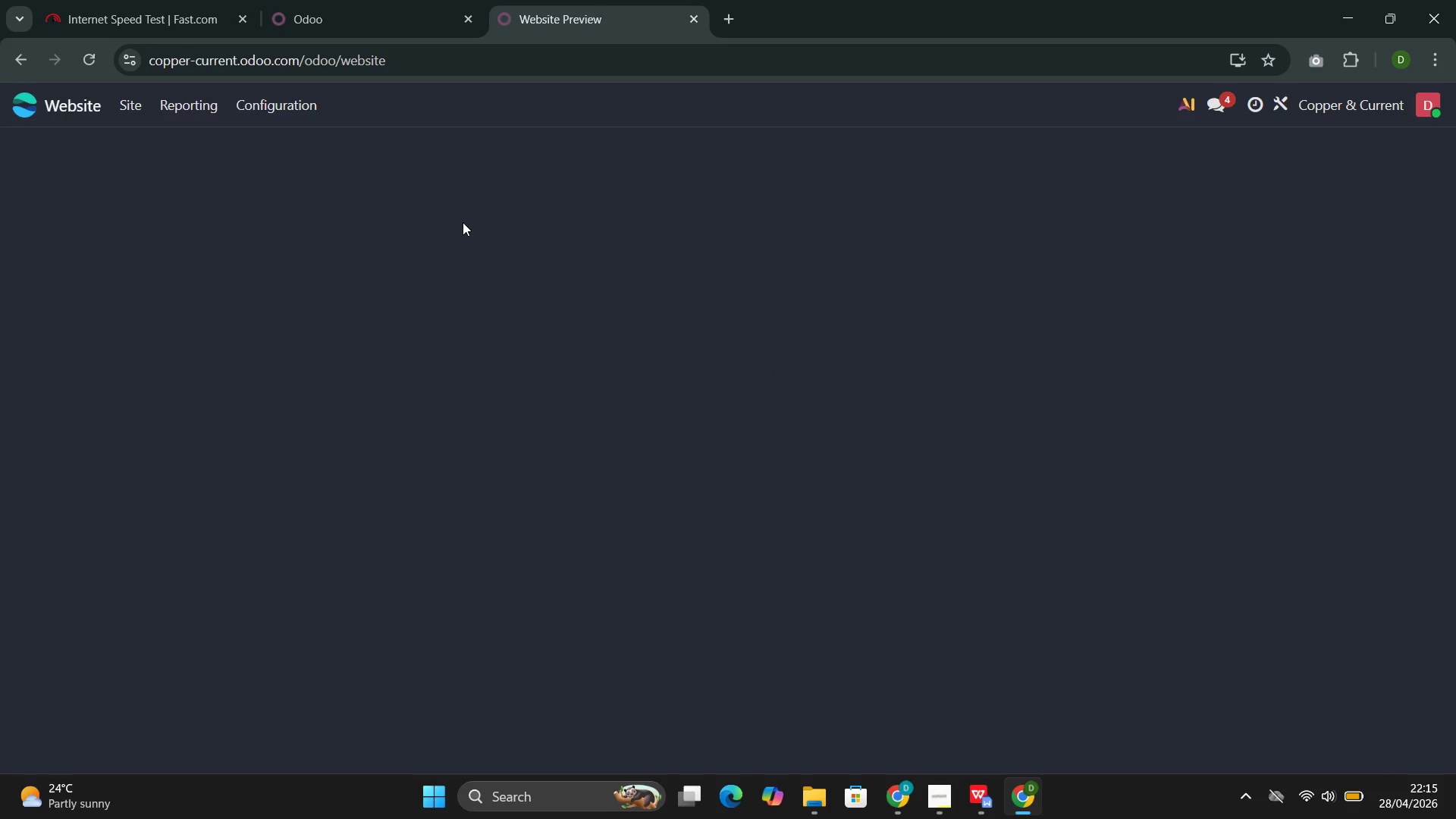 
scroll: coordinate [362, 317], scroll_direction: up, amount: 10.0
 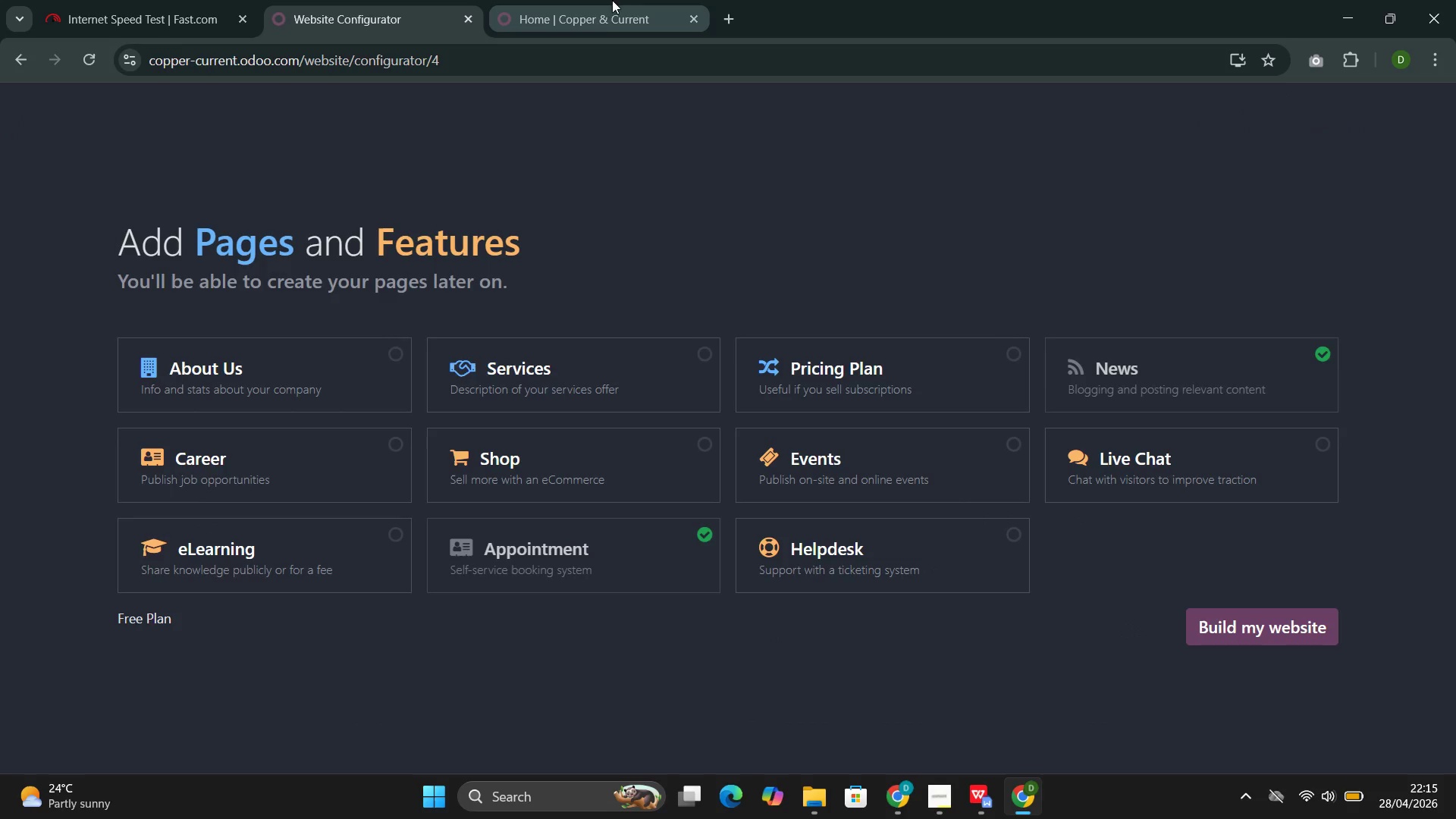 
wait(5.66)
 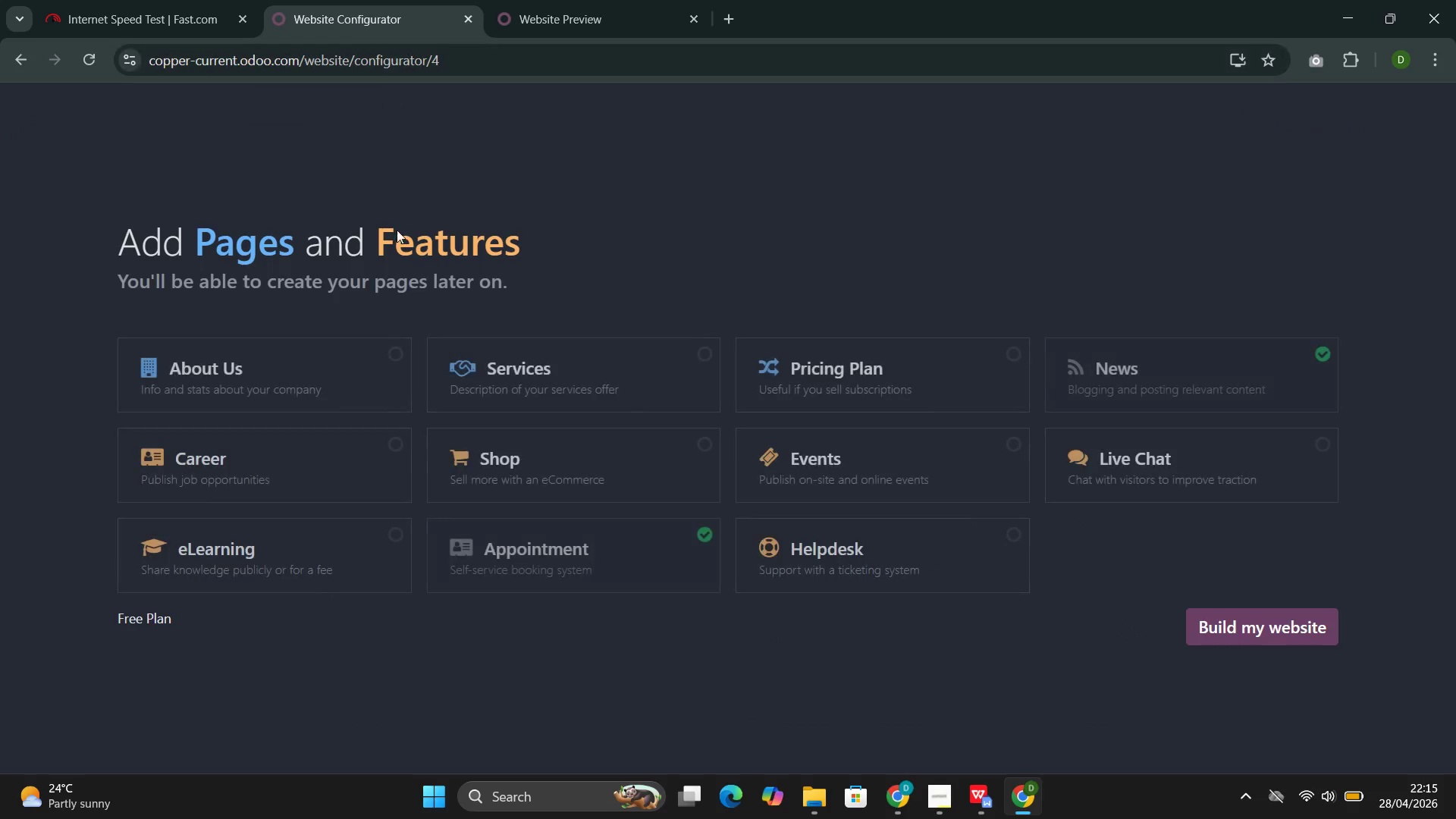 
scroll: coordinate [551, 398], scroll_direction: up, amount: 3.0
 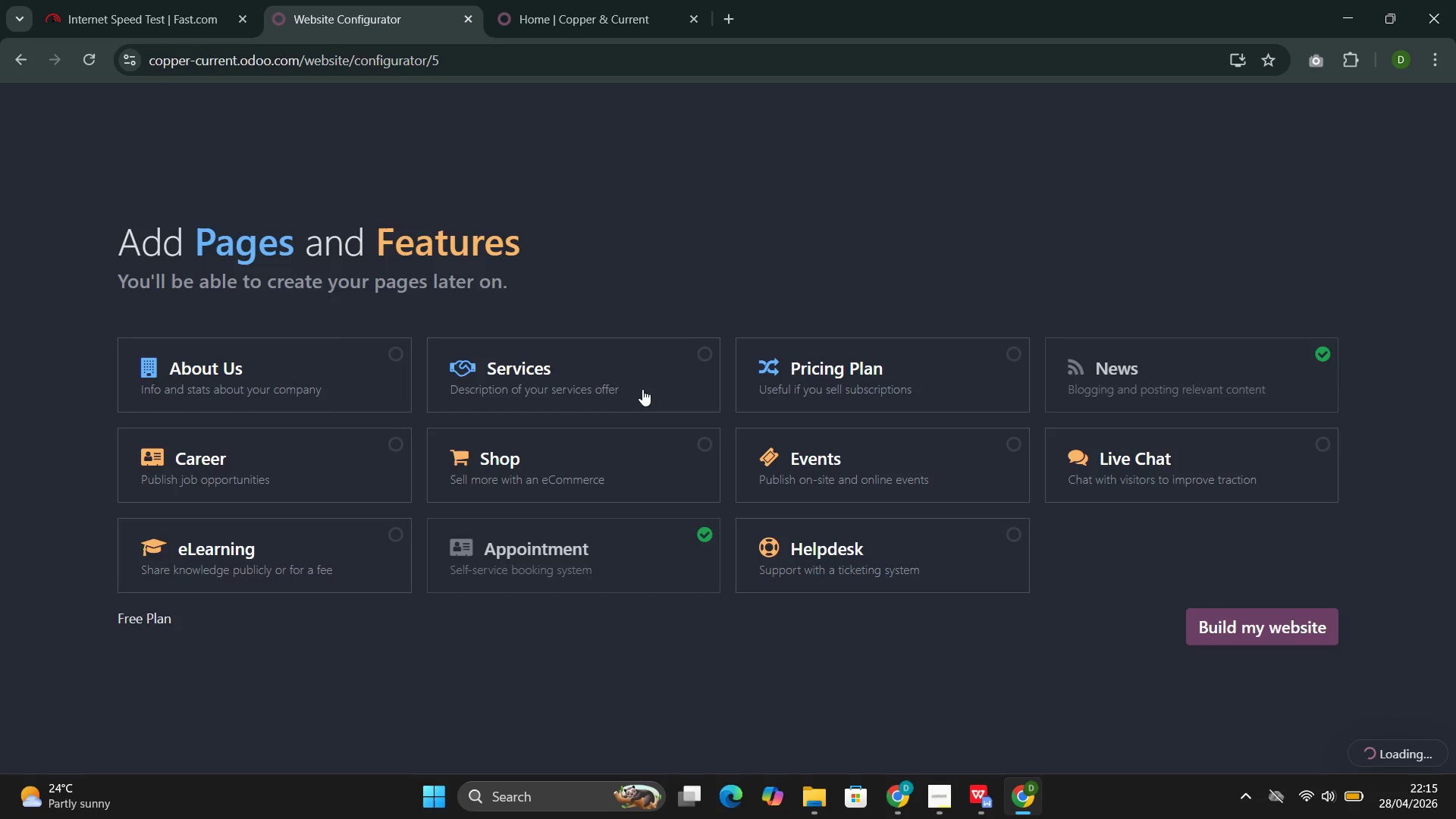 
wait(10.8)
 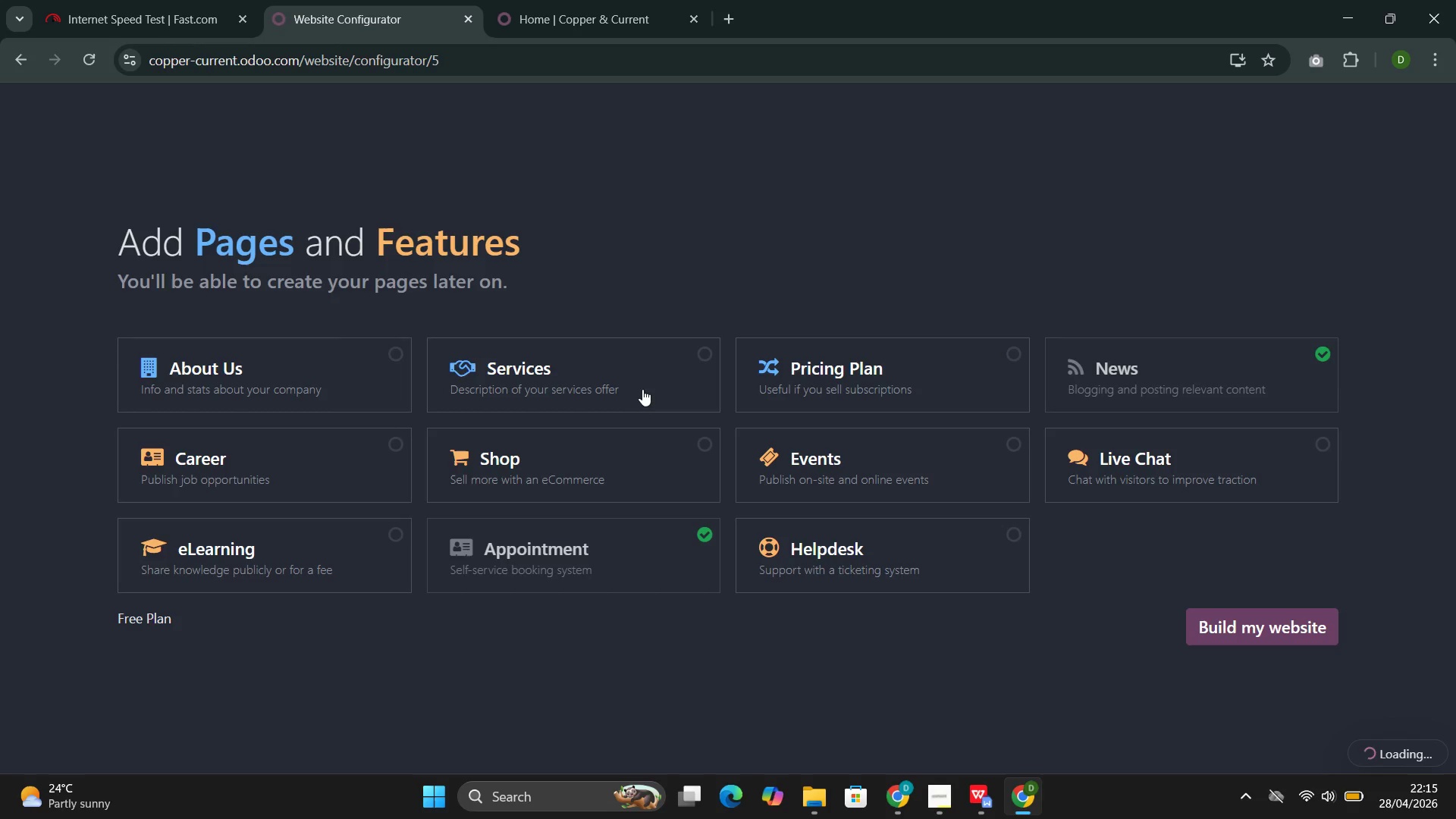 
left_click([547, 0])
 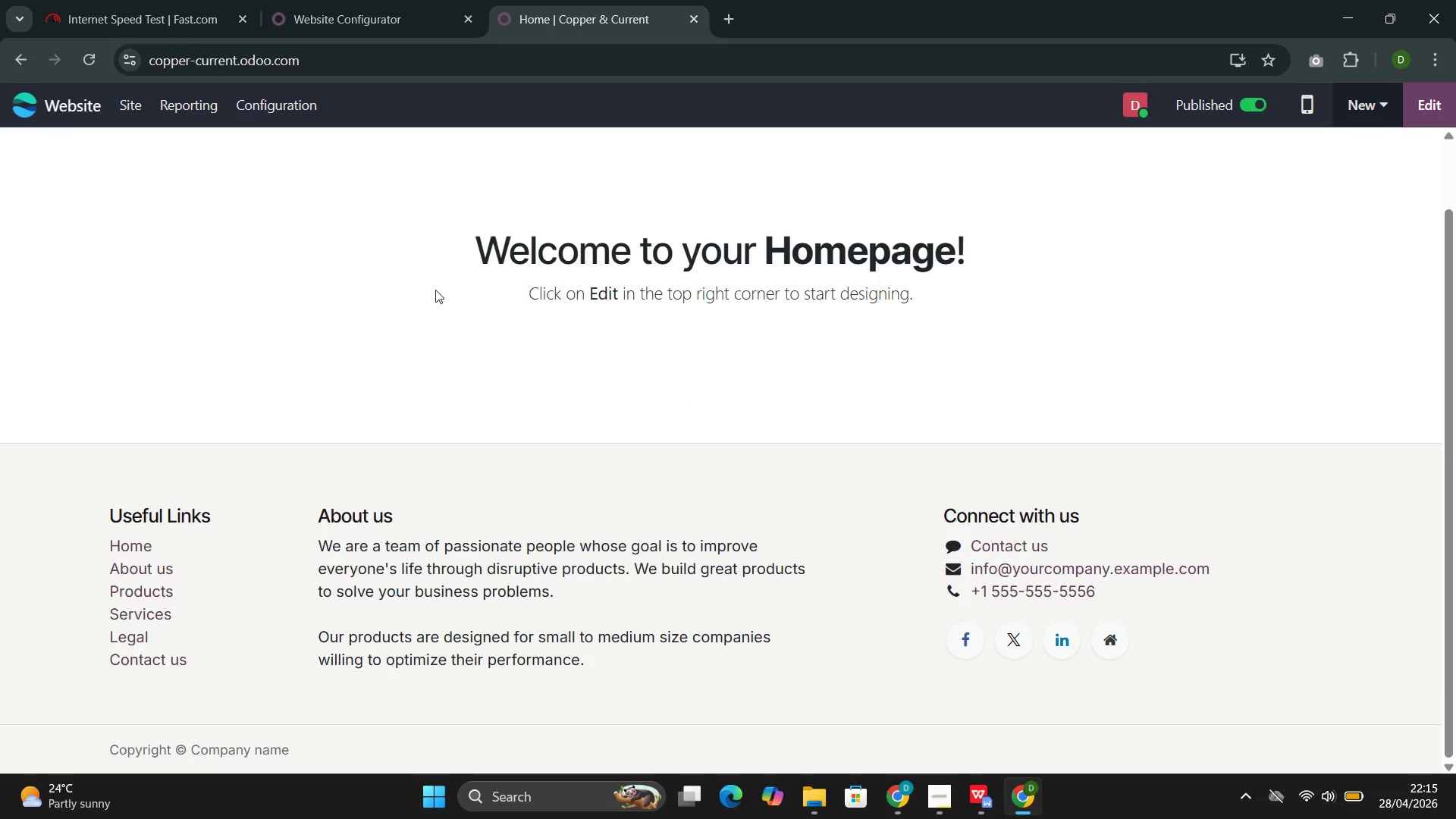 
scroll: coordinate [685, 333], scroll_direction: up, amount: 5.0
 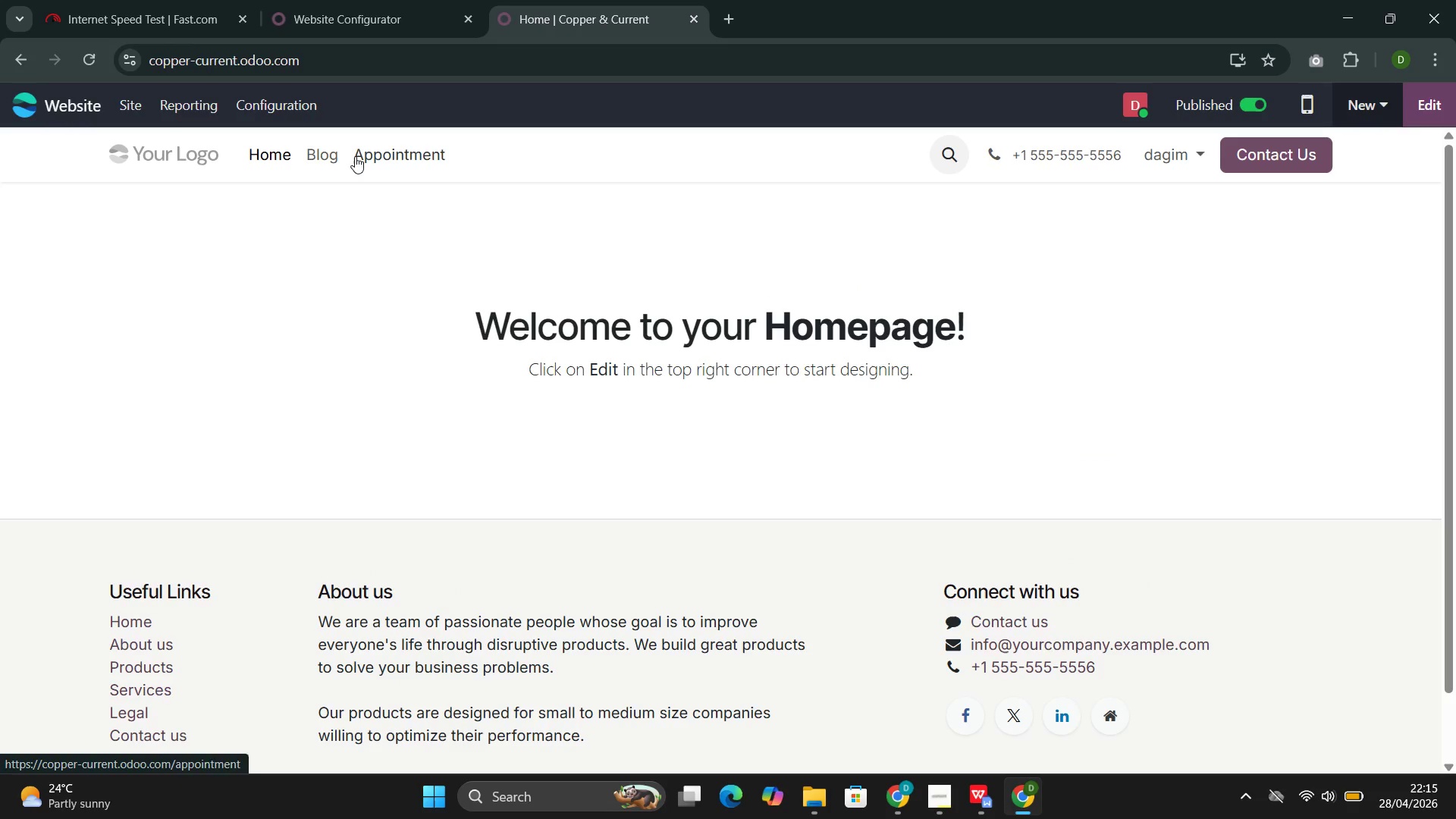 
wait(6.34)
 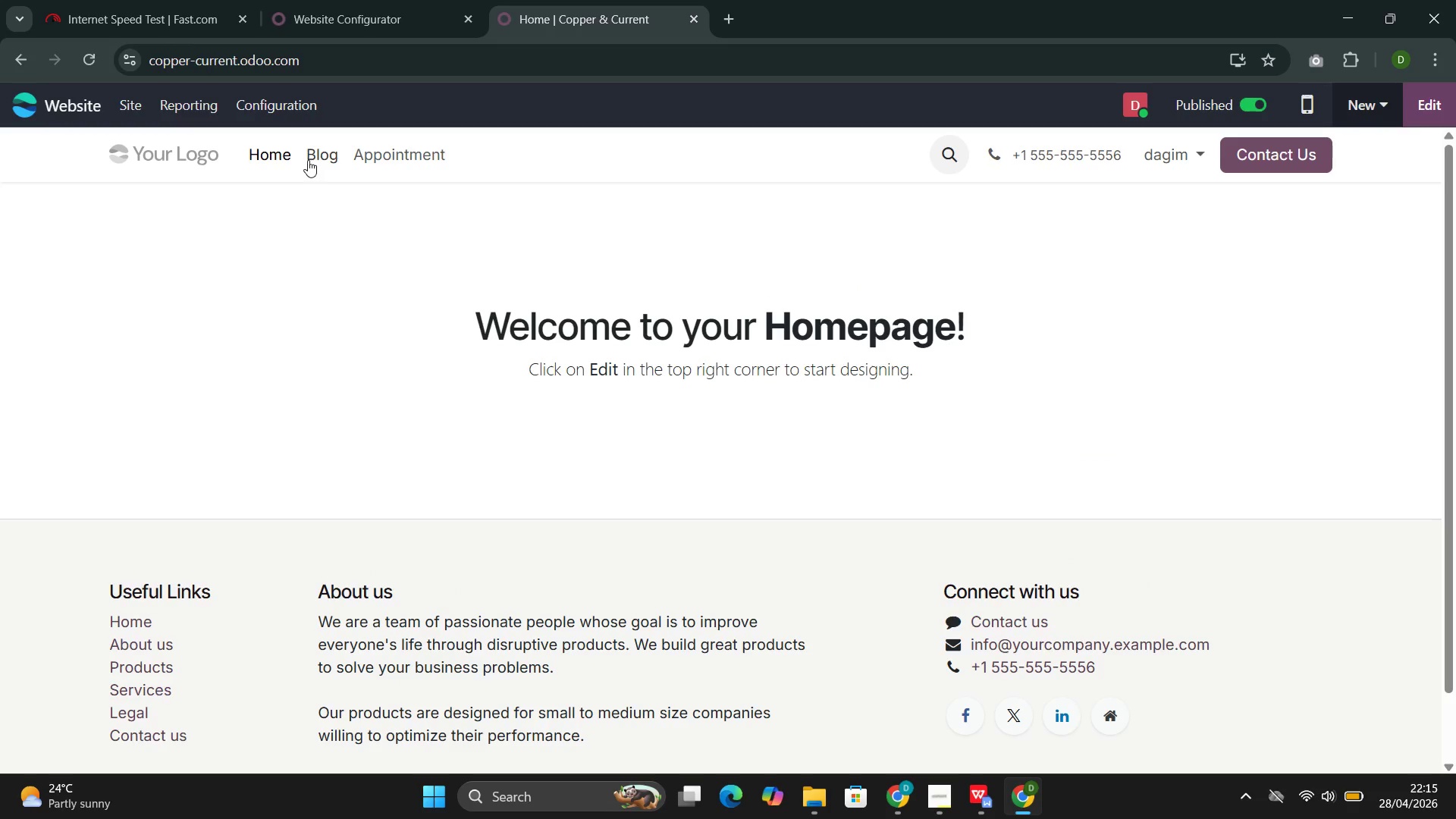 
left_click([306, 155])
 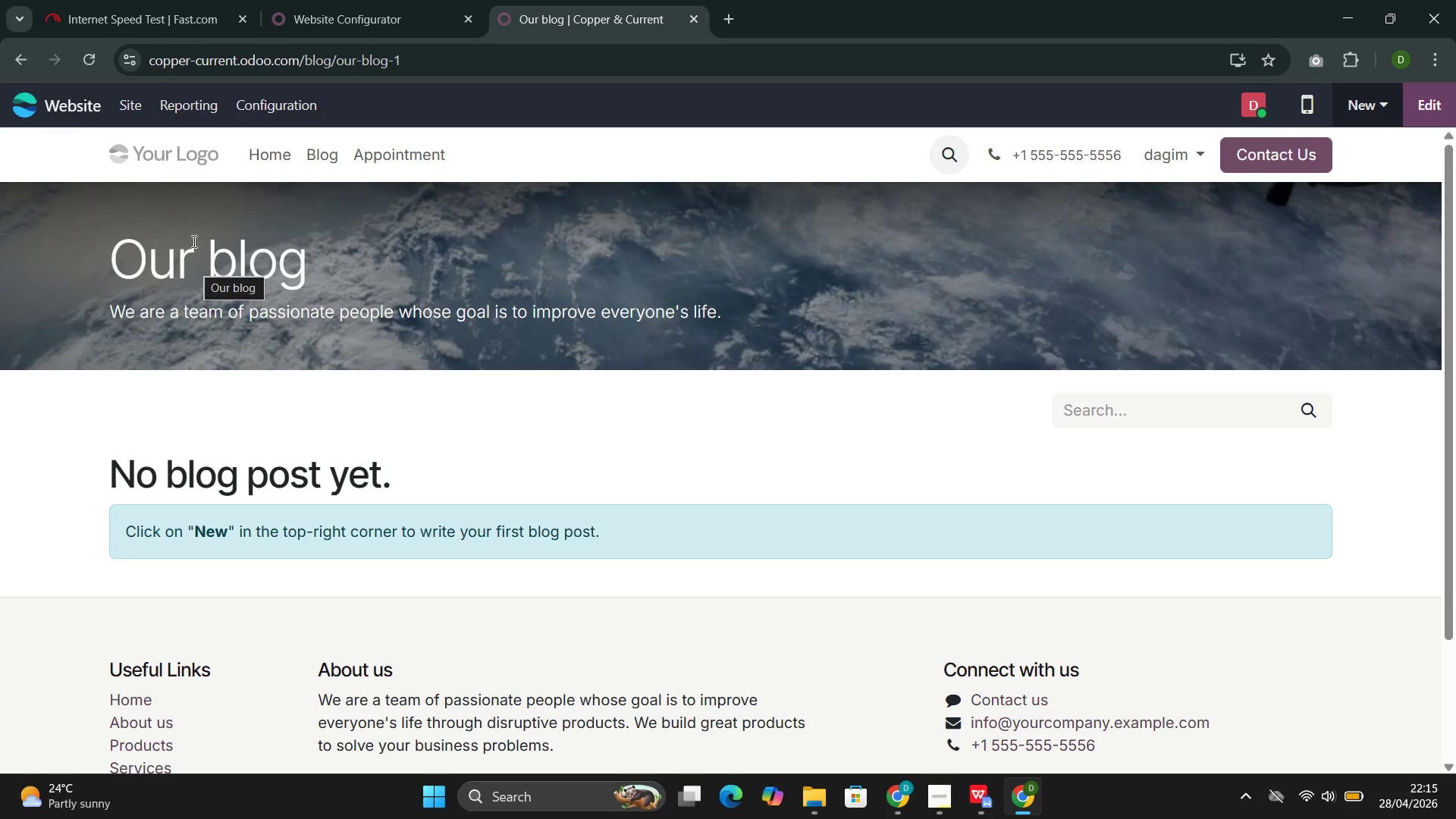 
wait(7.14)
 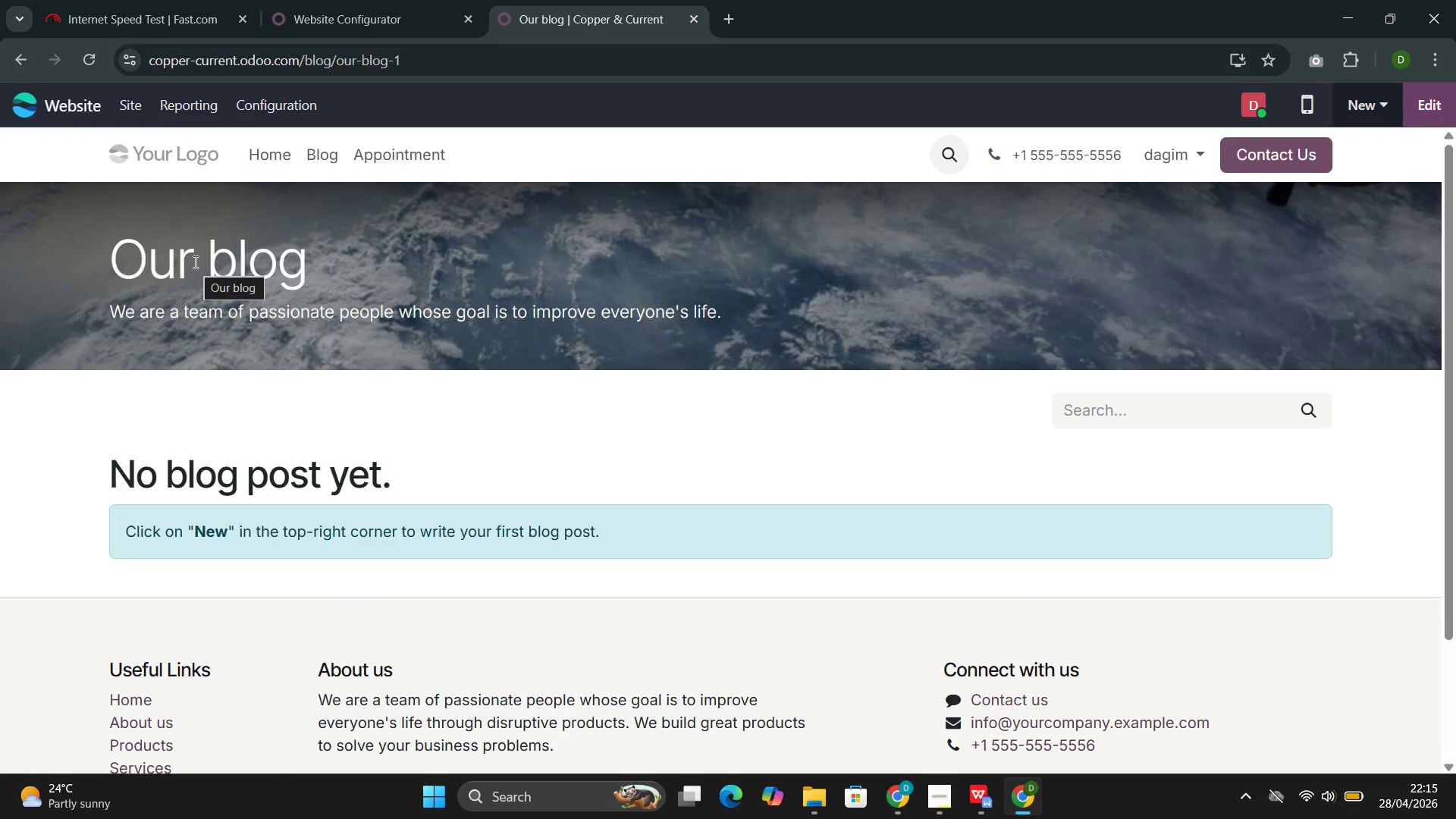 
left_click([269, 152])
 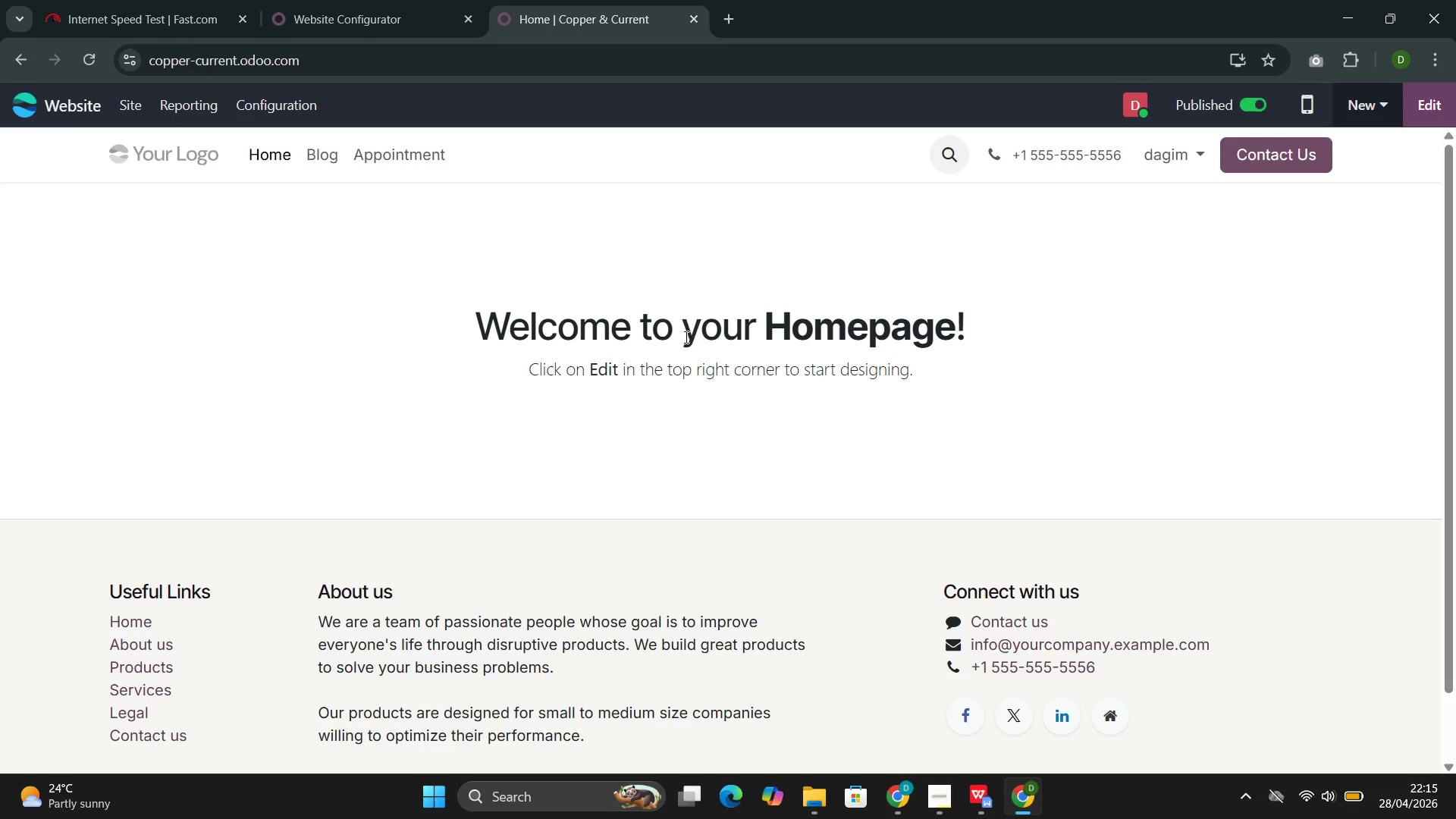 
left_click([334, 158])
 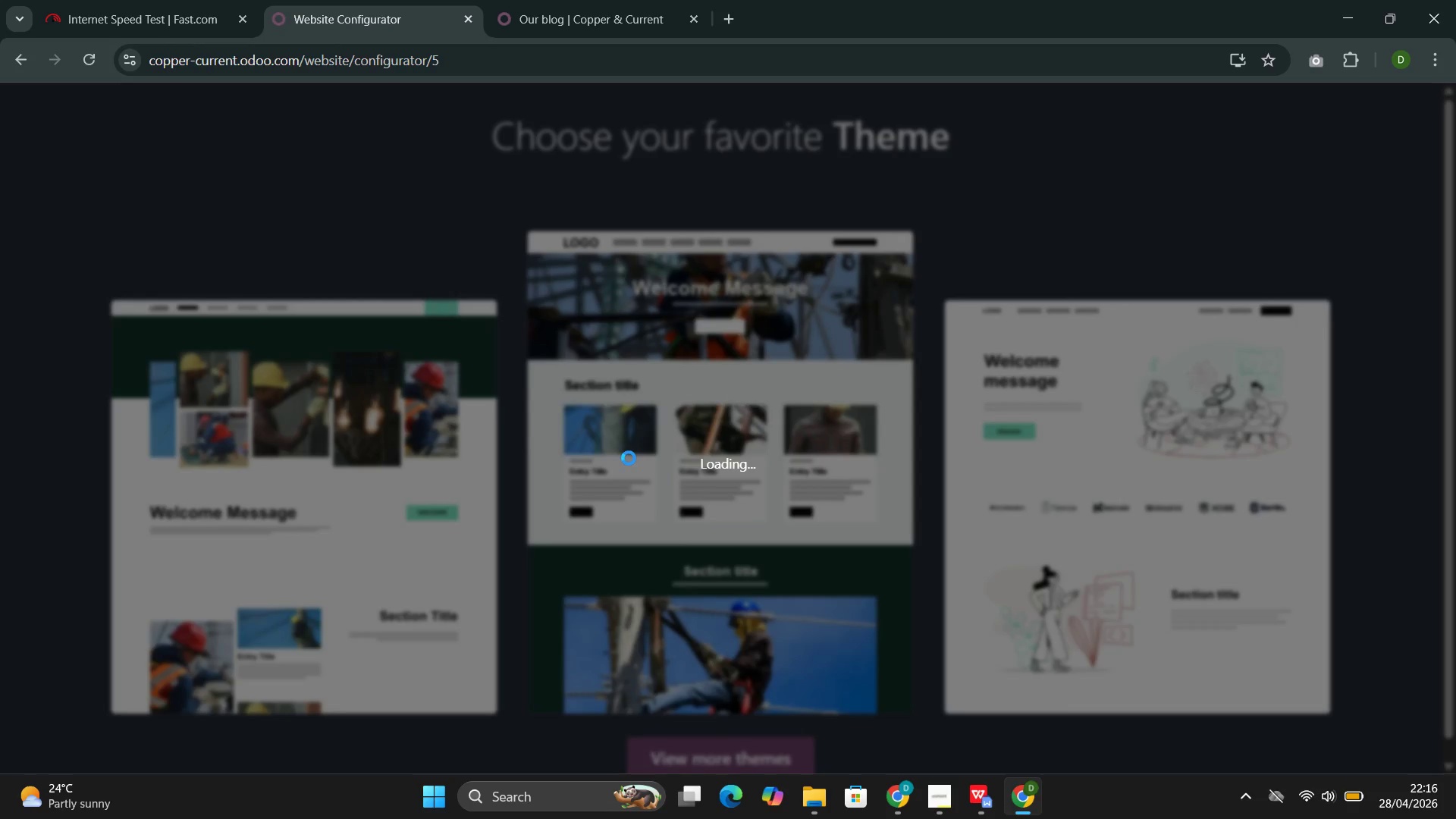 
wait(21.47)
 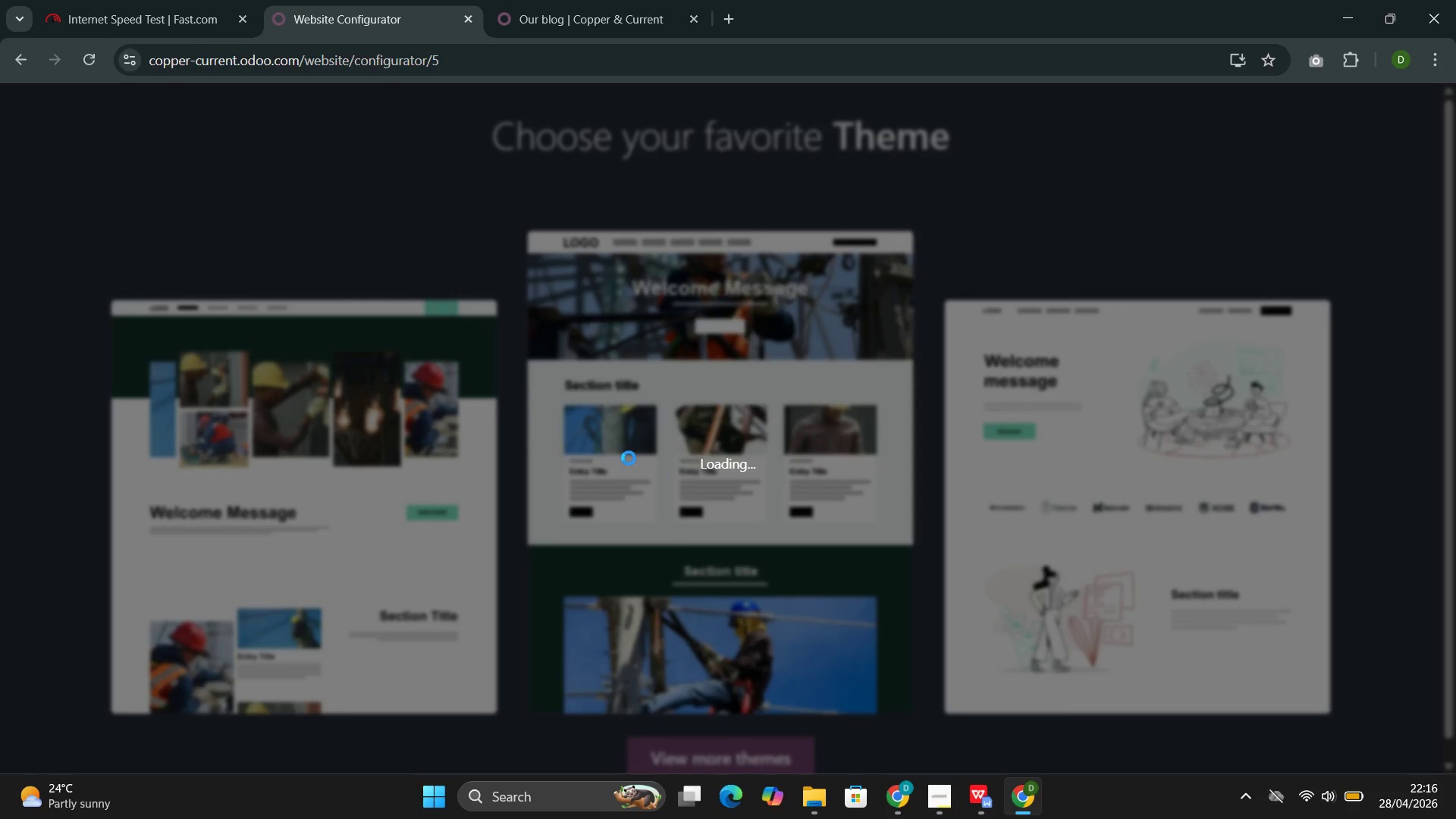 
double_click([643, 340])
 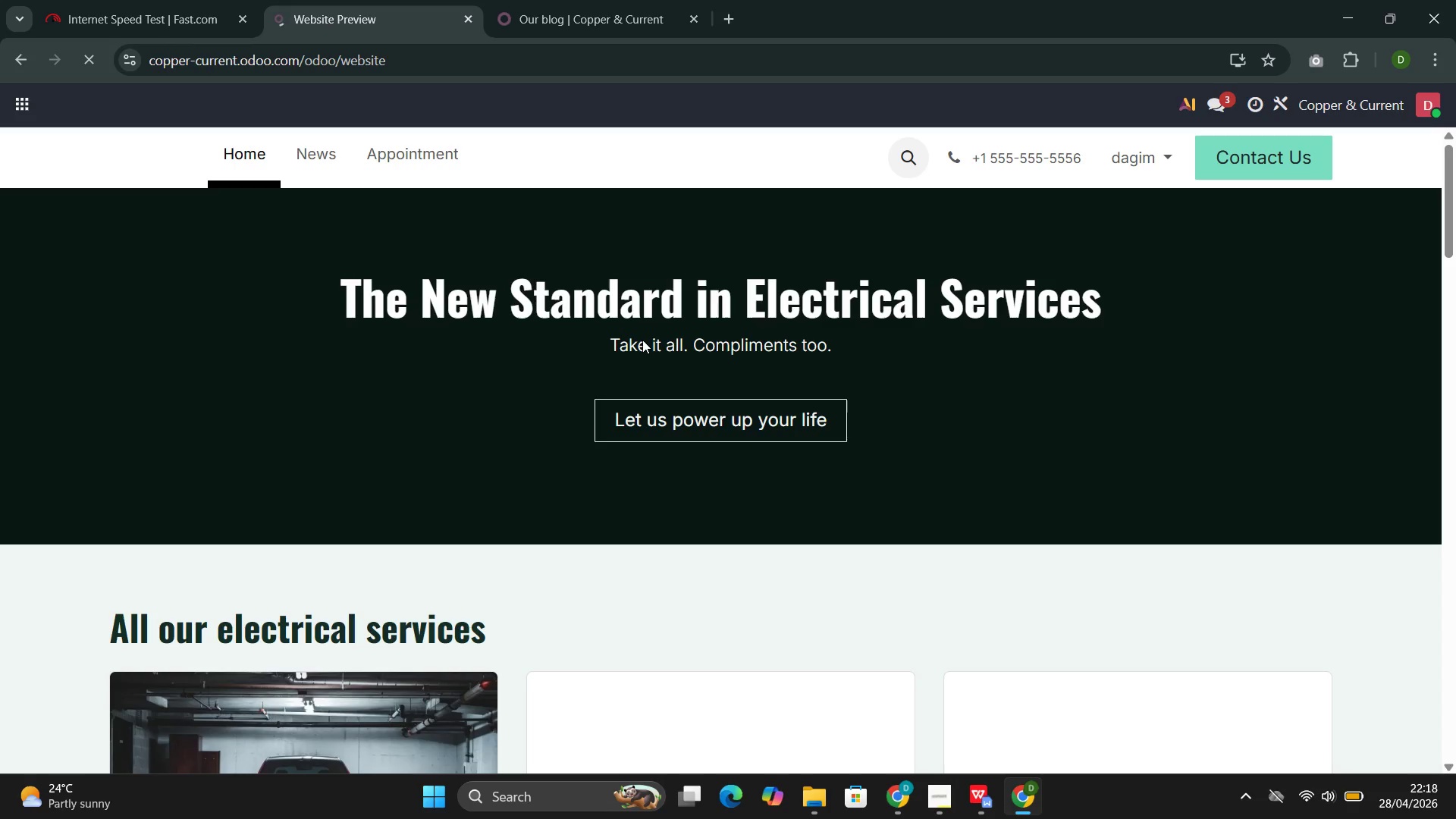 
wait(112.95)
 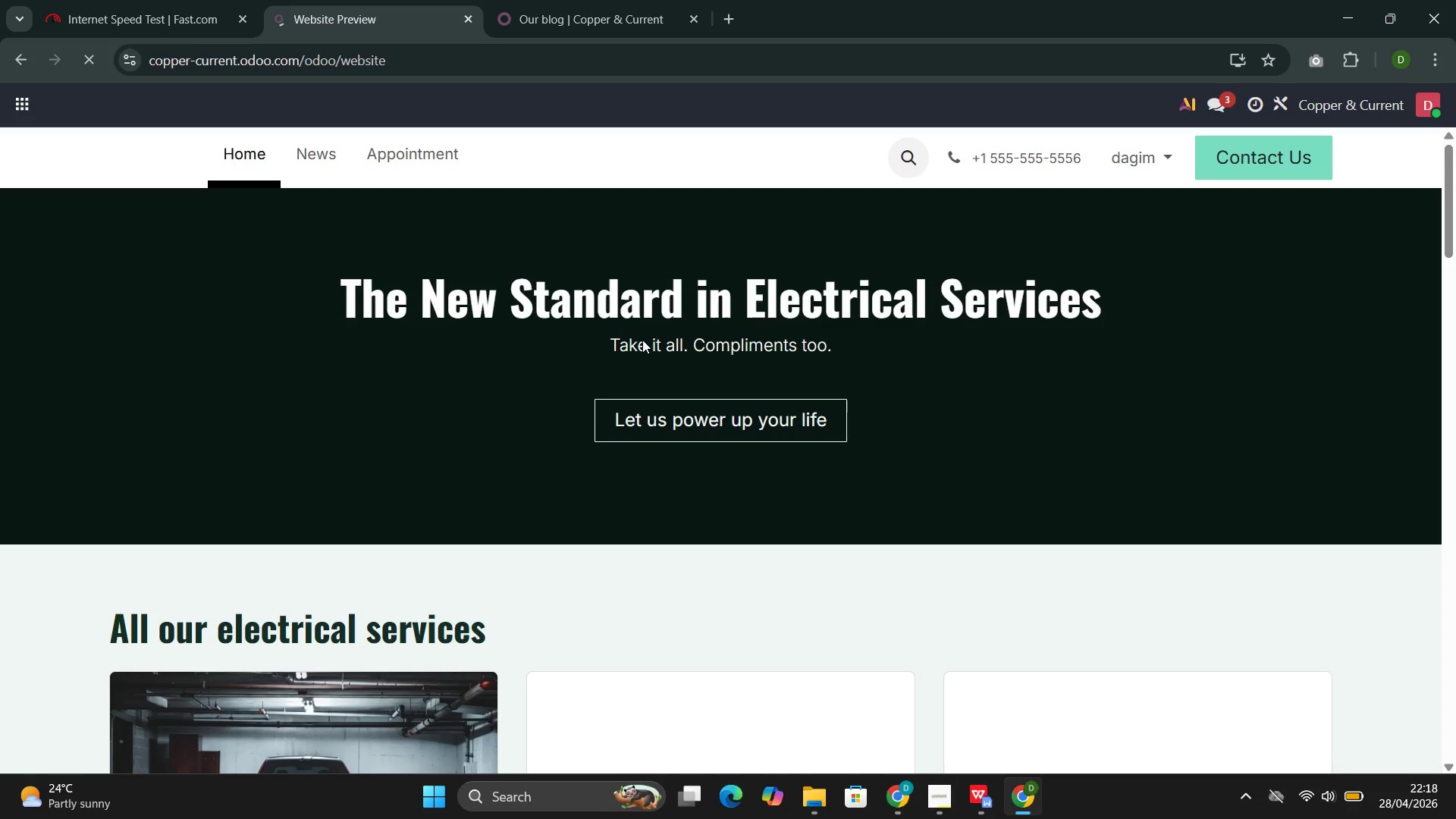 
left_click([238, 112])
 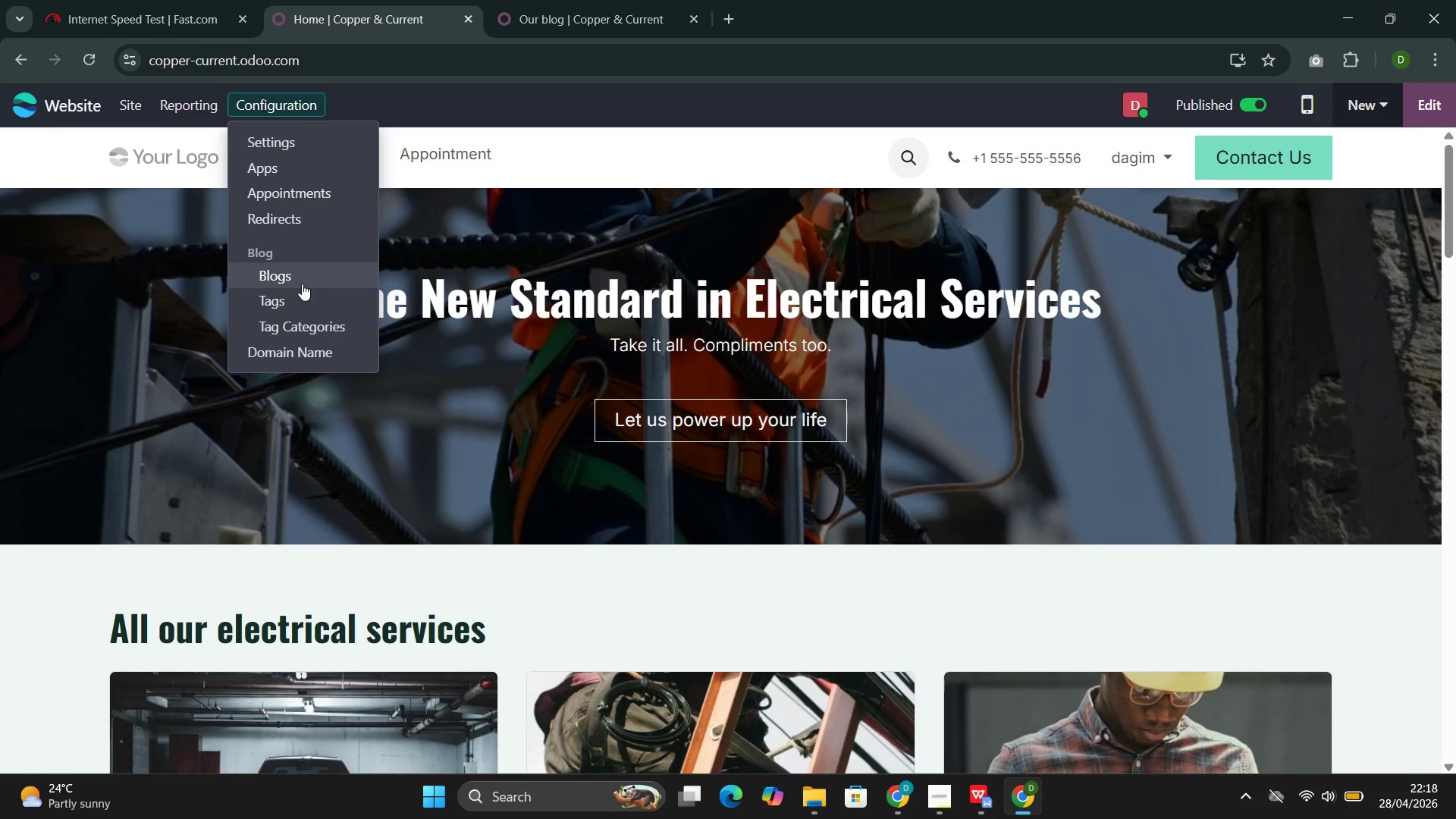 
left_click([303, 284])
 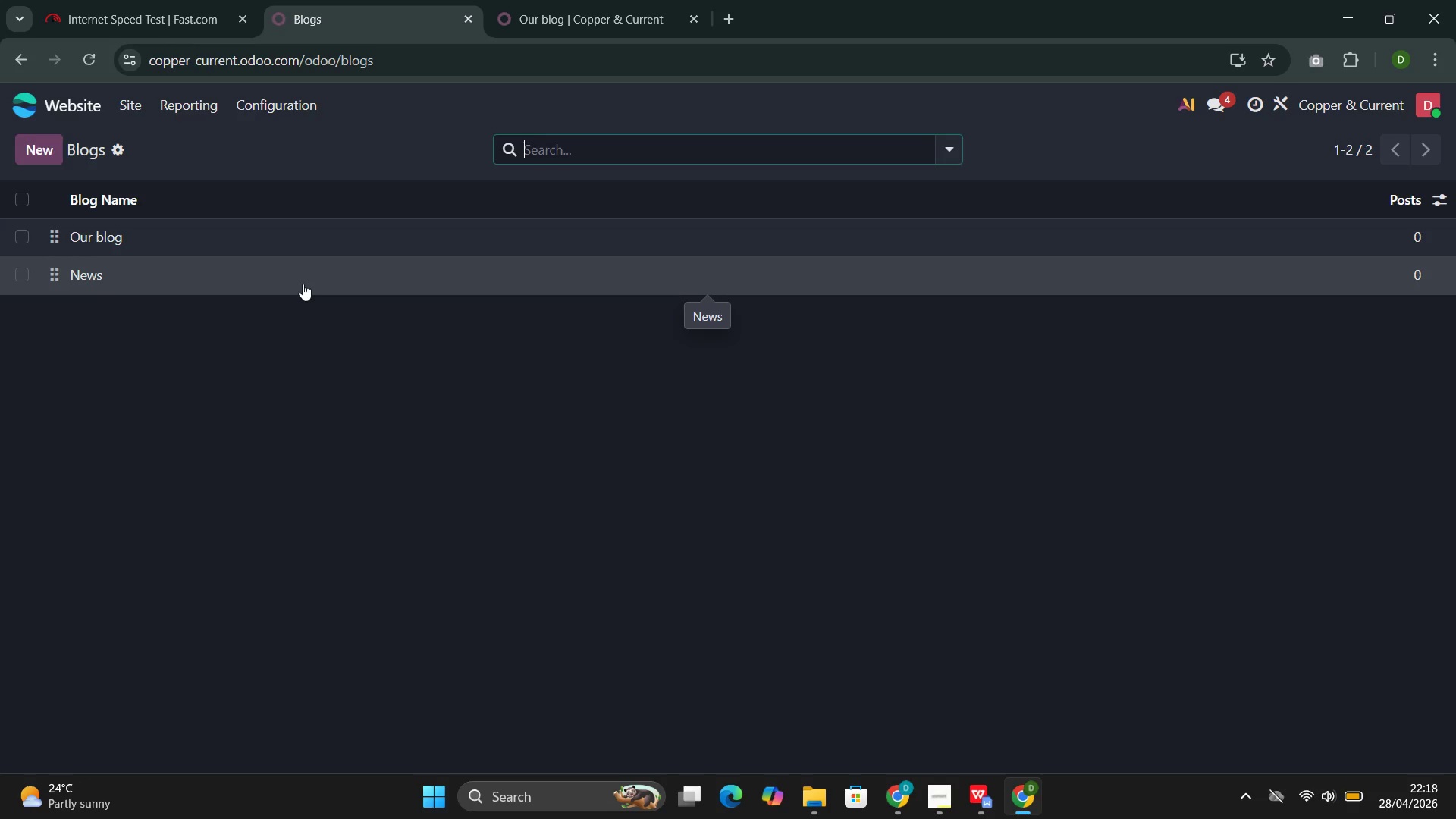 
wait(19.94)
 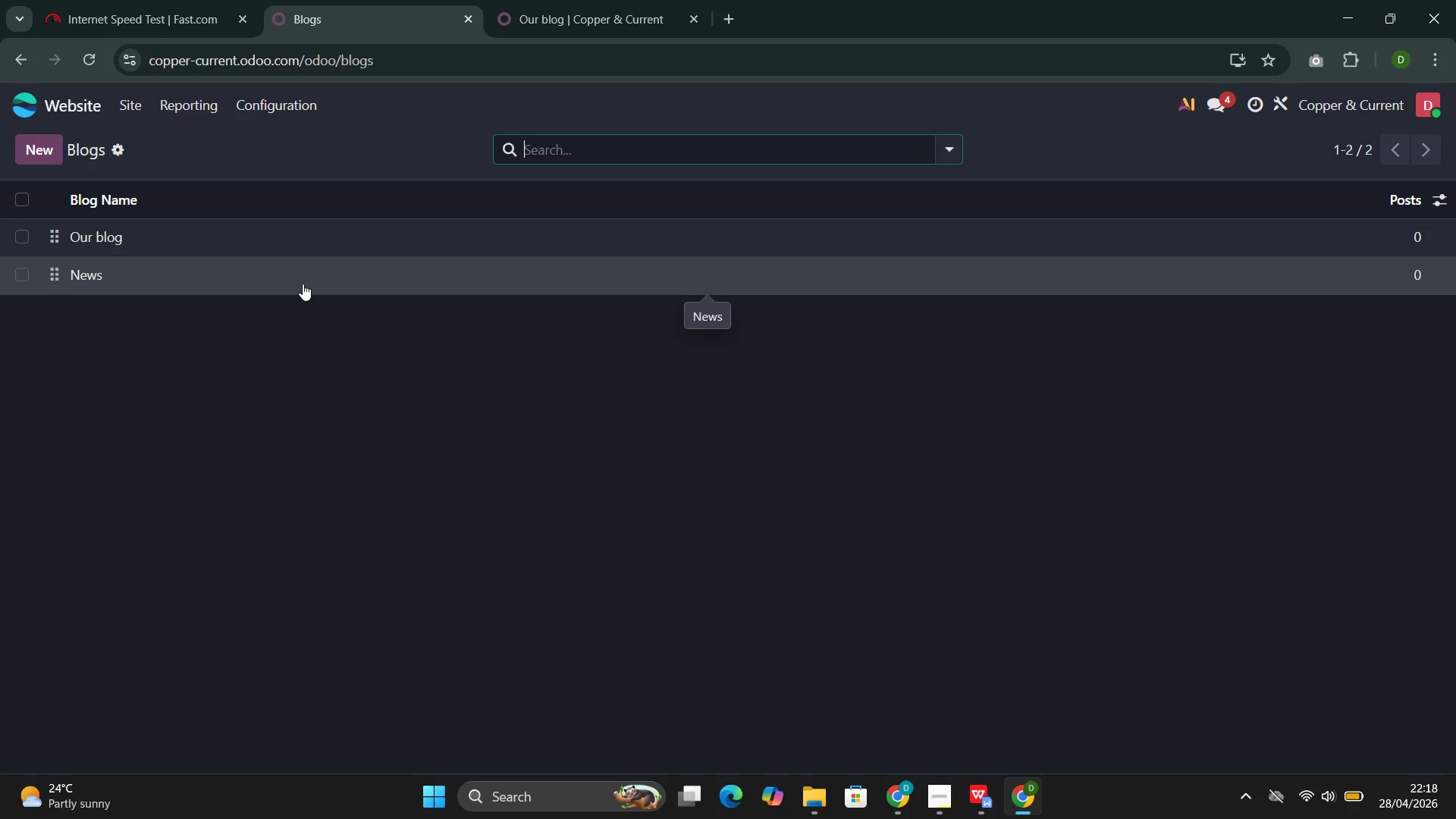 
left_click([43, 150])
 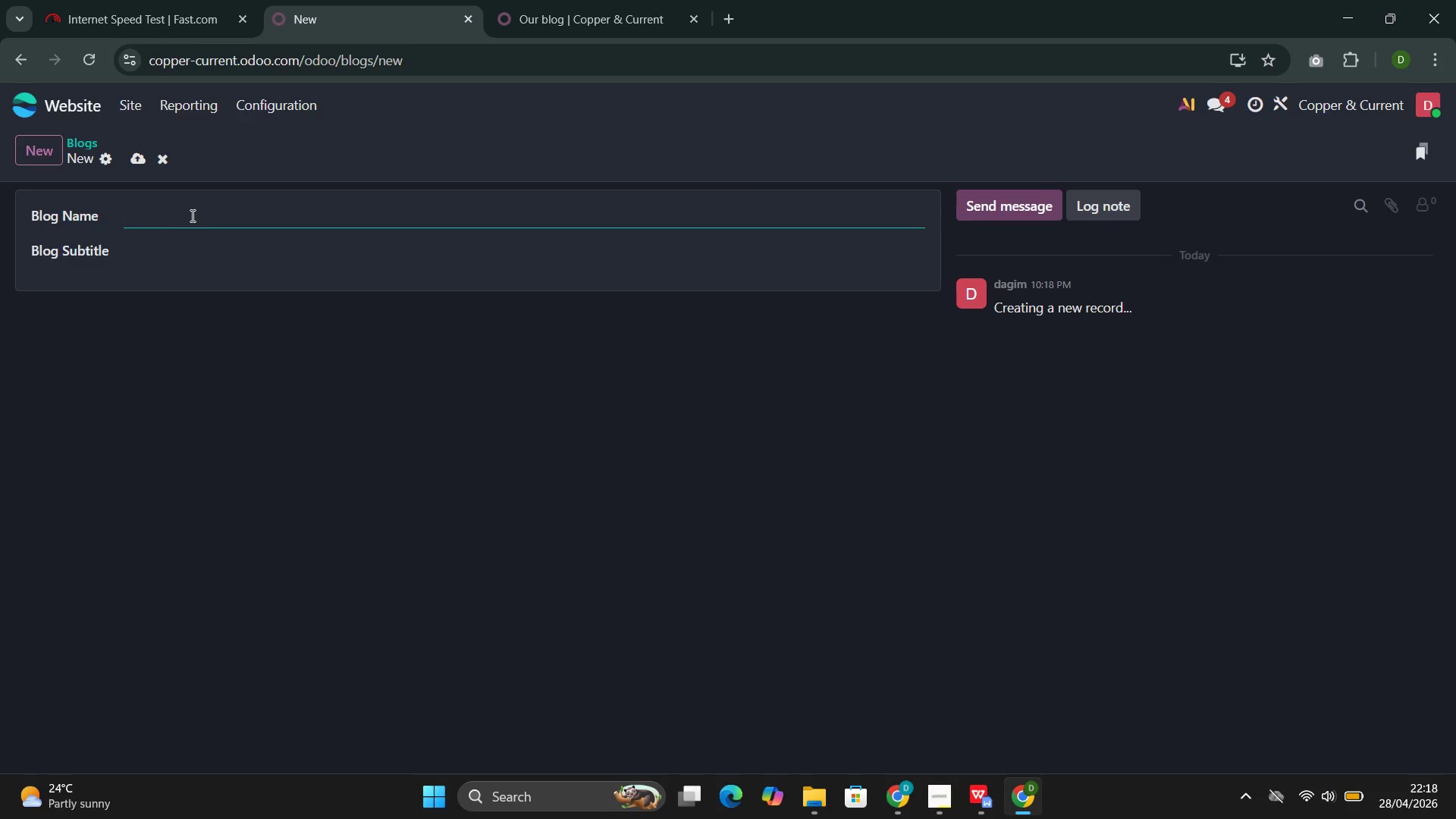 
left_click([193, 215])
 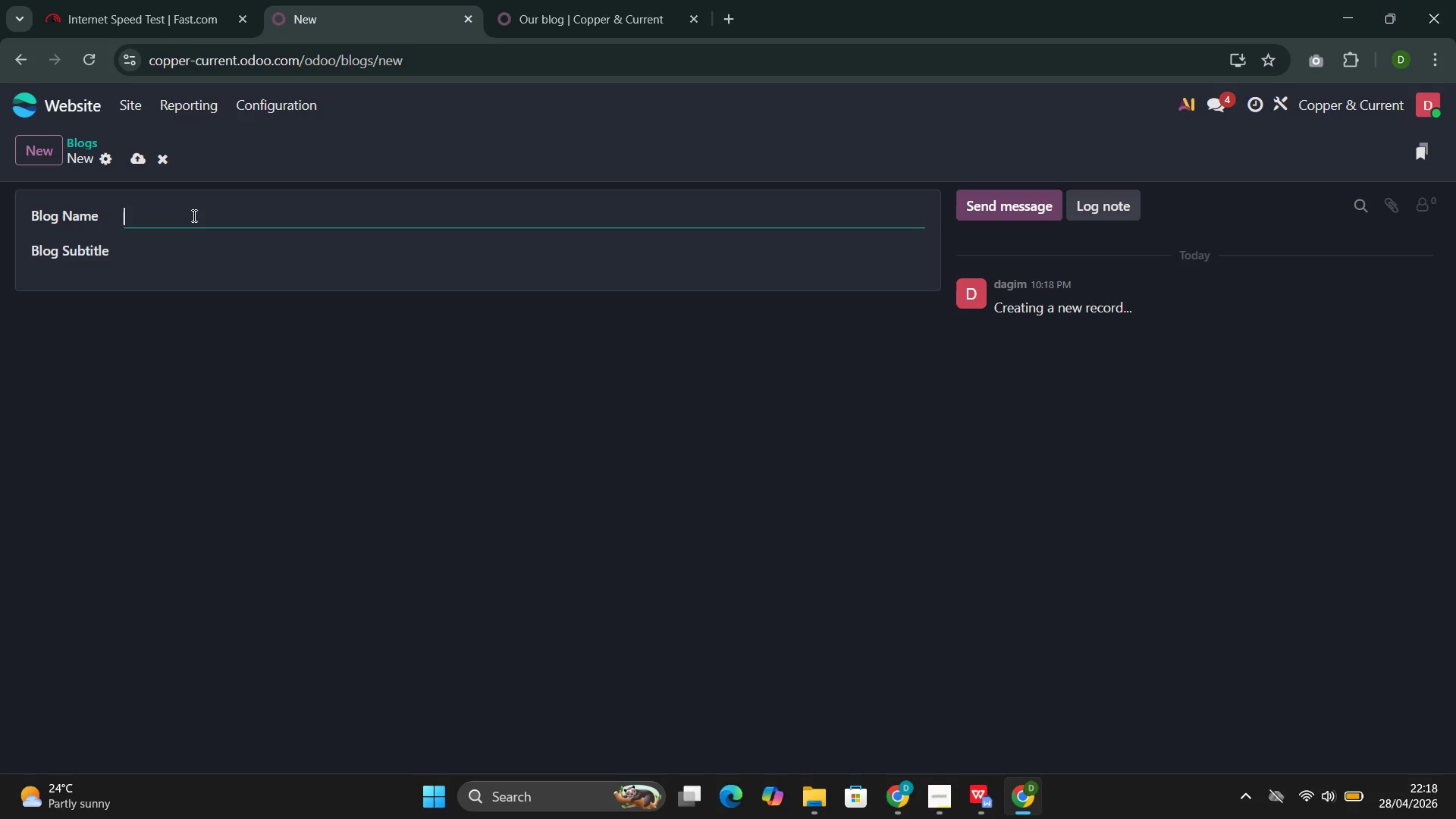 
hold_key(key=ControlLeft, duration=0.61)
 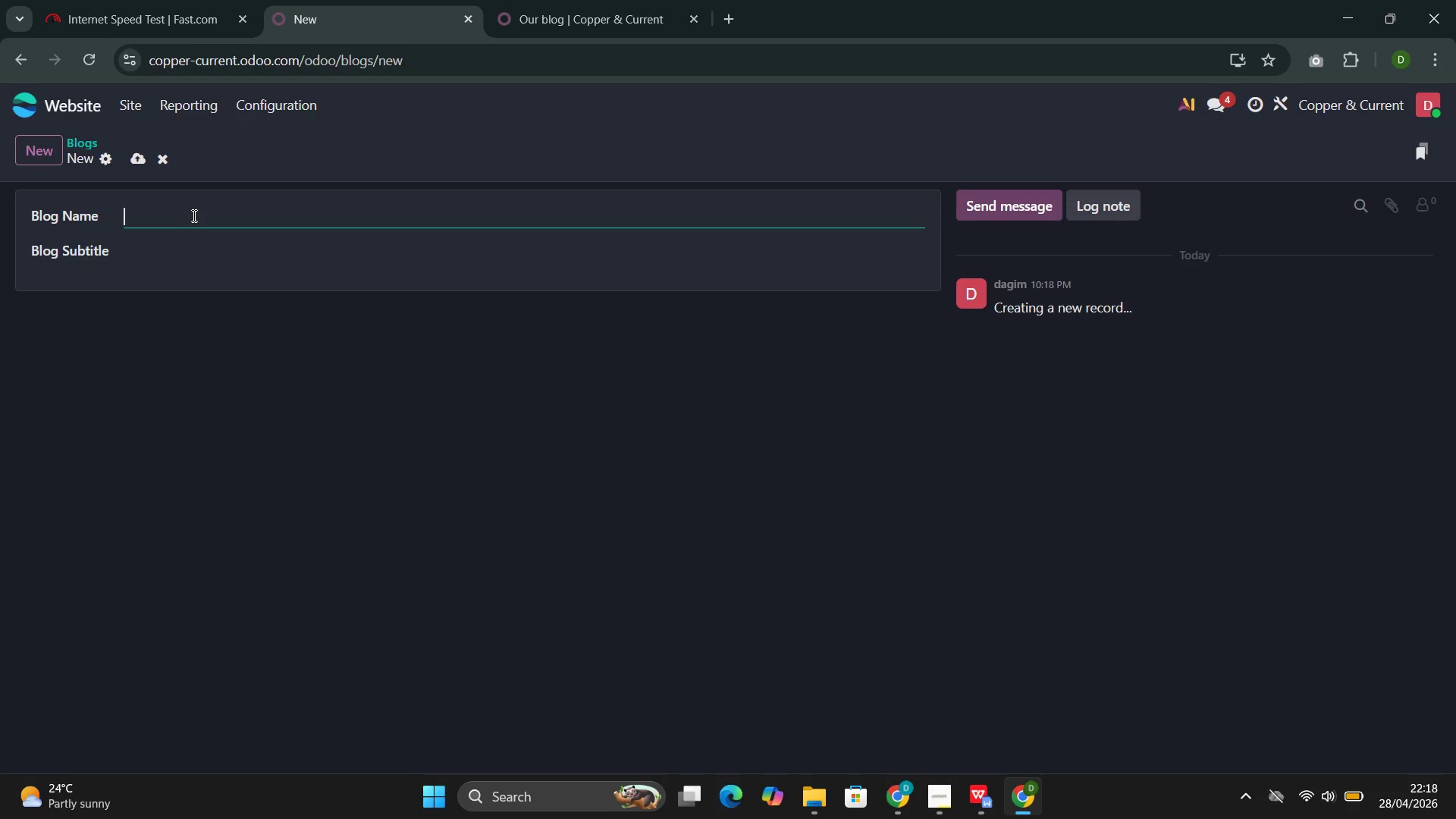 
hold_key(key=ControlLeft, duration=0.31)
 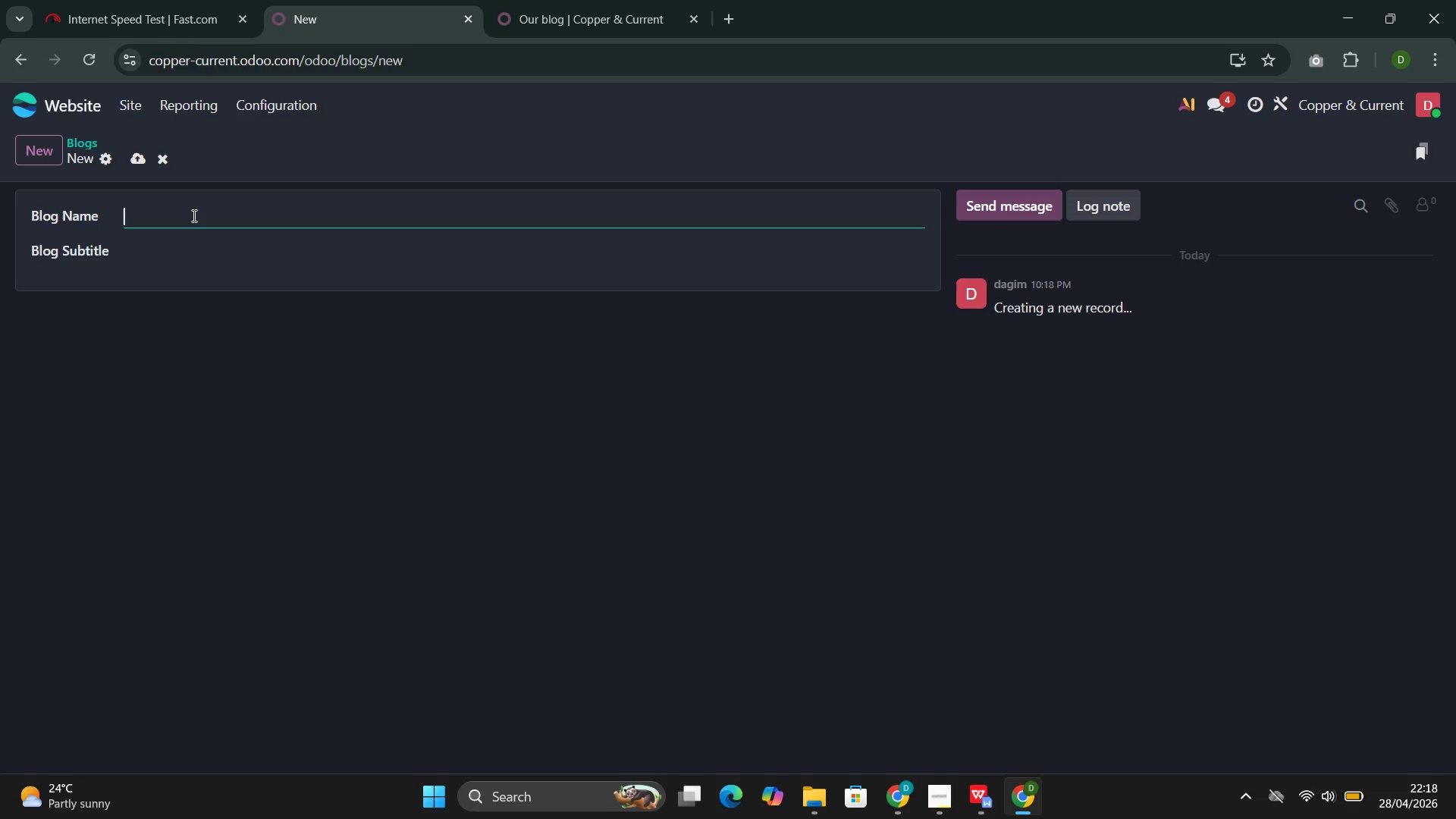 
type(Copper & Current )
 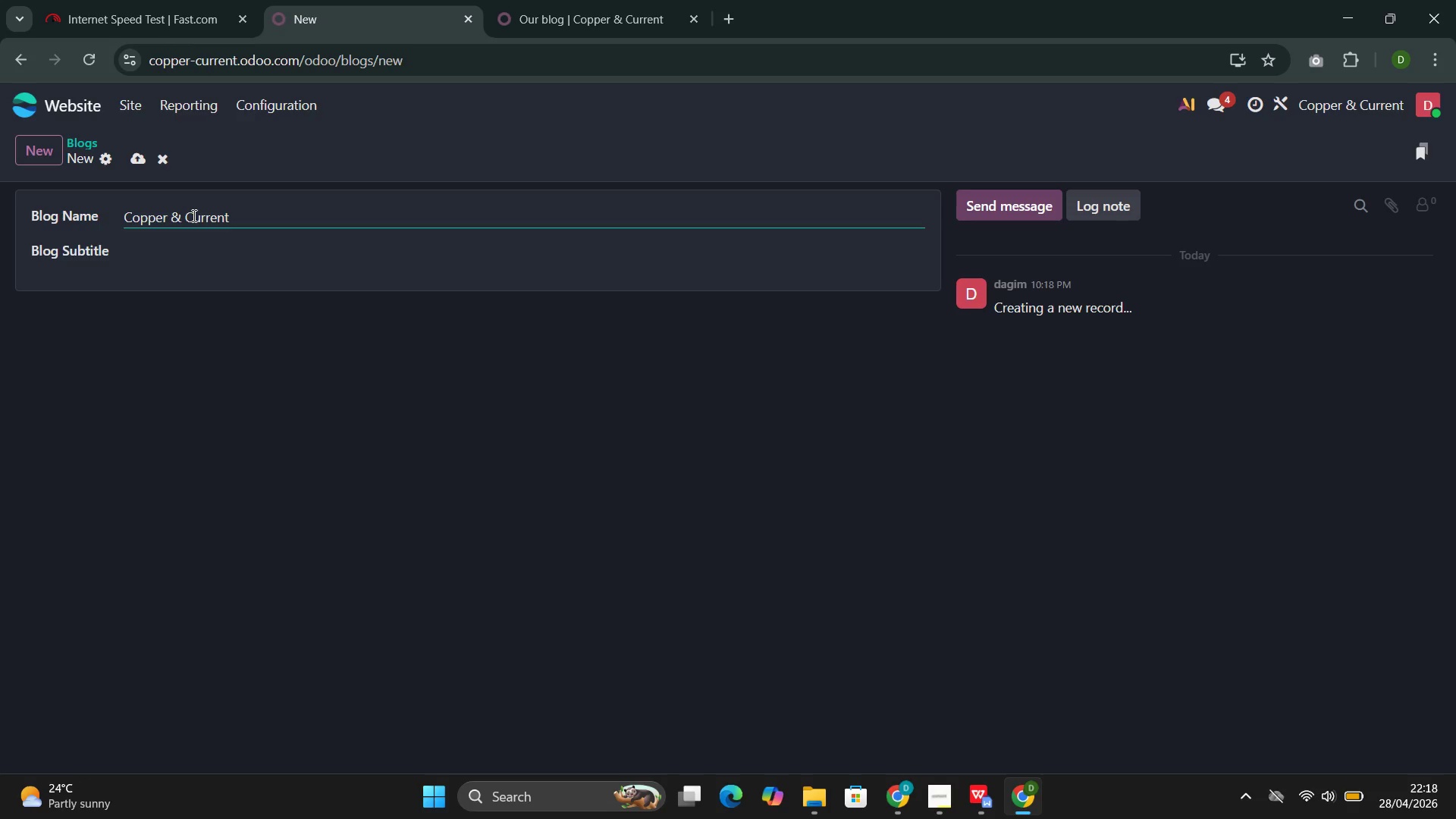 
key(Control+ControlLeft)
 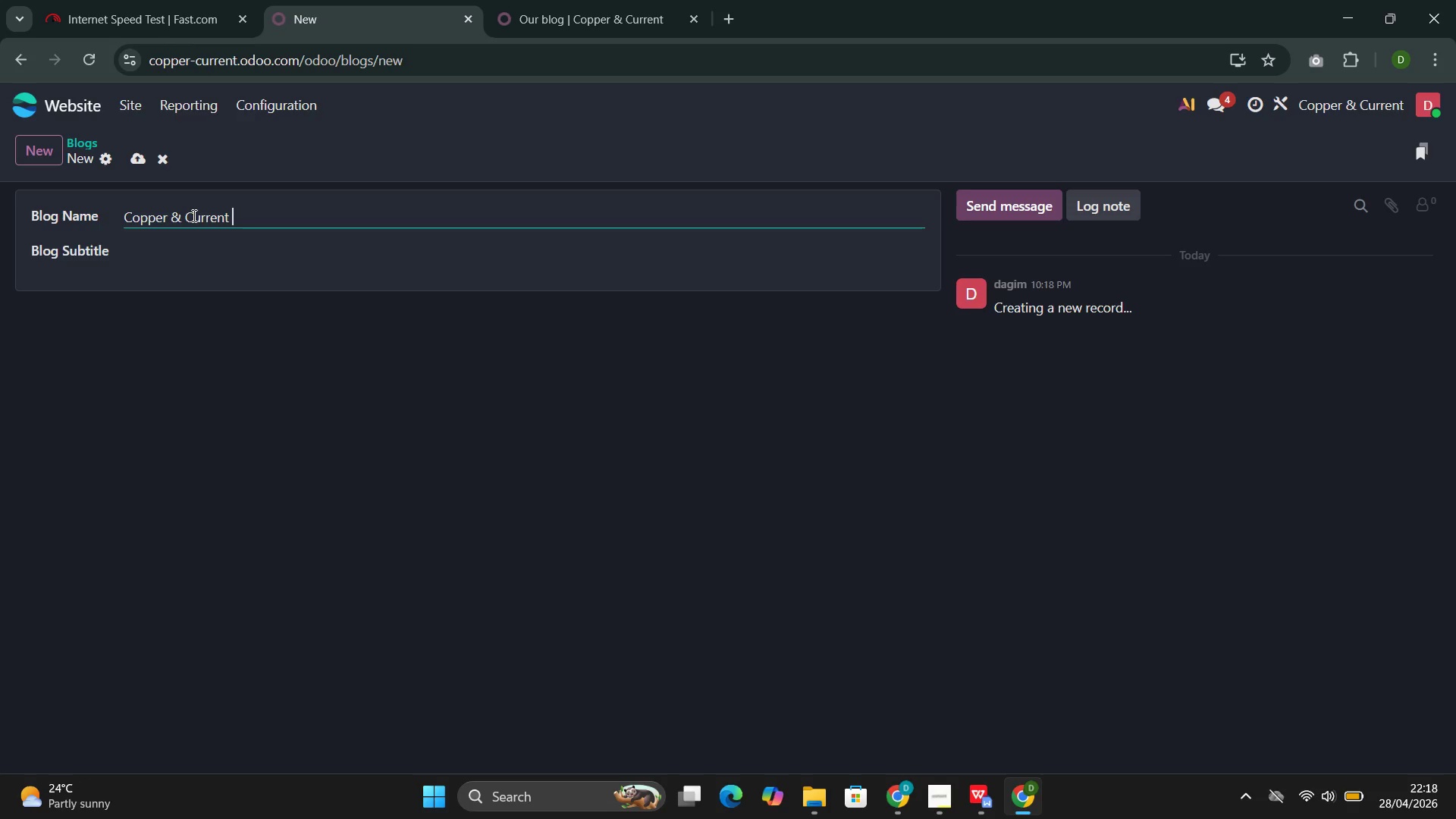 
type(Journal)
 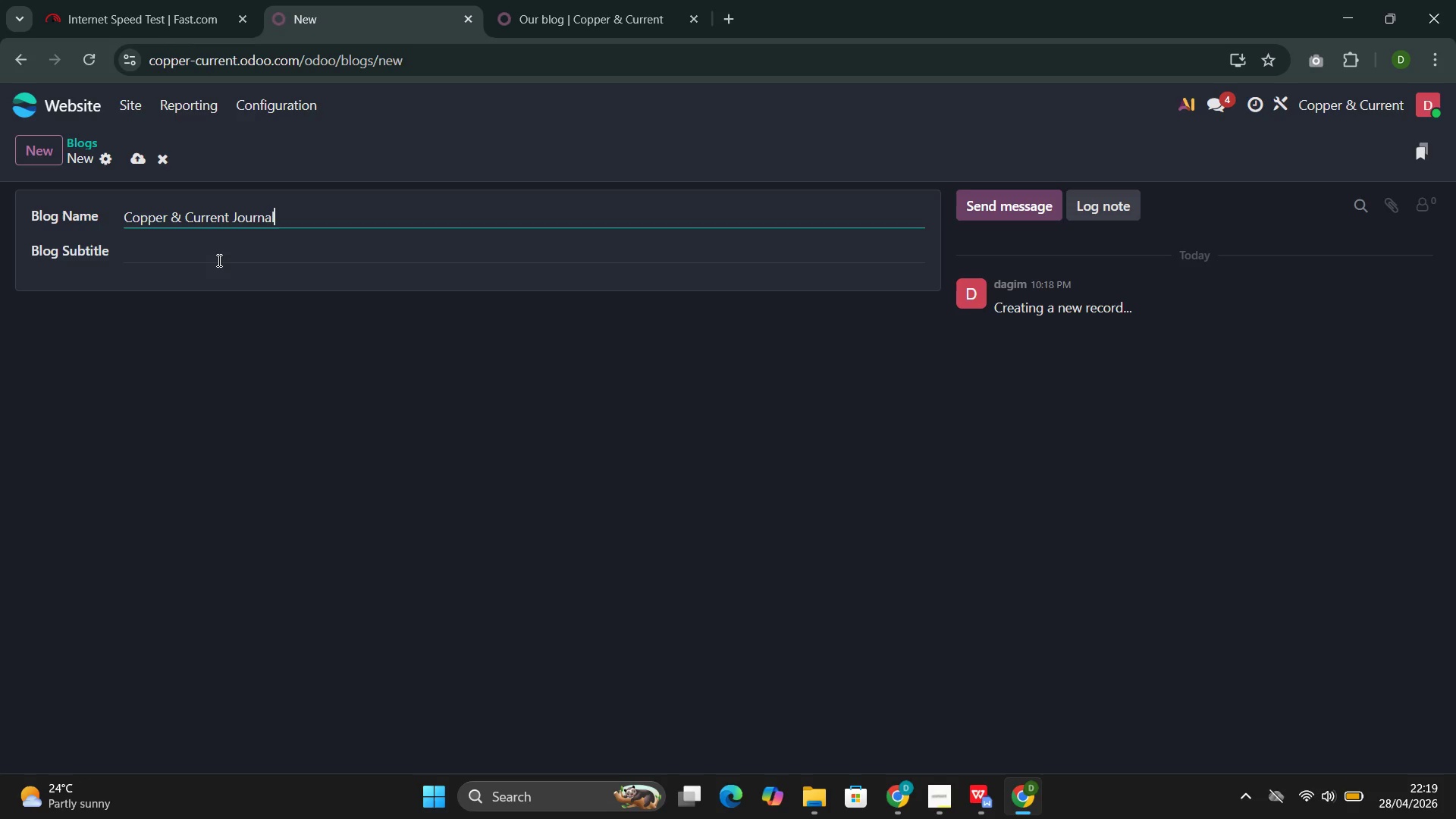 
left_click([224, 252])
 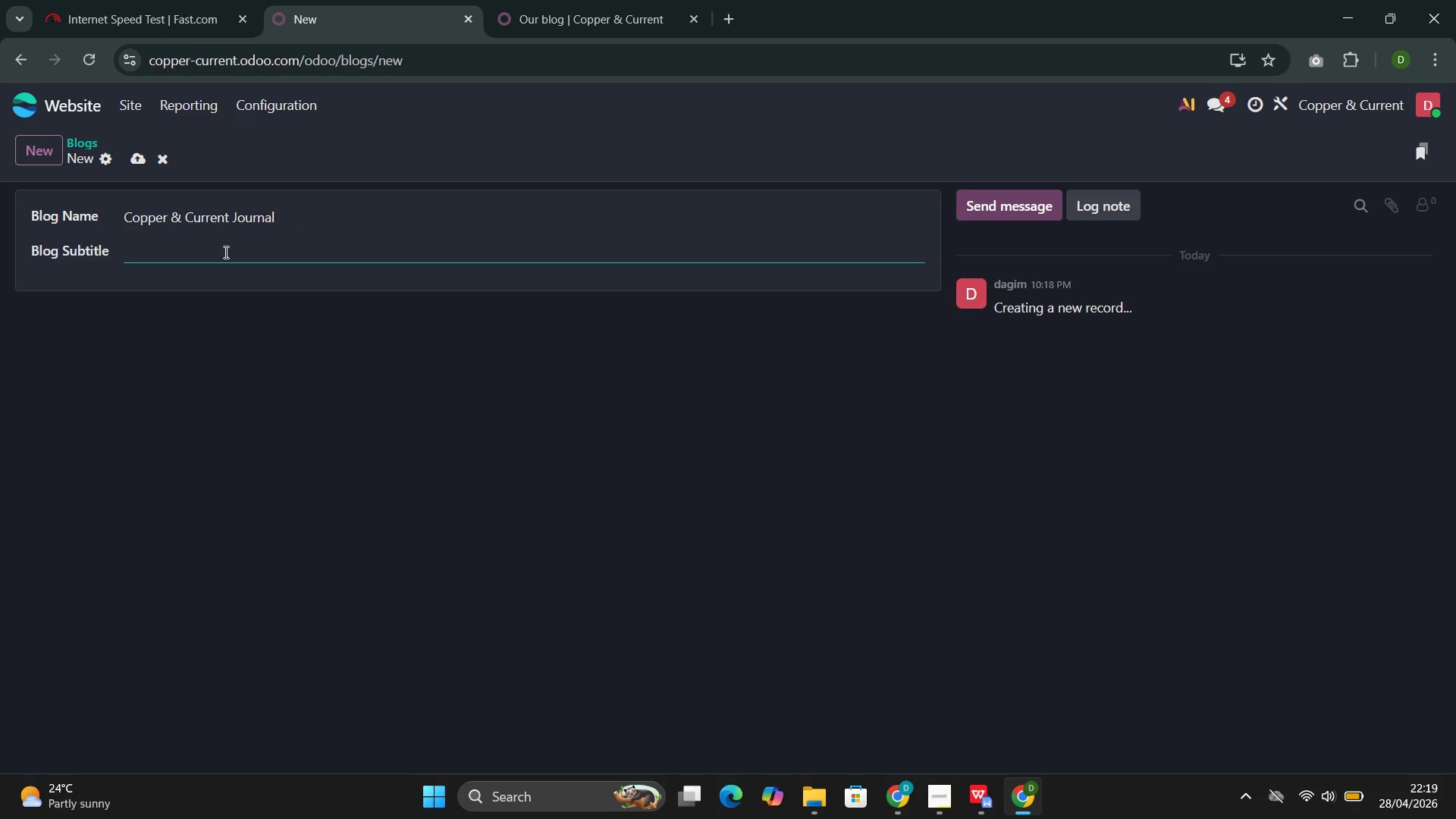 
type(Smart Technologh)
key(Backspace)
type(y)
 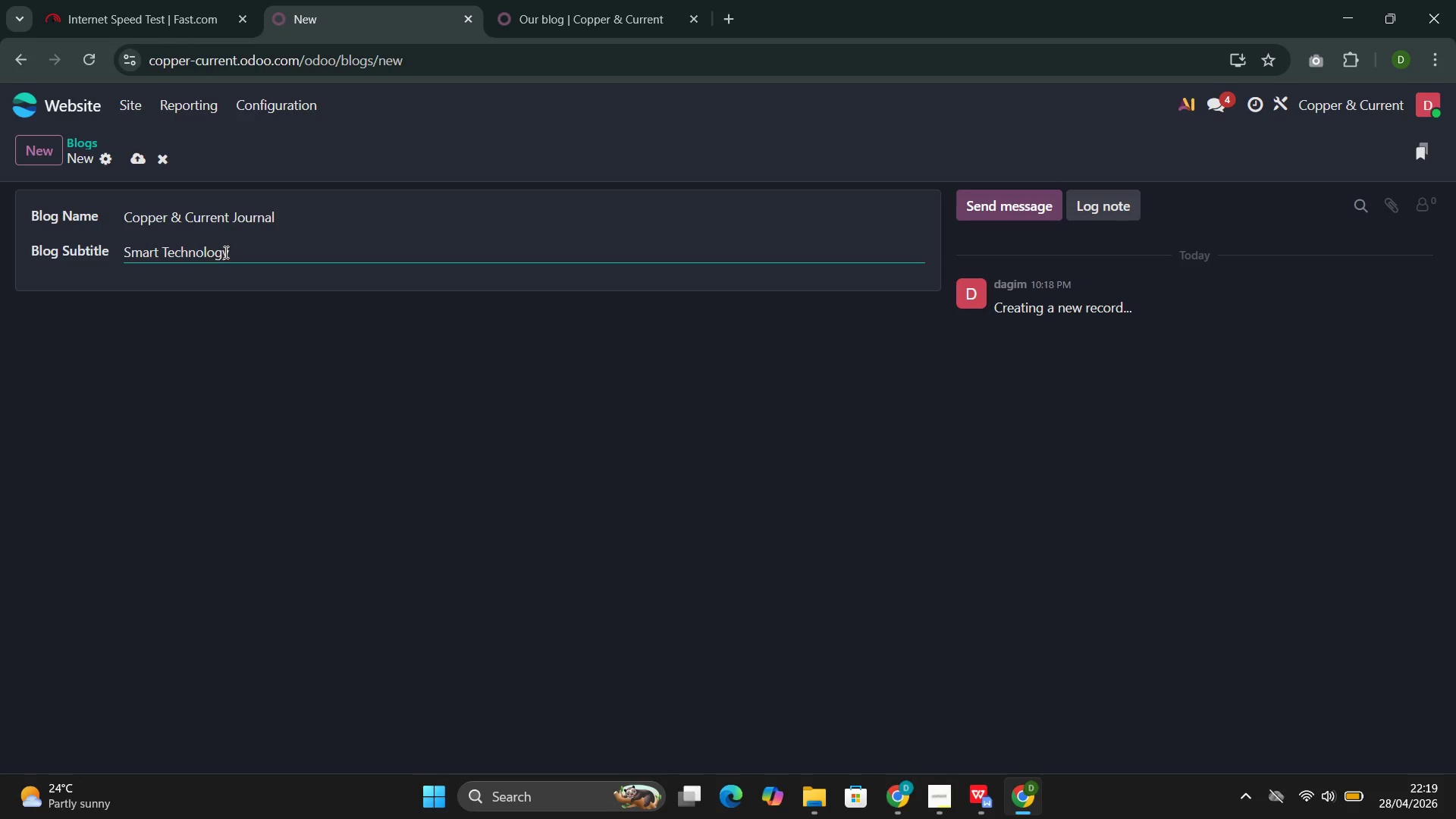 
key(N)
 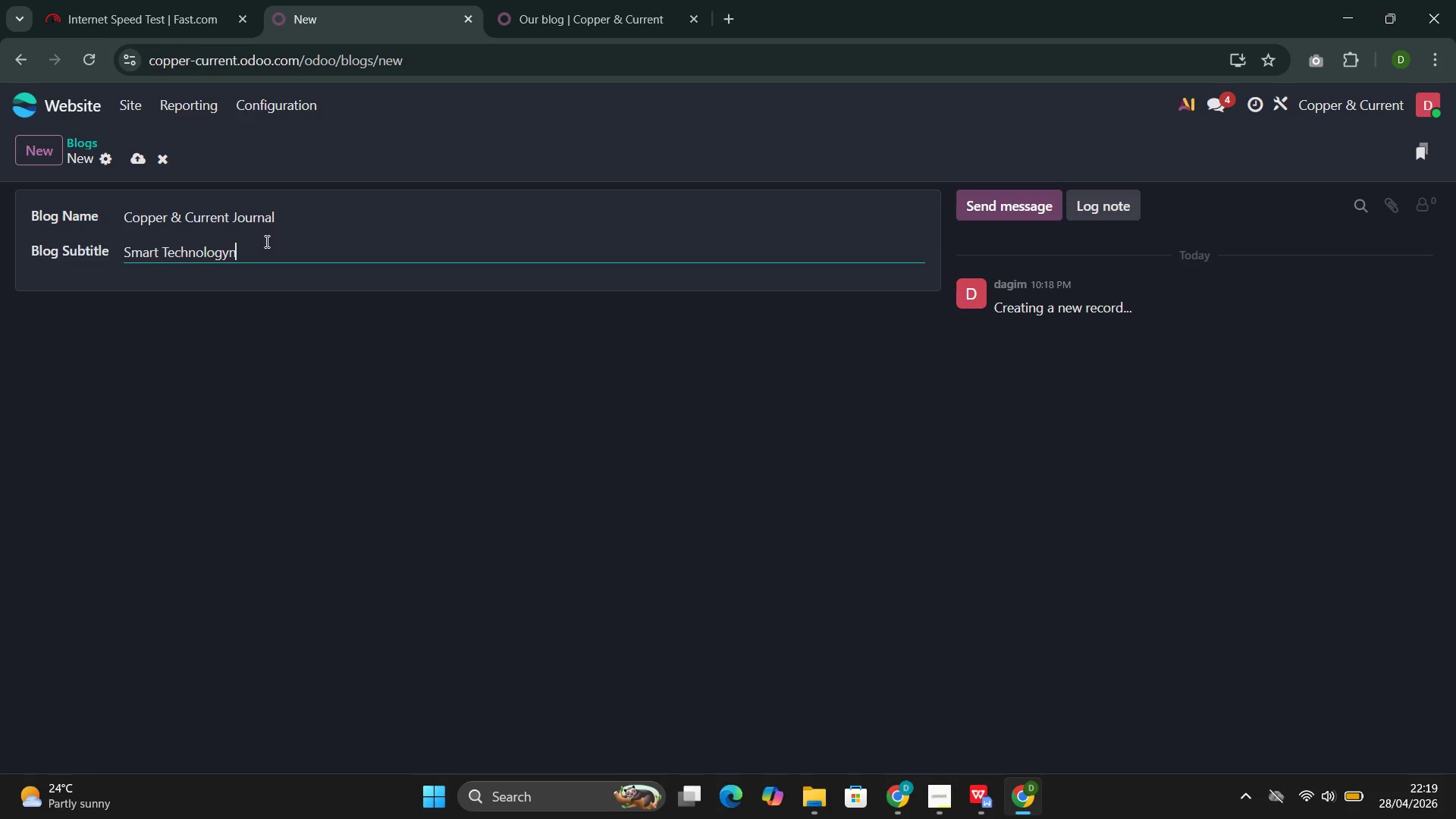 
key(Backspace)
 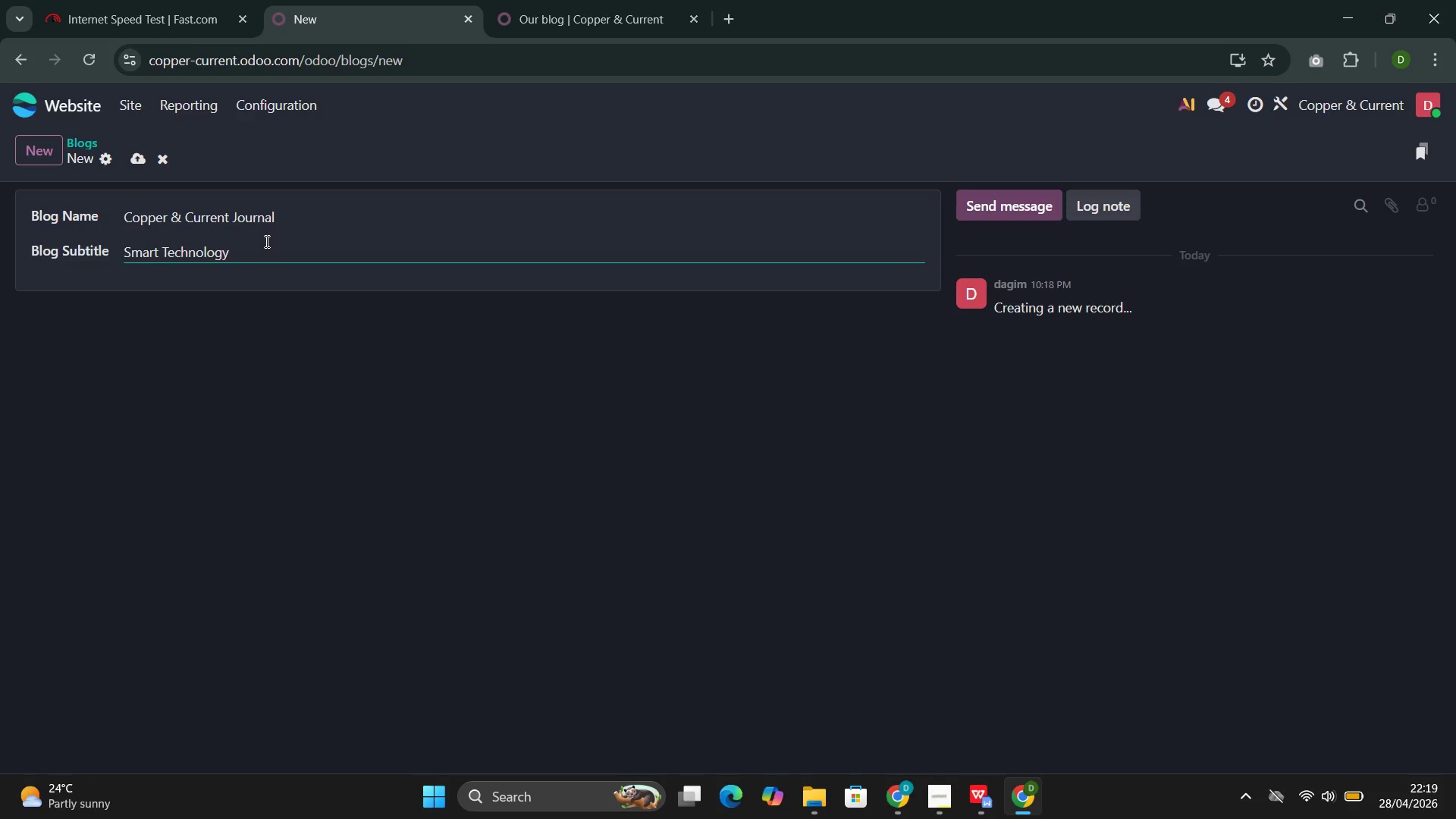 
key(Space)
 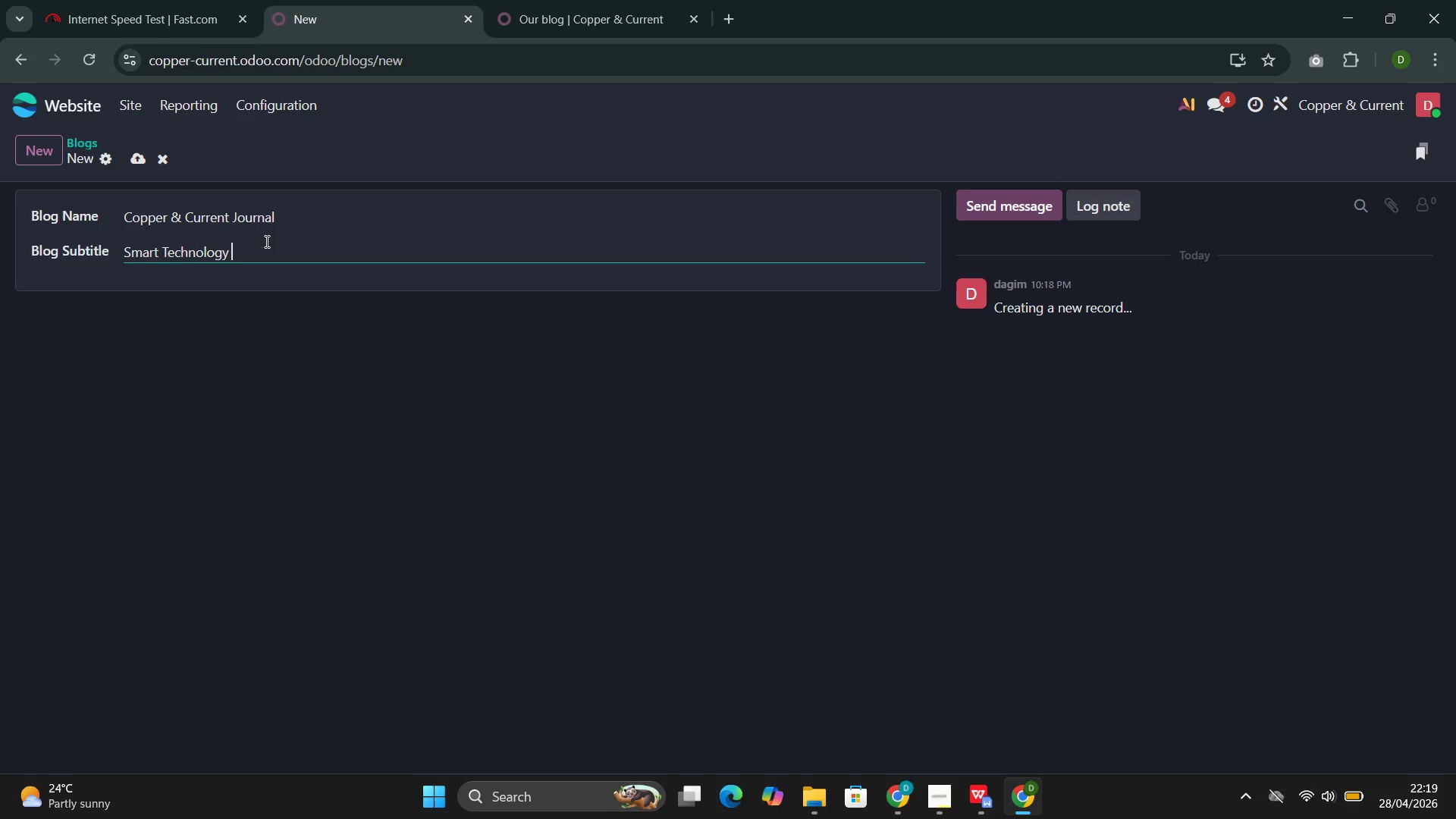 
type(for Hid)
key(Backspace)
type(story)
 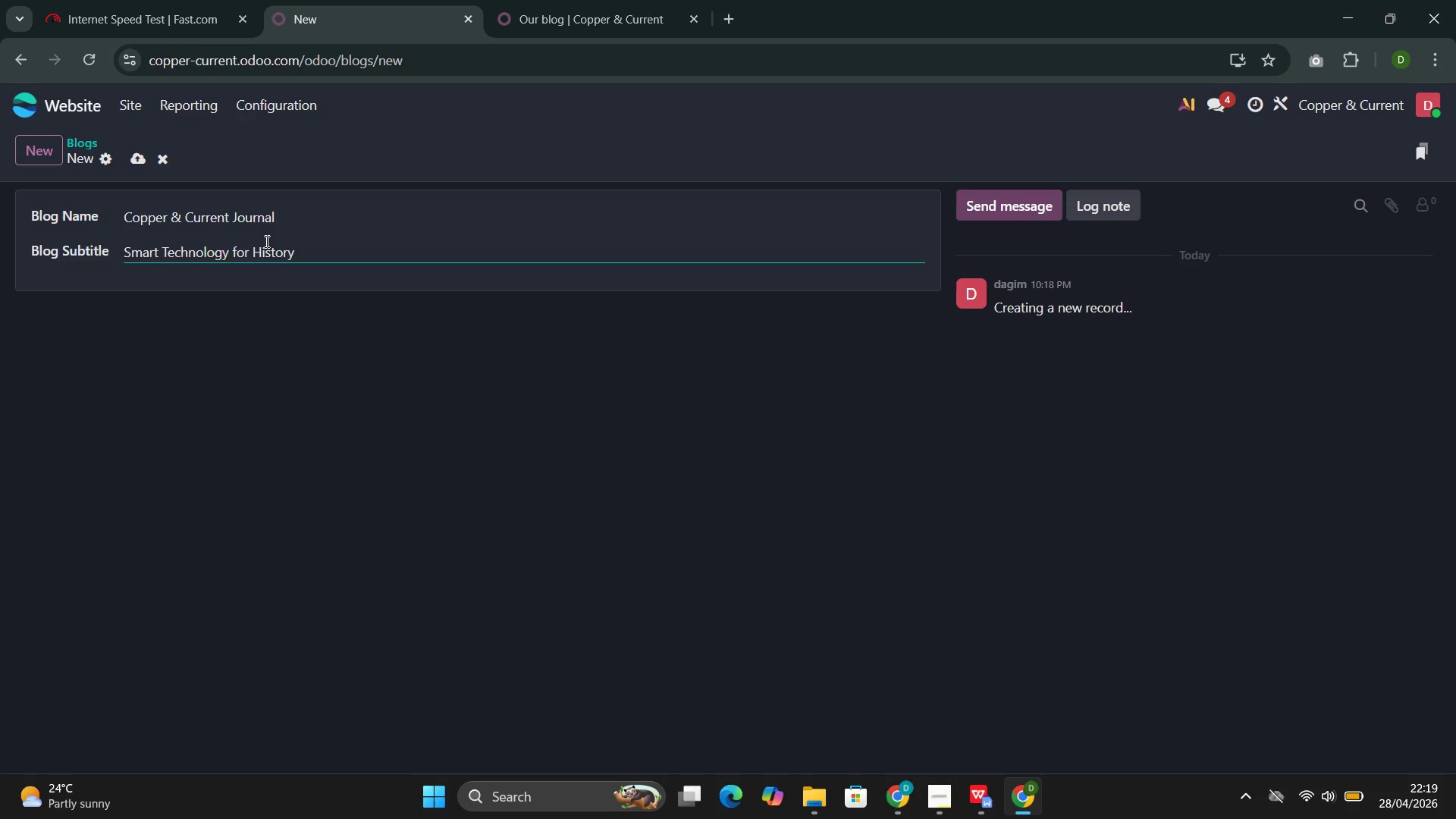 
key(Backspace)
type(ic Homes--)
 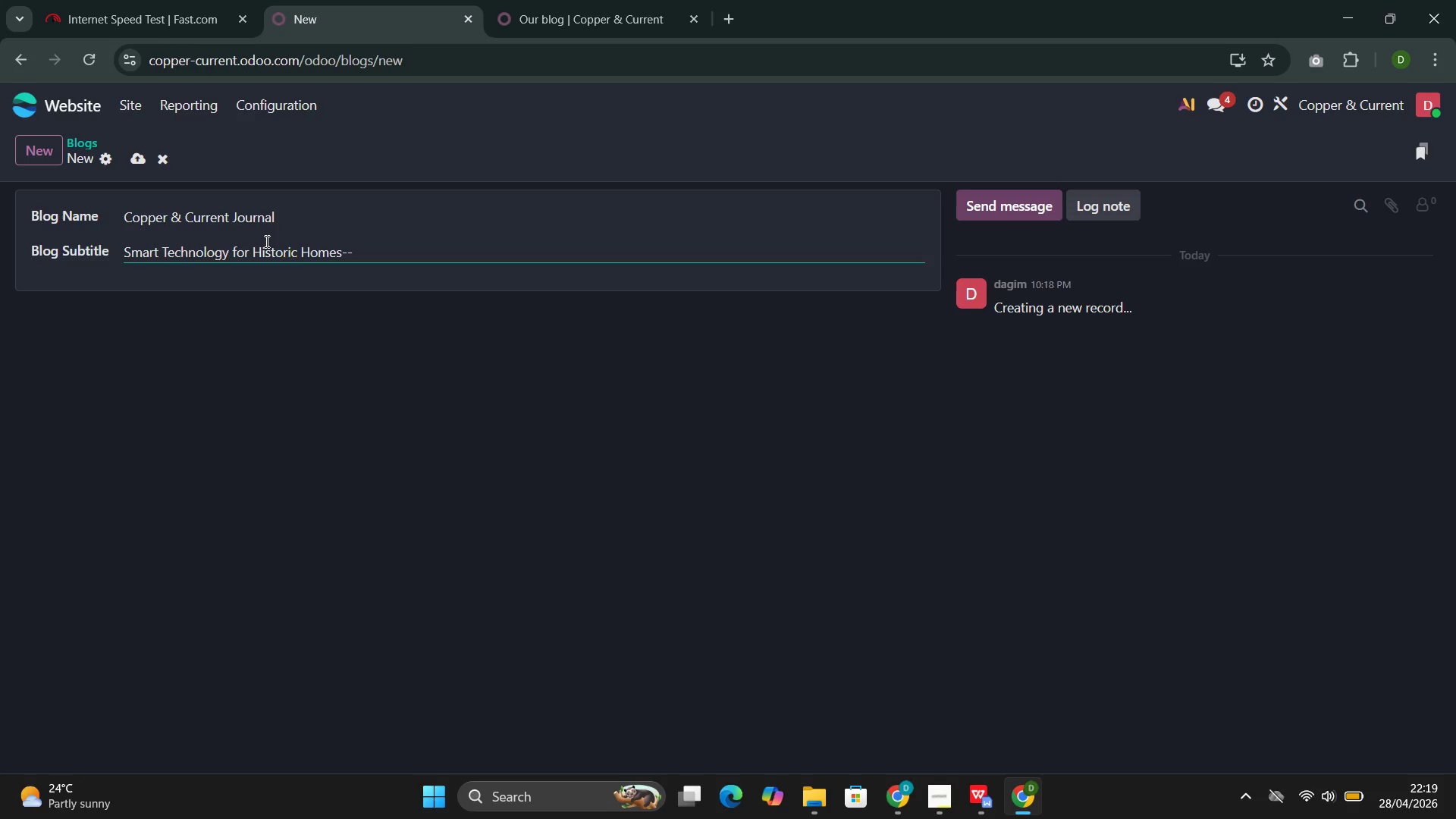 
type(Expertise Electrical Retrofi)
 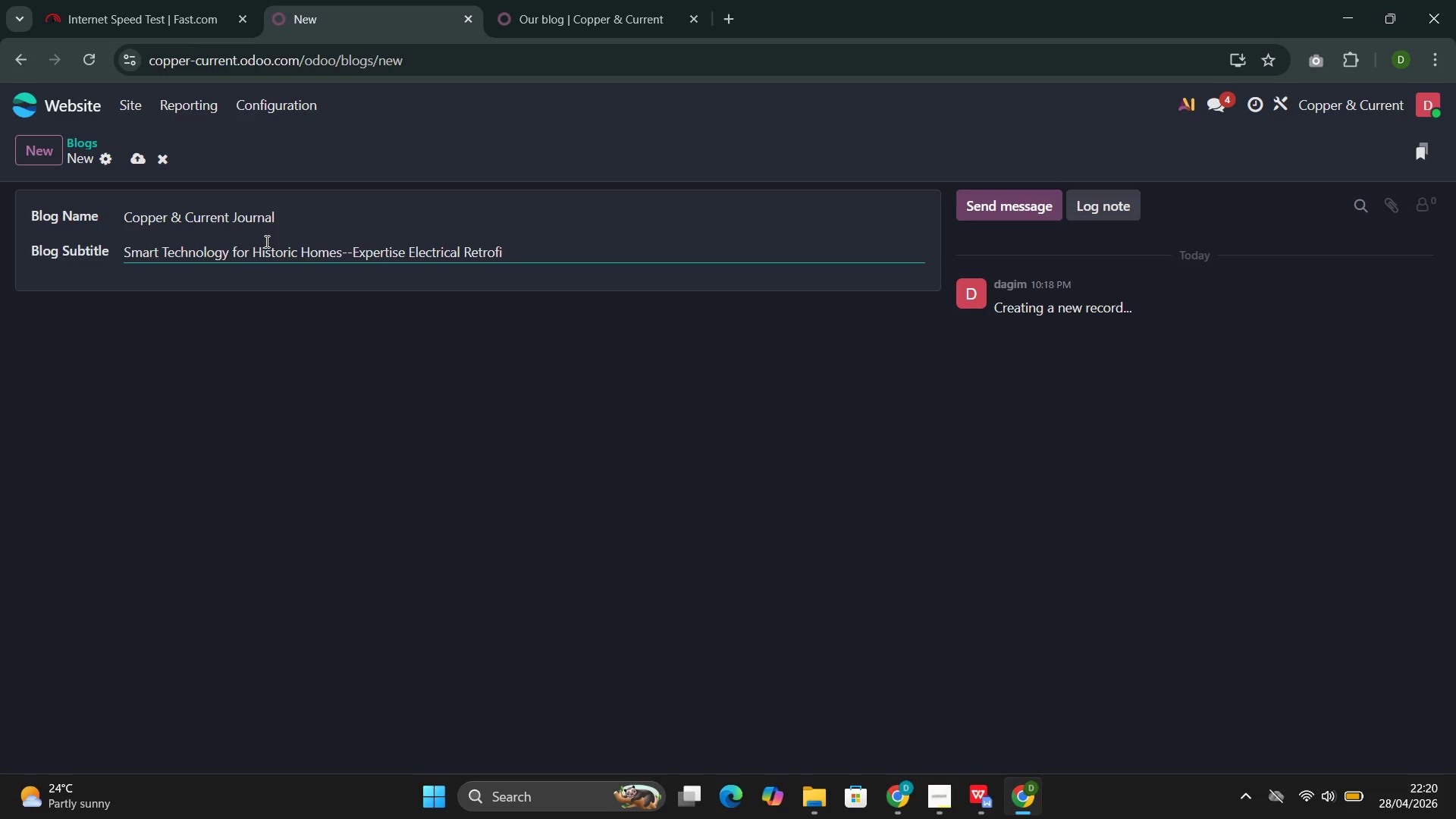 
wait(5.27)
 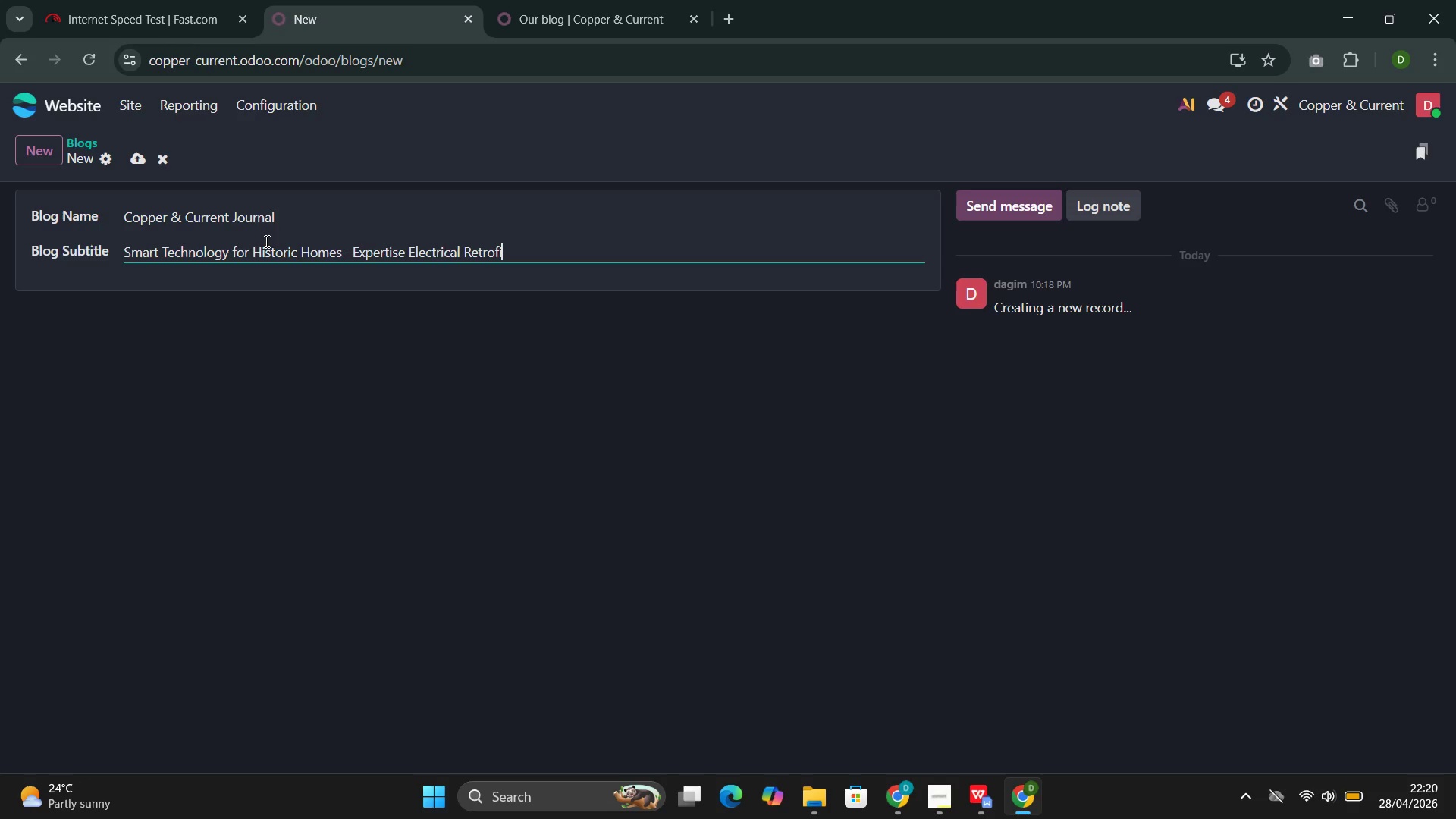 
type(tting )
 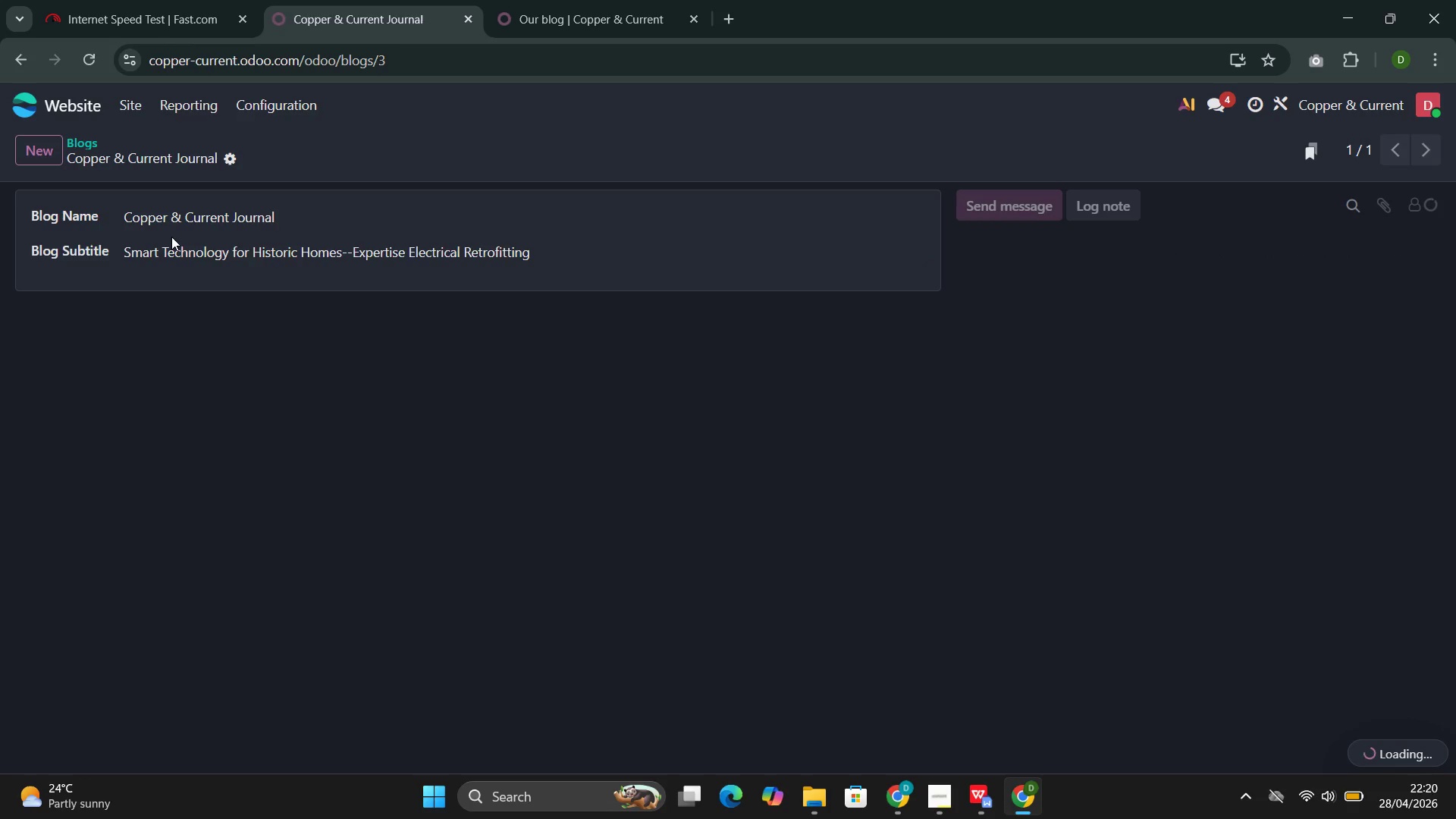 
wait(8.83)
 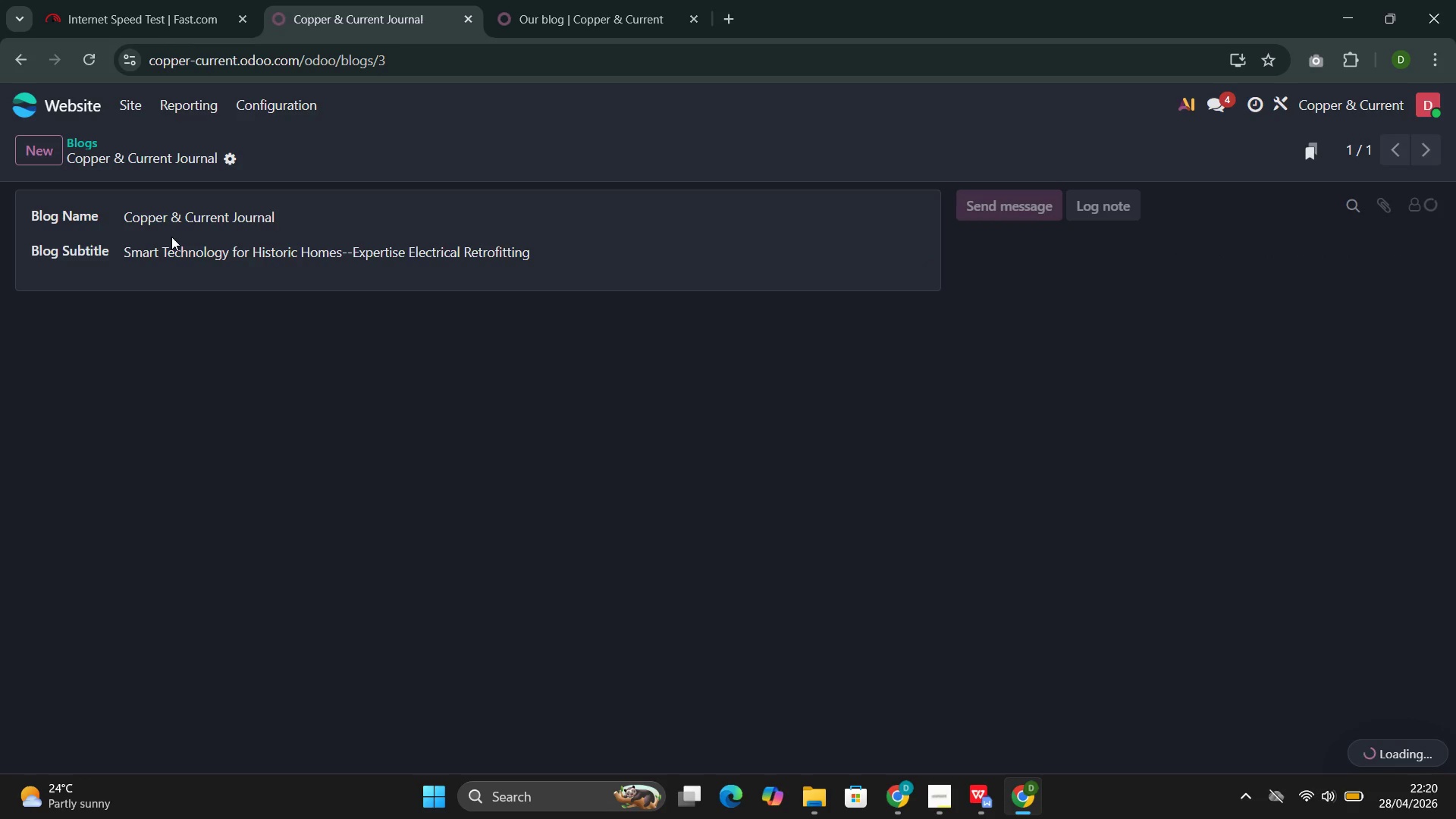 
left_click([244, 101])
 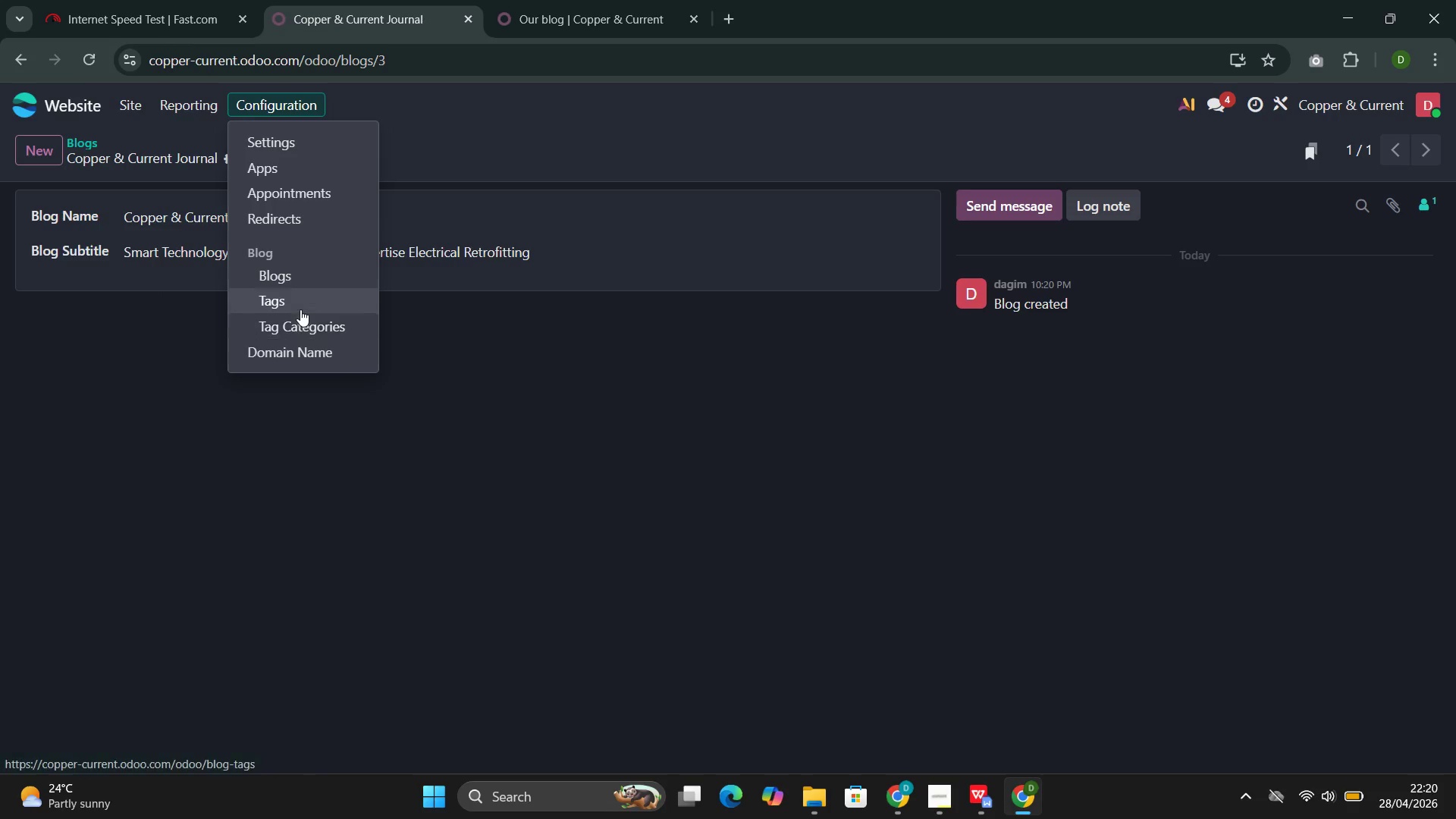 
left_click([300, 306])
 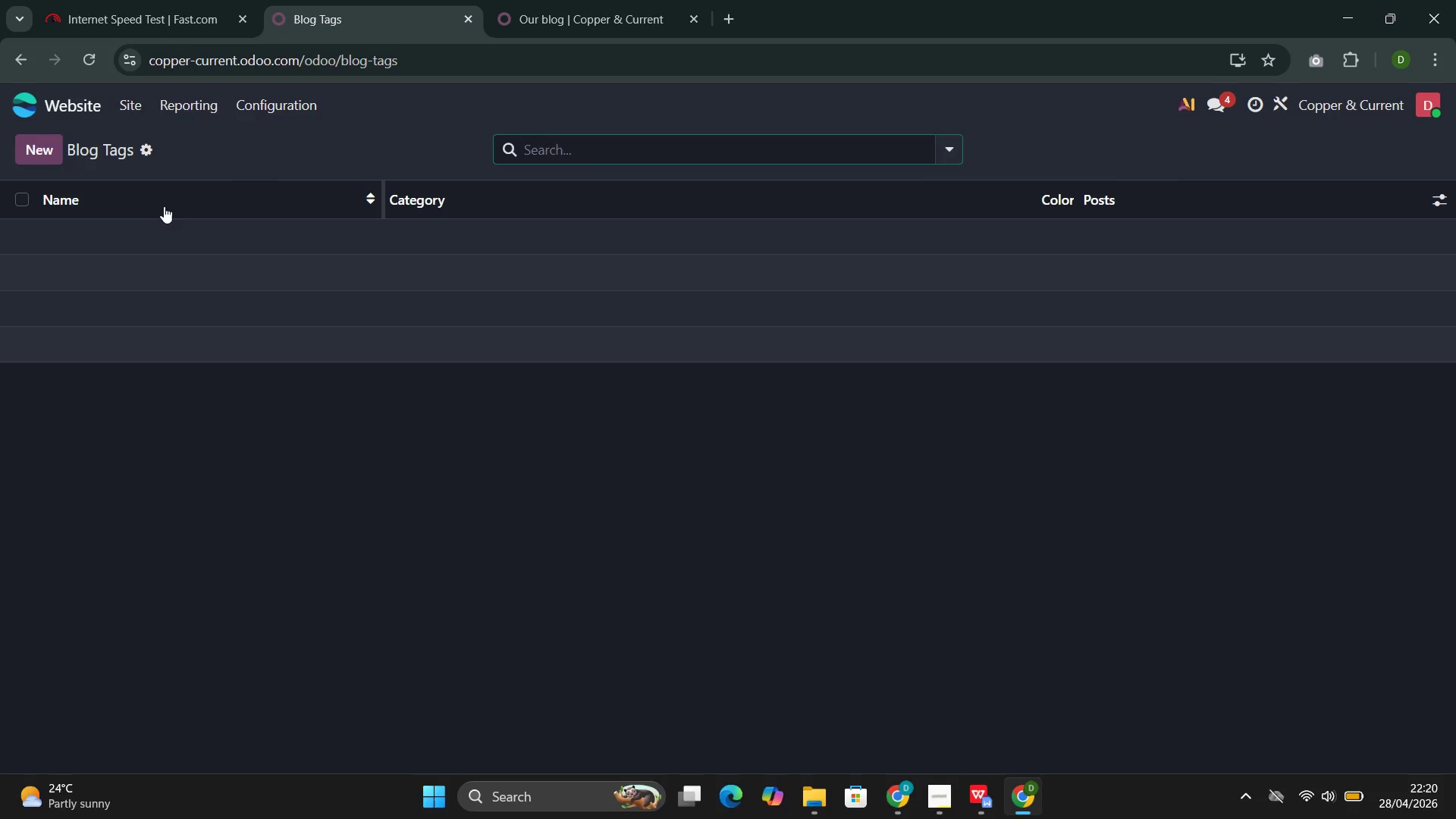 
left_click([26, 151])
 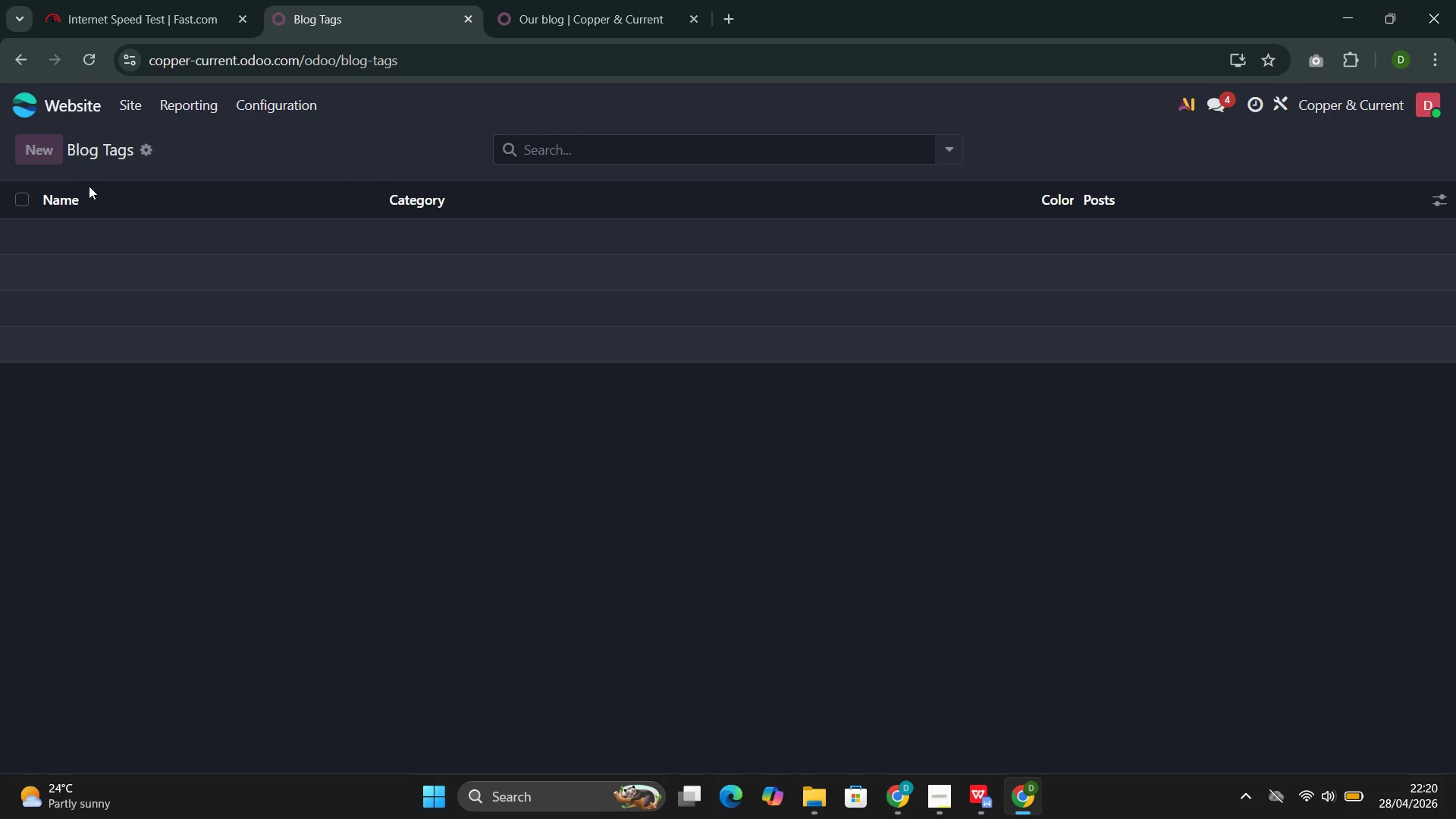 
mouse_move([143, 242])
 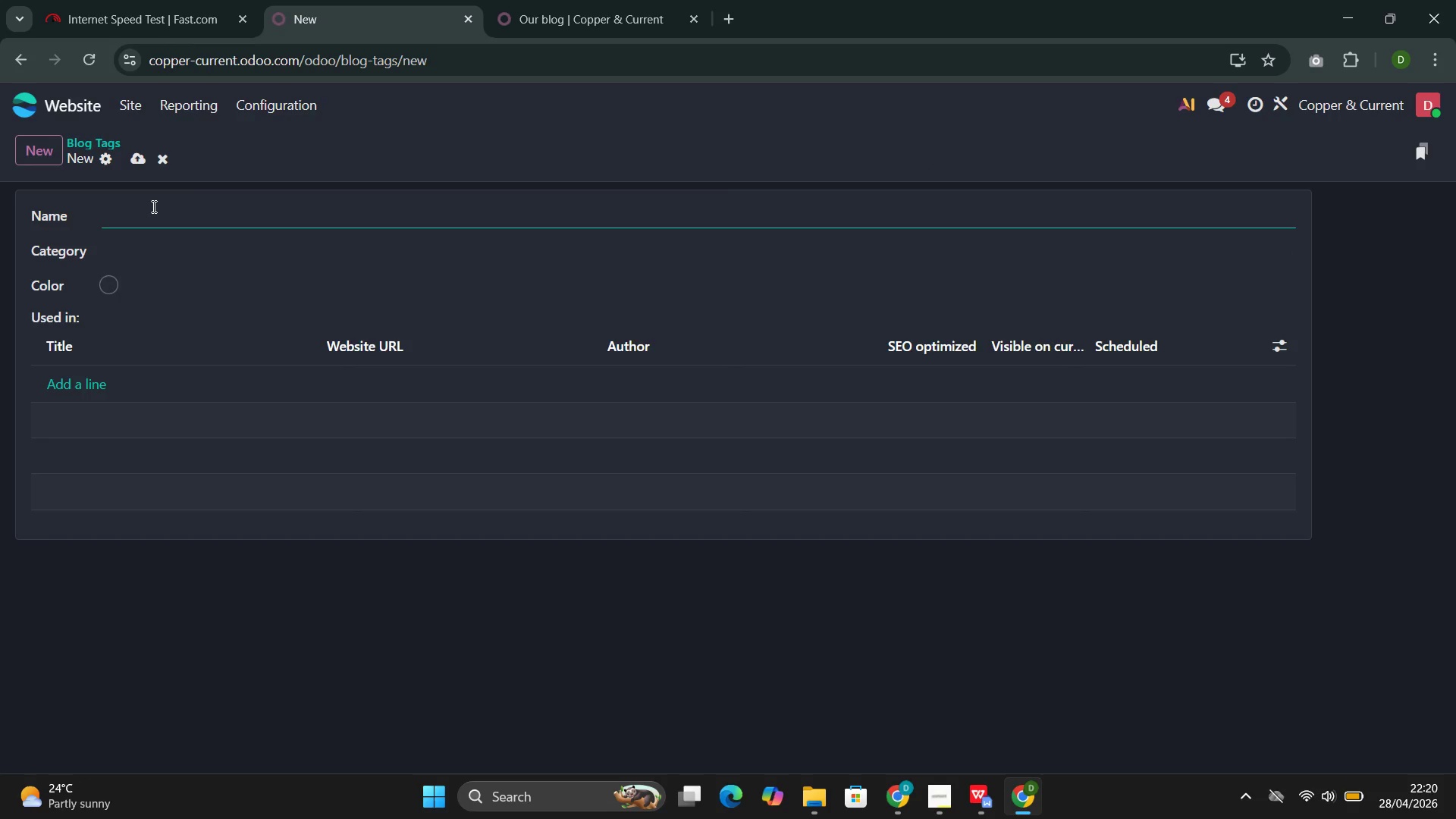 
left_click([154, 206])
 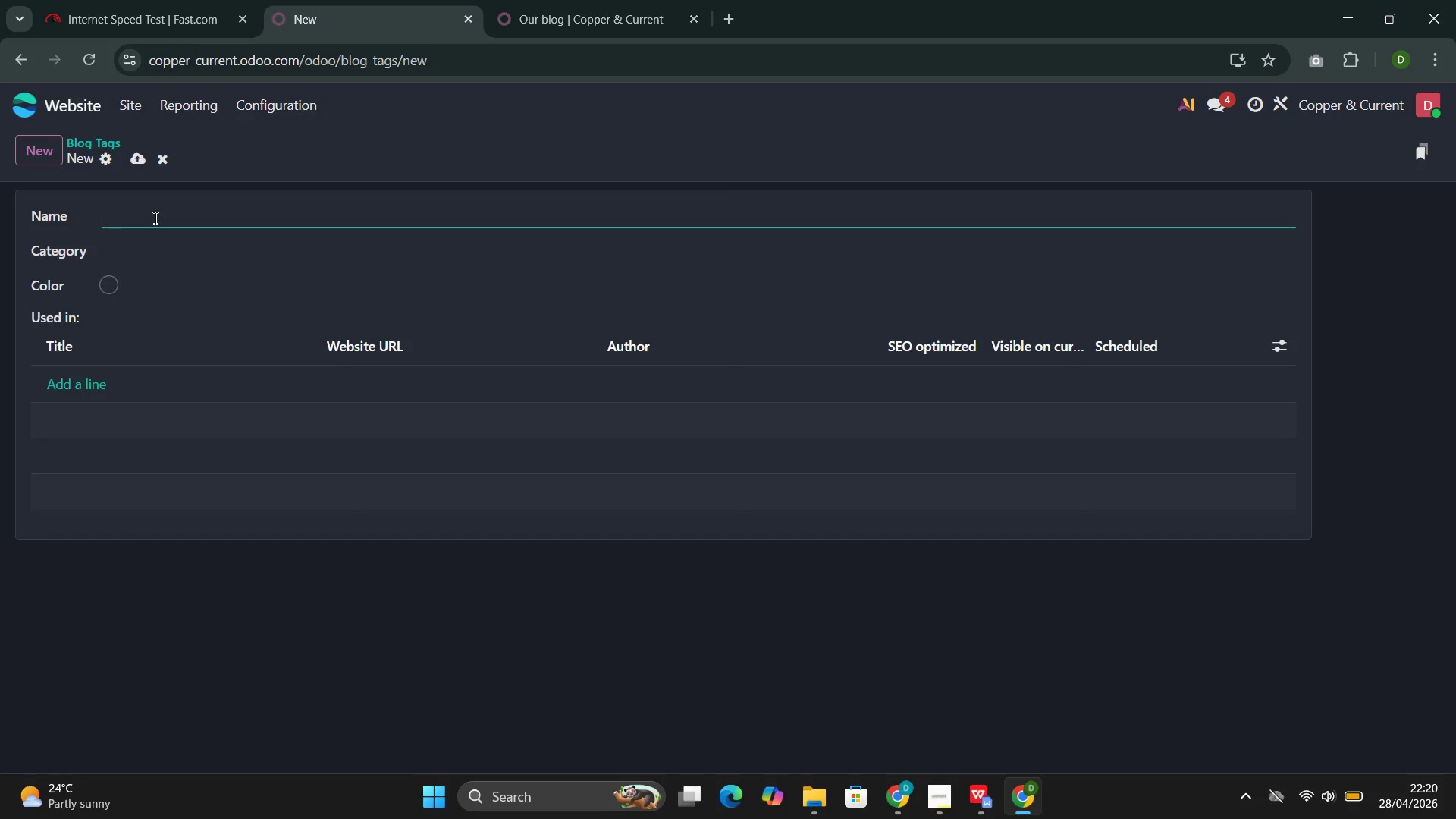 
left_click([154, 218])
 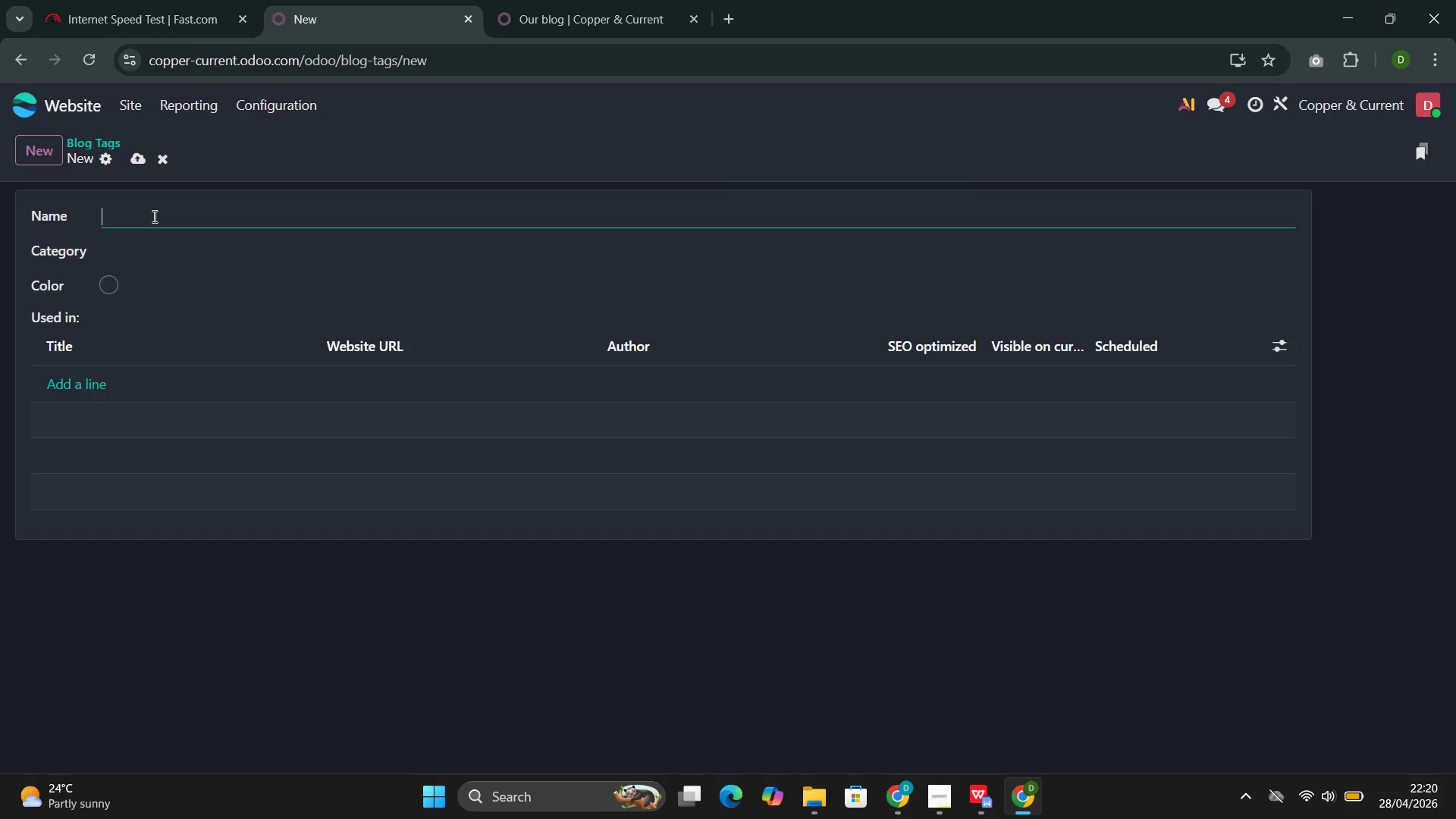 
type(SA)
key(Backspace)
type(afety)
 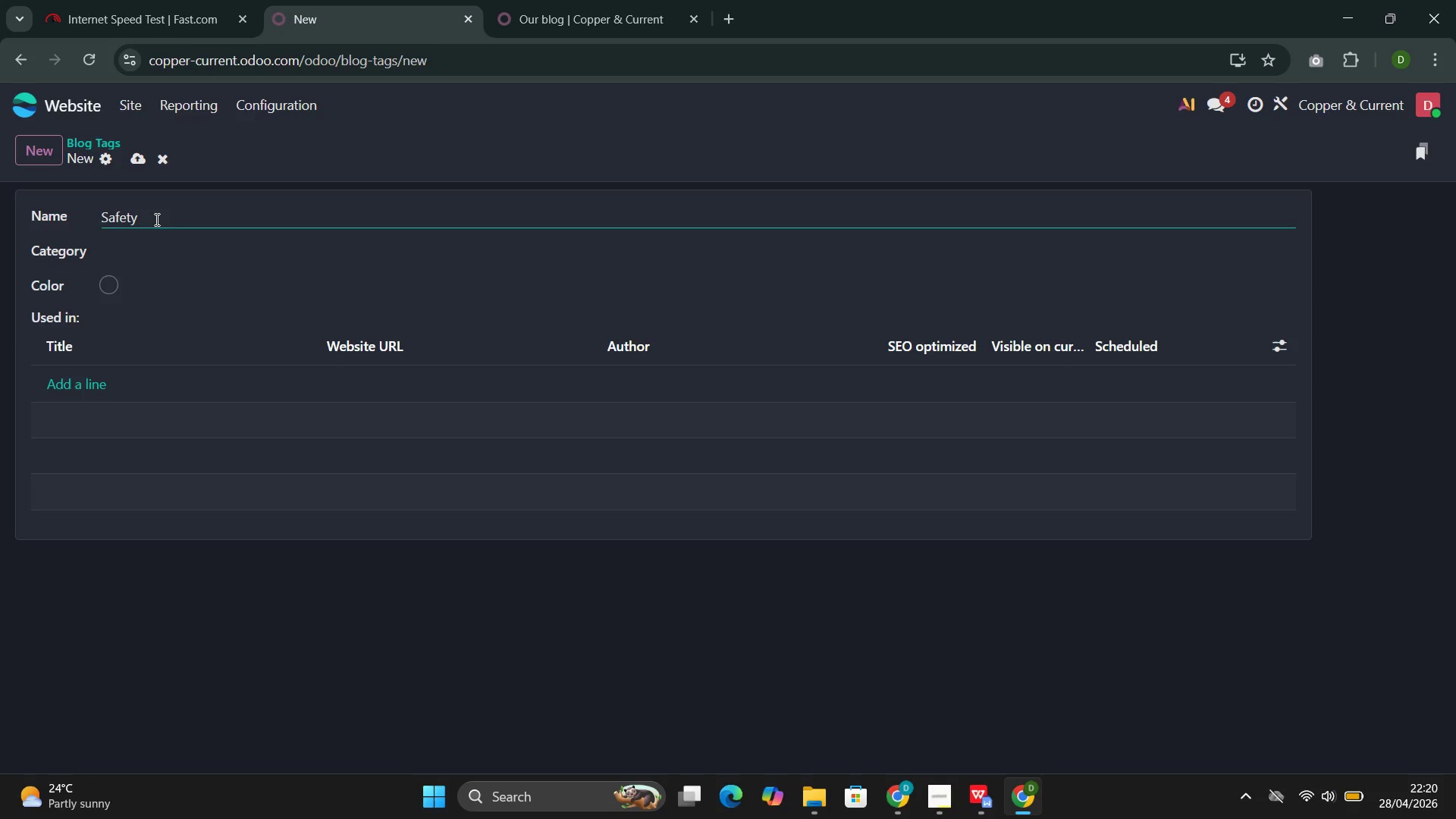 
wait(6.2)
 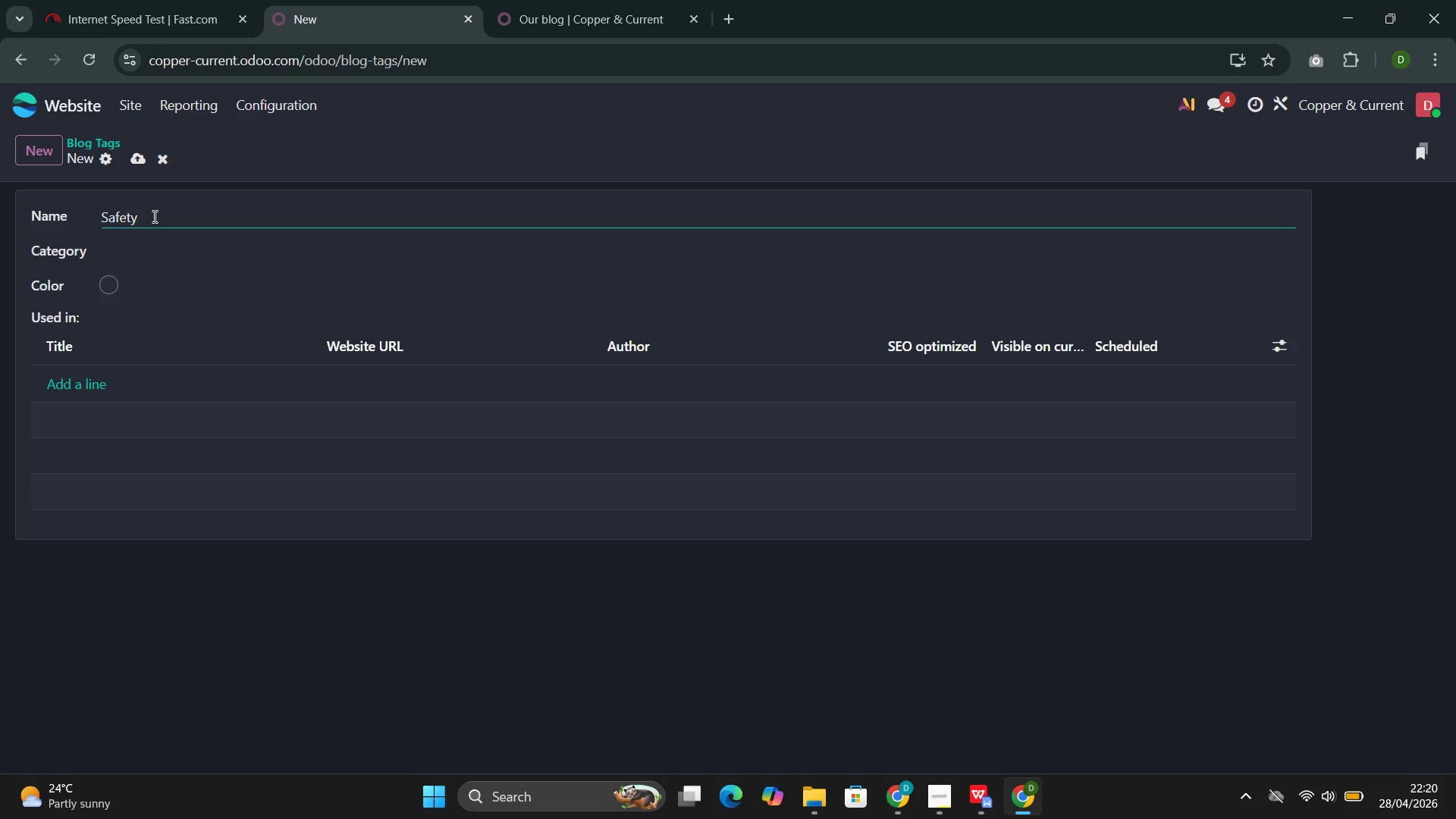 
double_click([108, 287])
 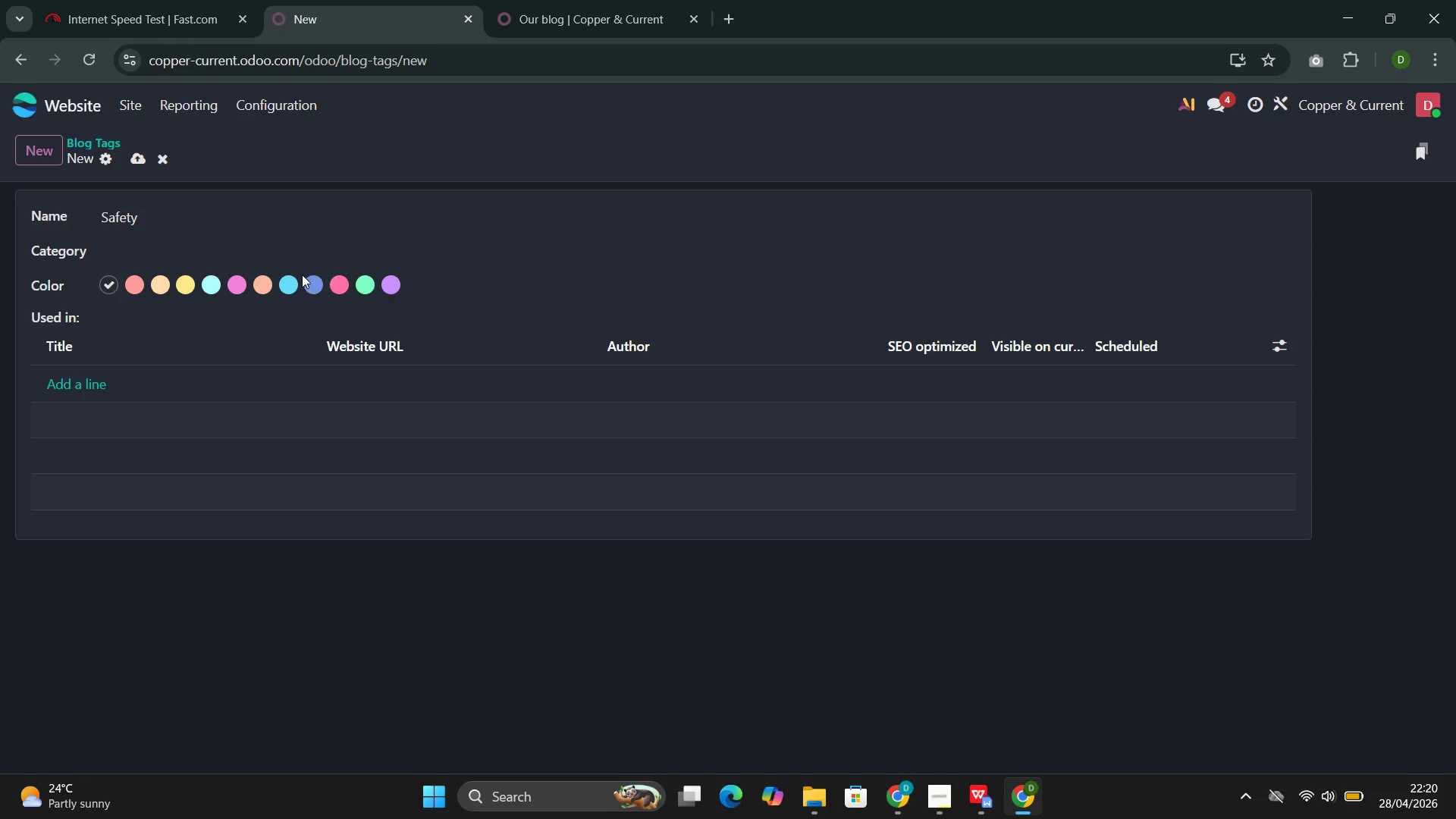 
left_click([287, 284])
 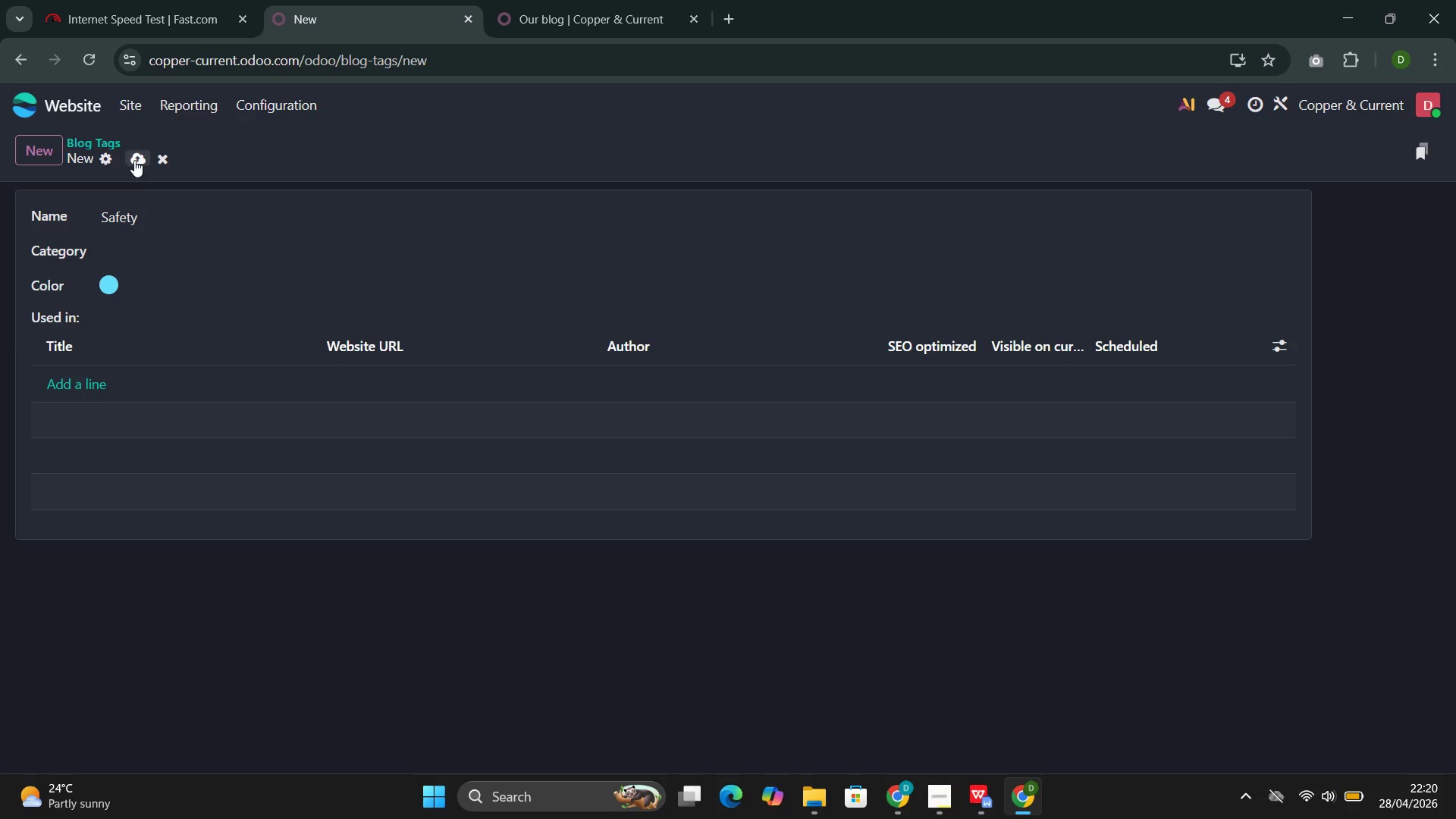 
left_click([139, 165])
 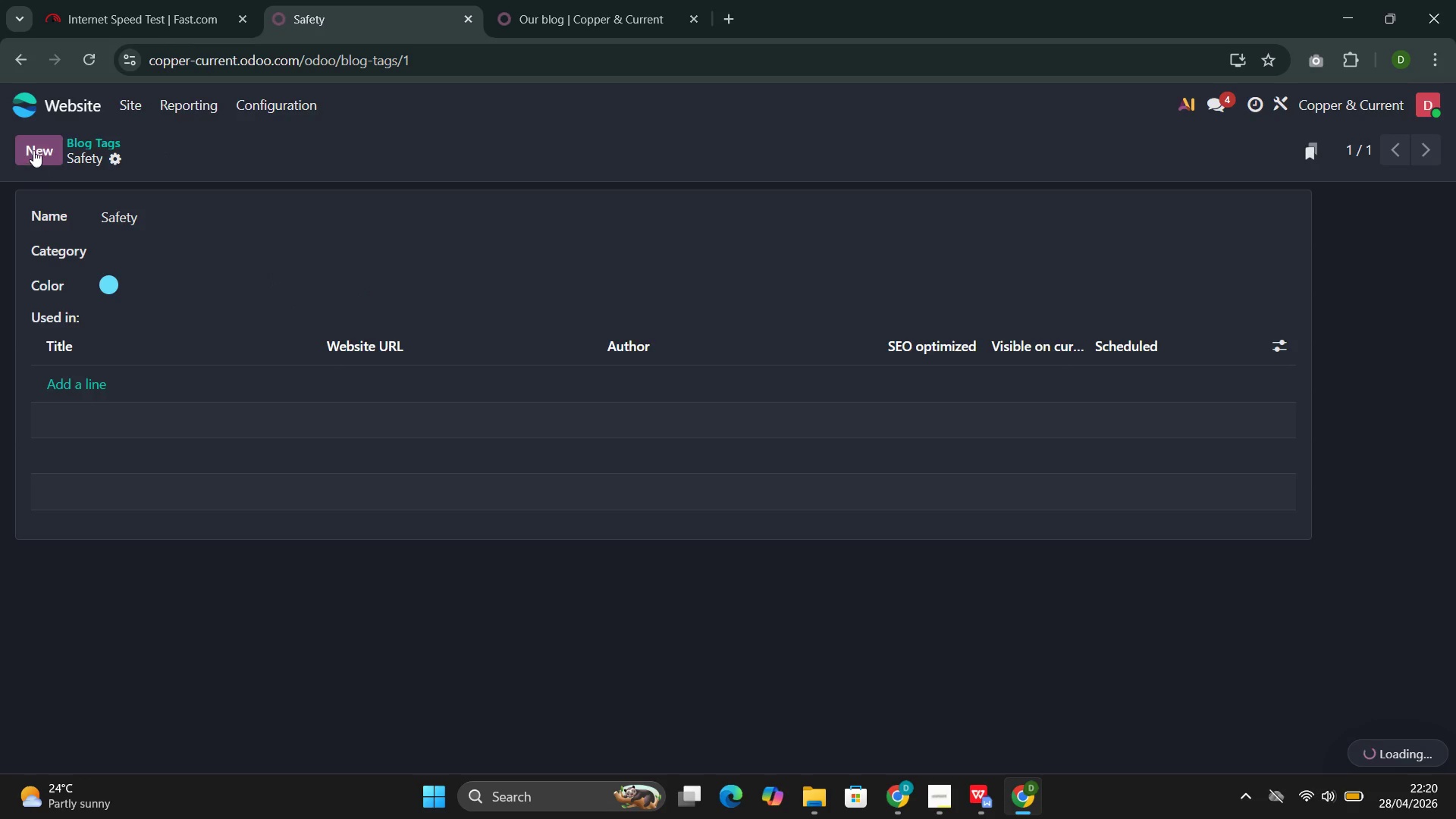 
left_click([123, 220])
 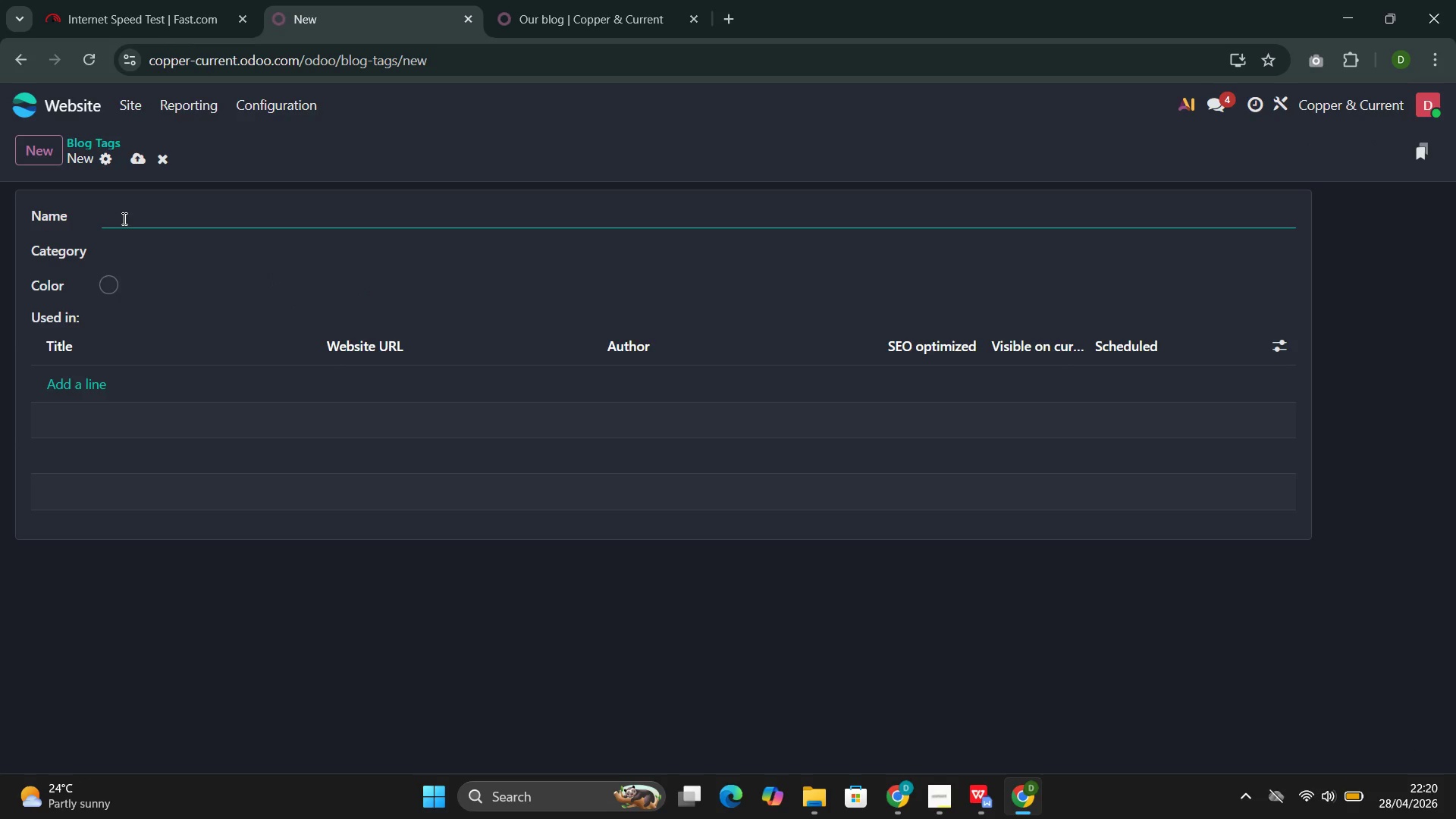 
type(Smart Home)
 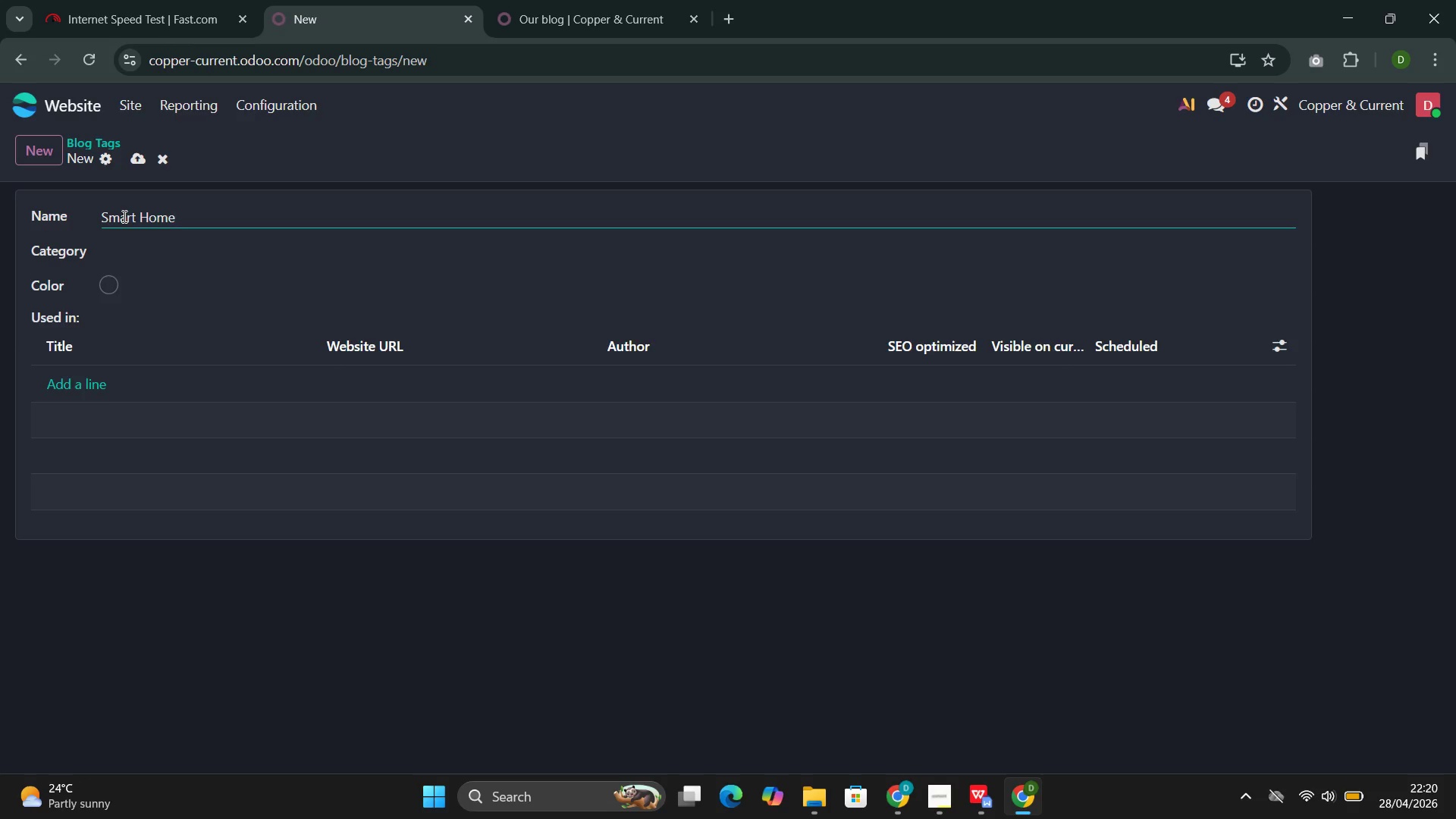 
left_click([109, 279])
 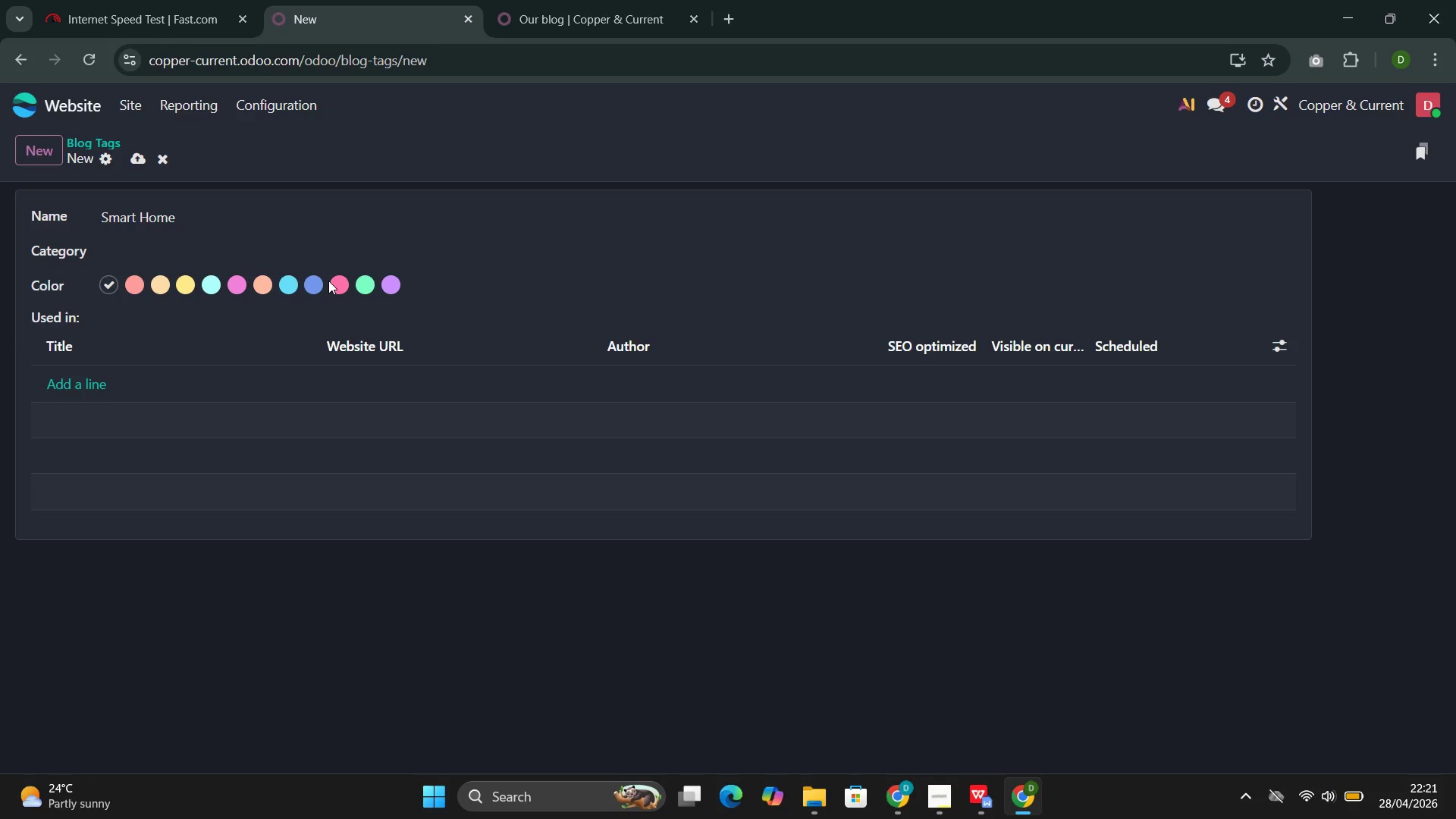 
left_click([321, 287])
 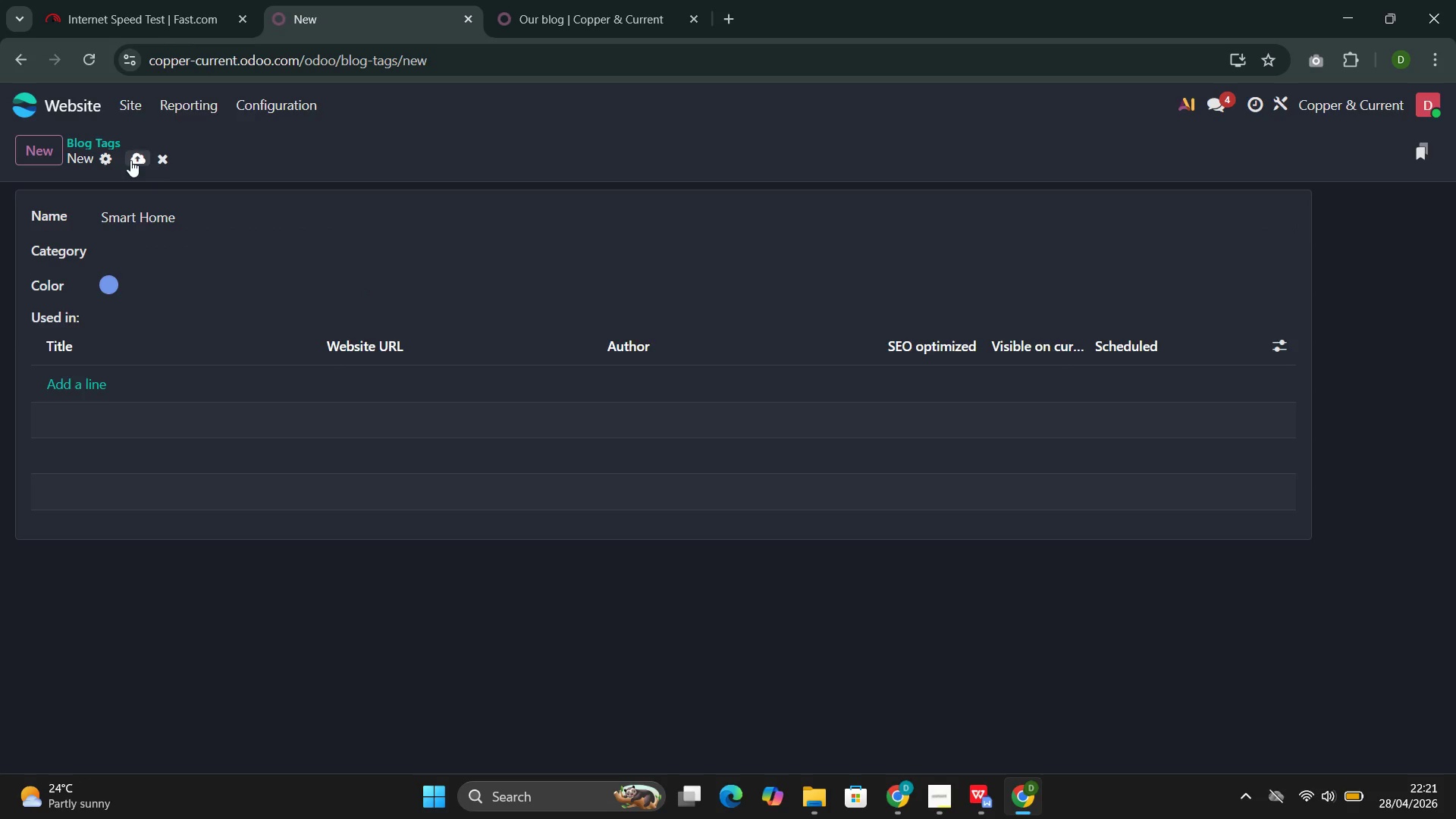 
left_click([130, 160])
 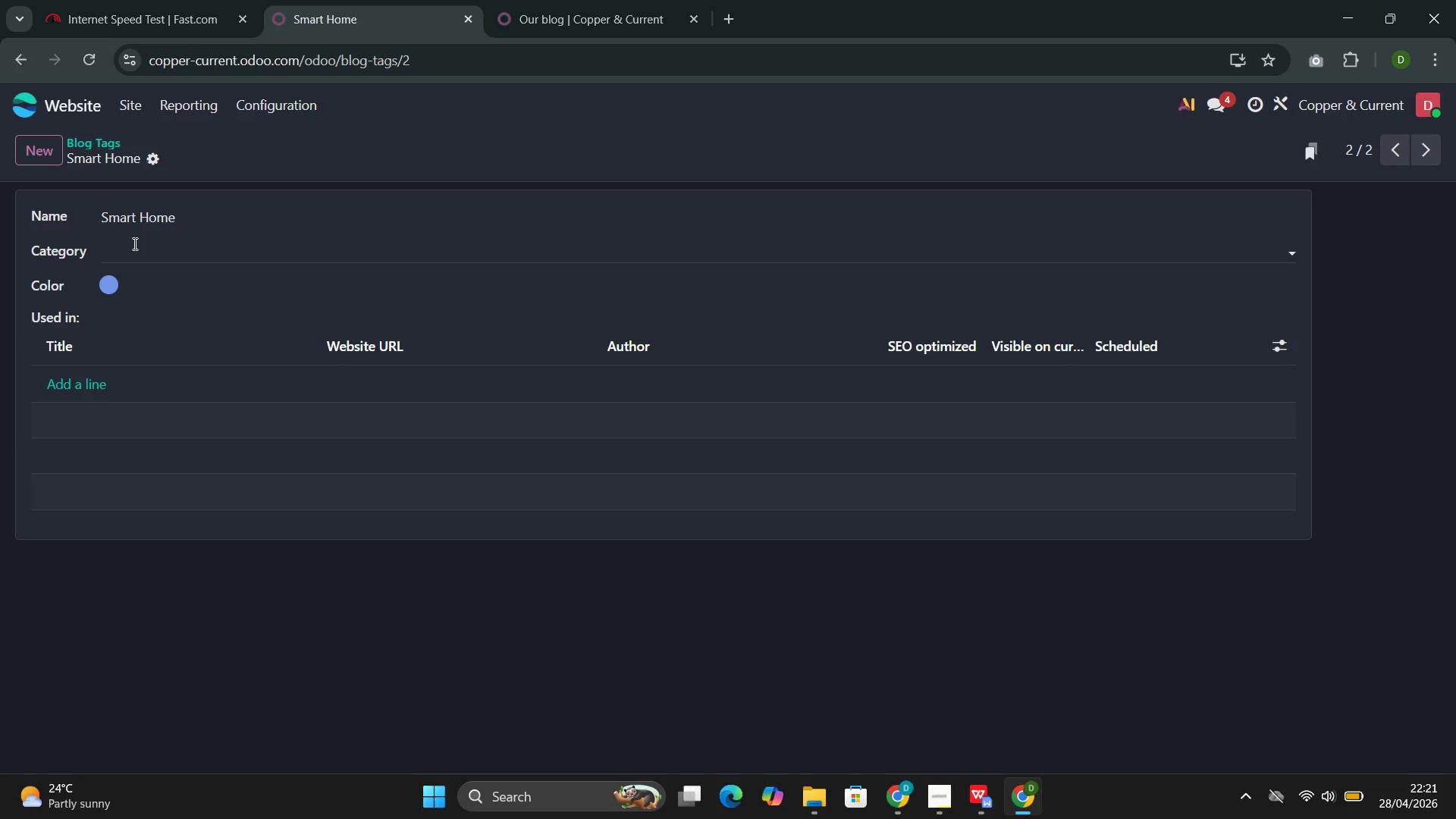 
left_click([43, 151])
 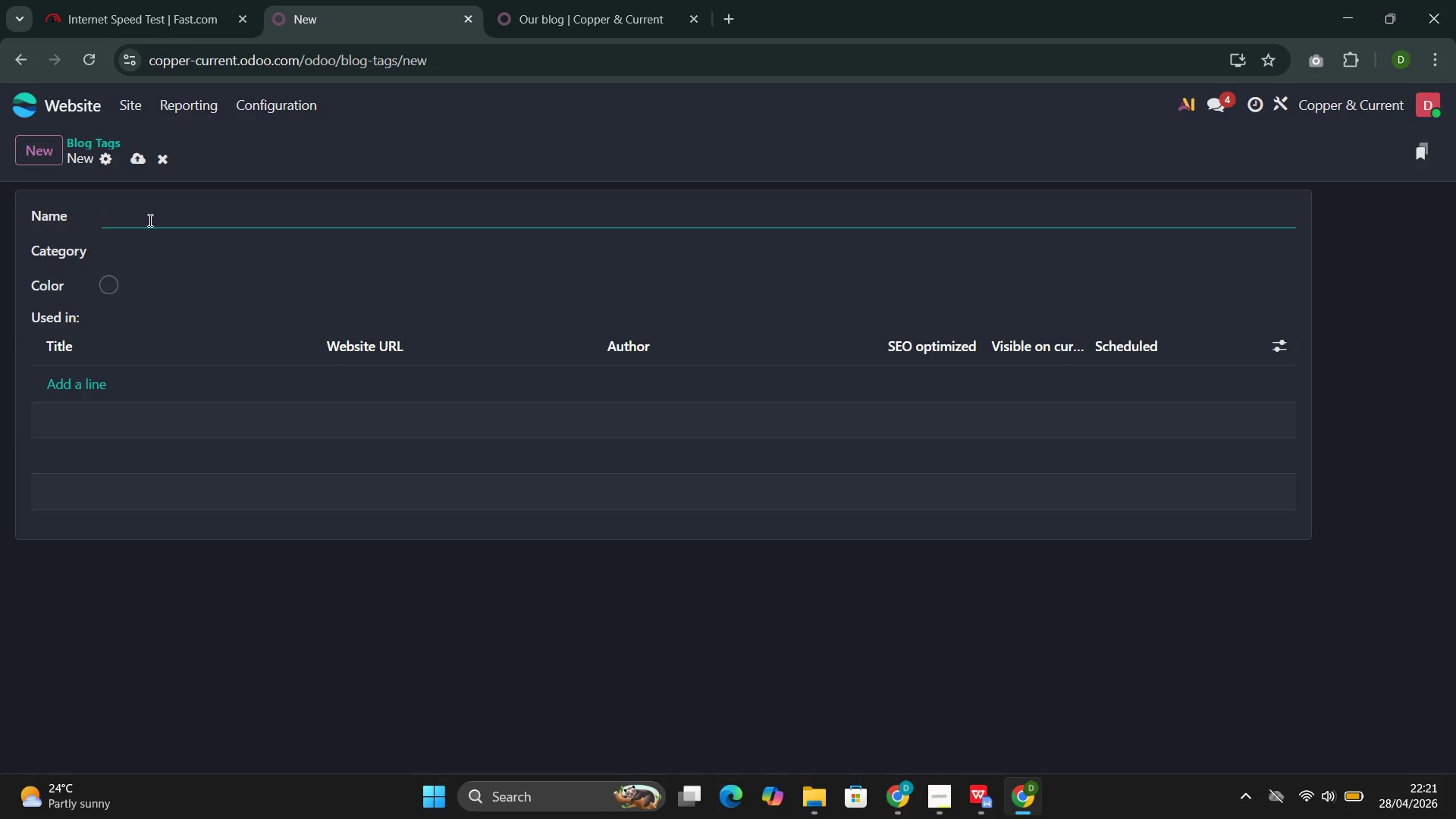 
type(HE)
key(Backspace)
type(eritage Restoration)
 